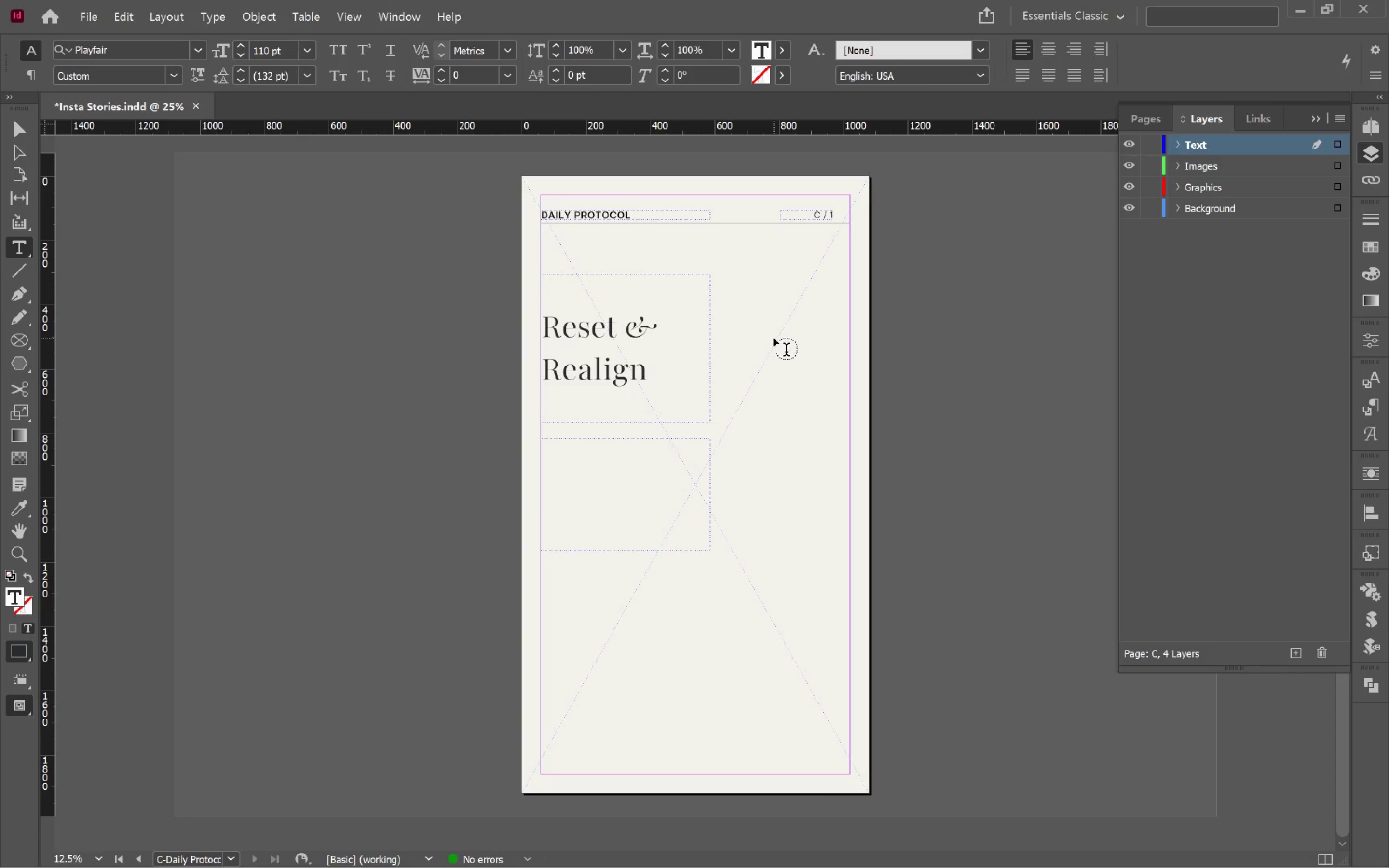 
wait(5.89)
 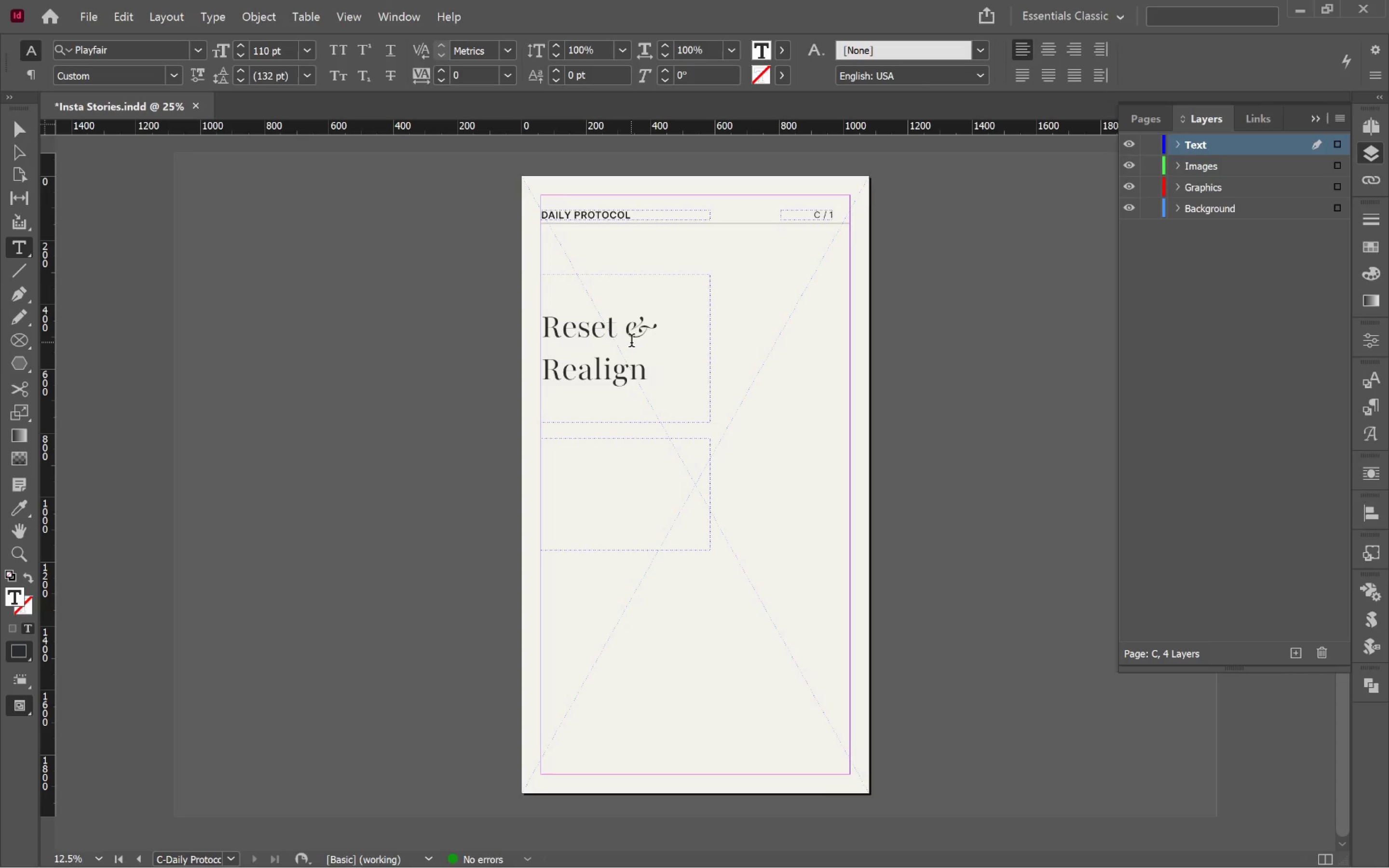 
hold_key(key=ControlLeft, duration=0.55)
right_click([586, 343])
 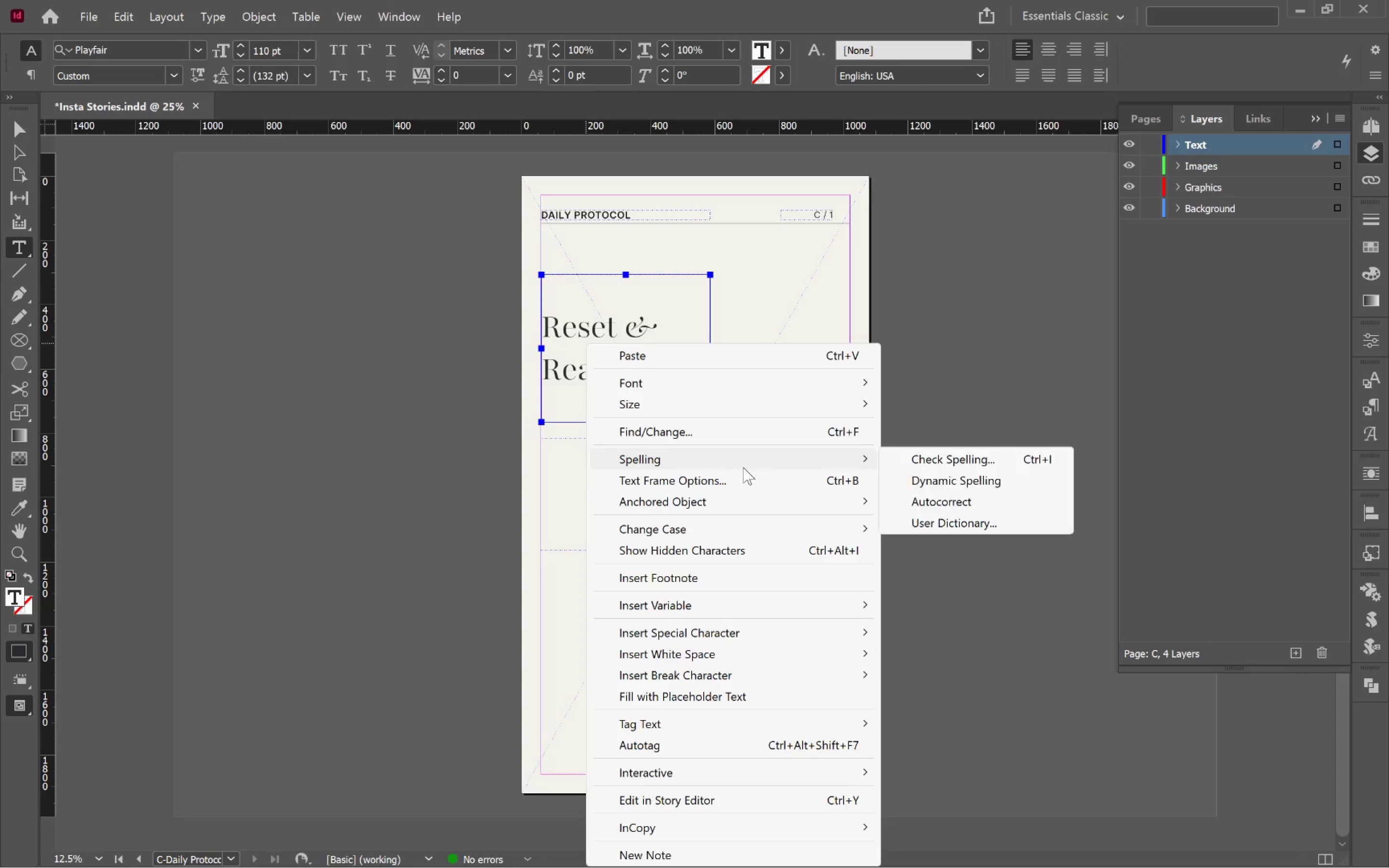 
left_click([747, 483])
 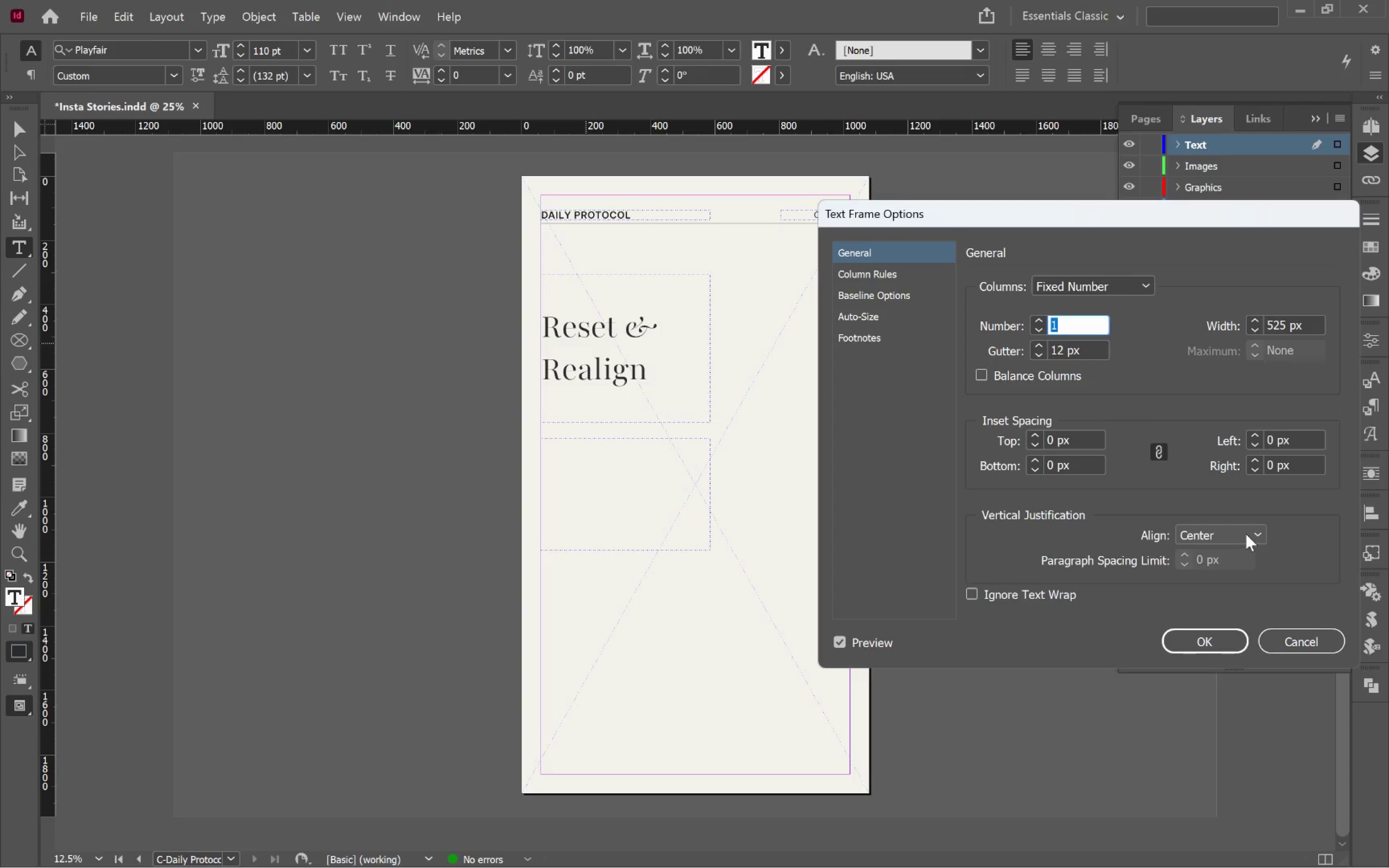 
double_click([1245, 560])
 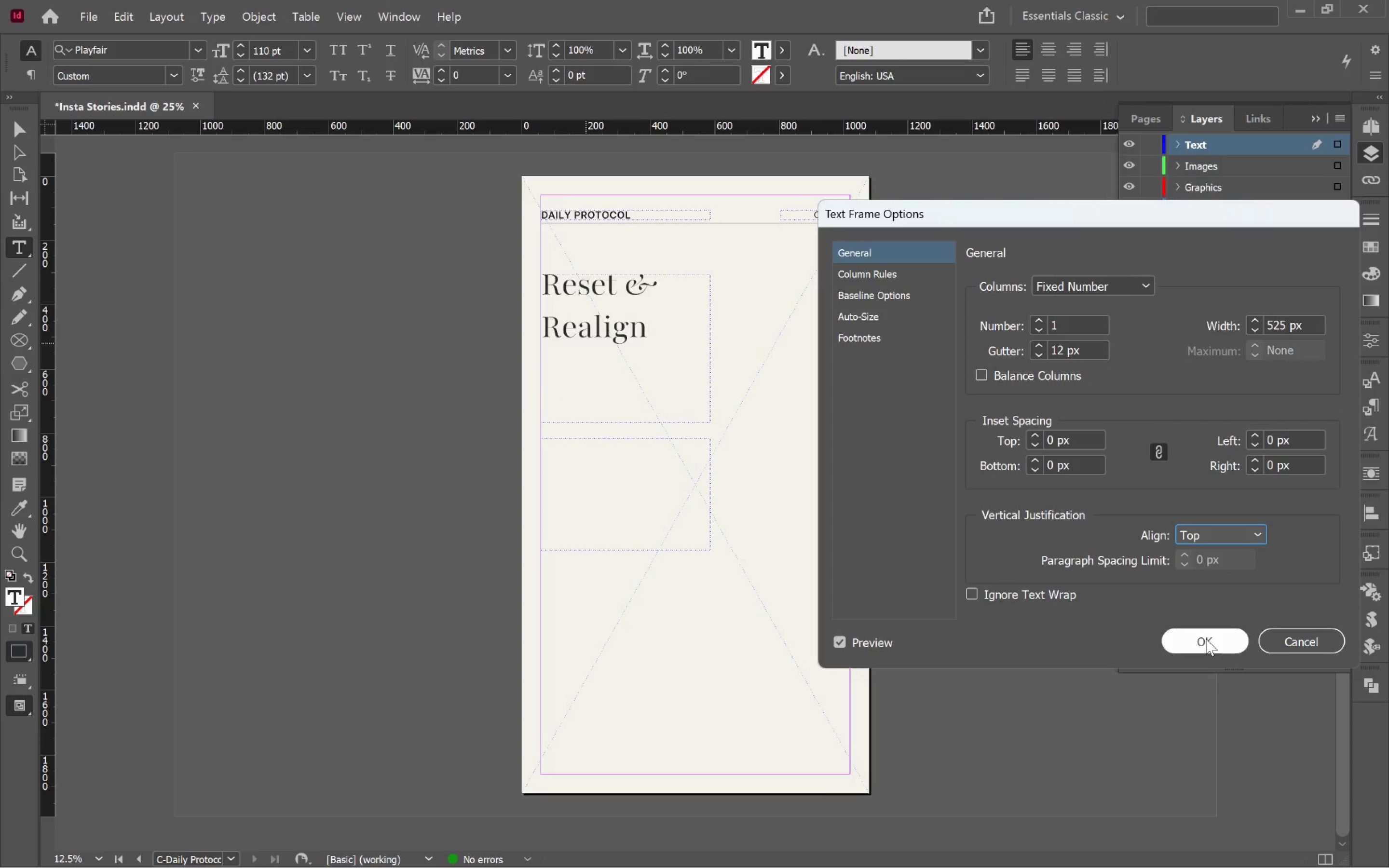 
left_click([1206, 638])
 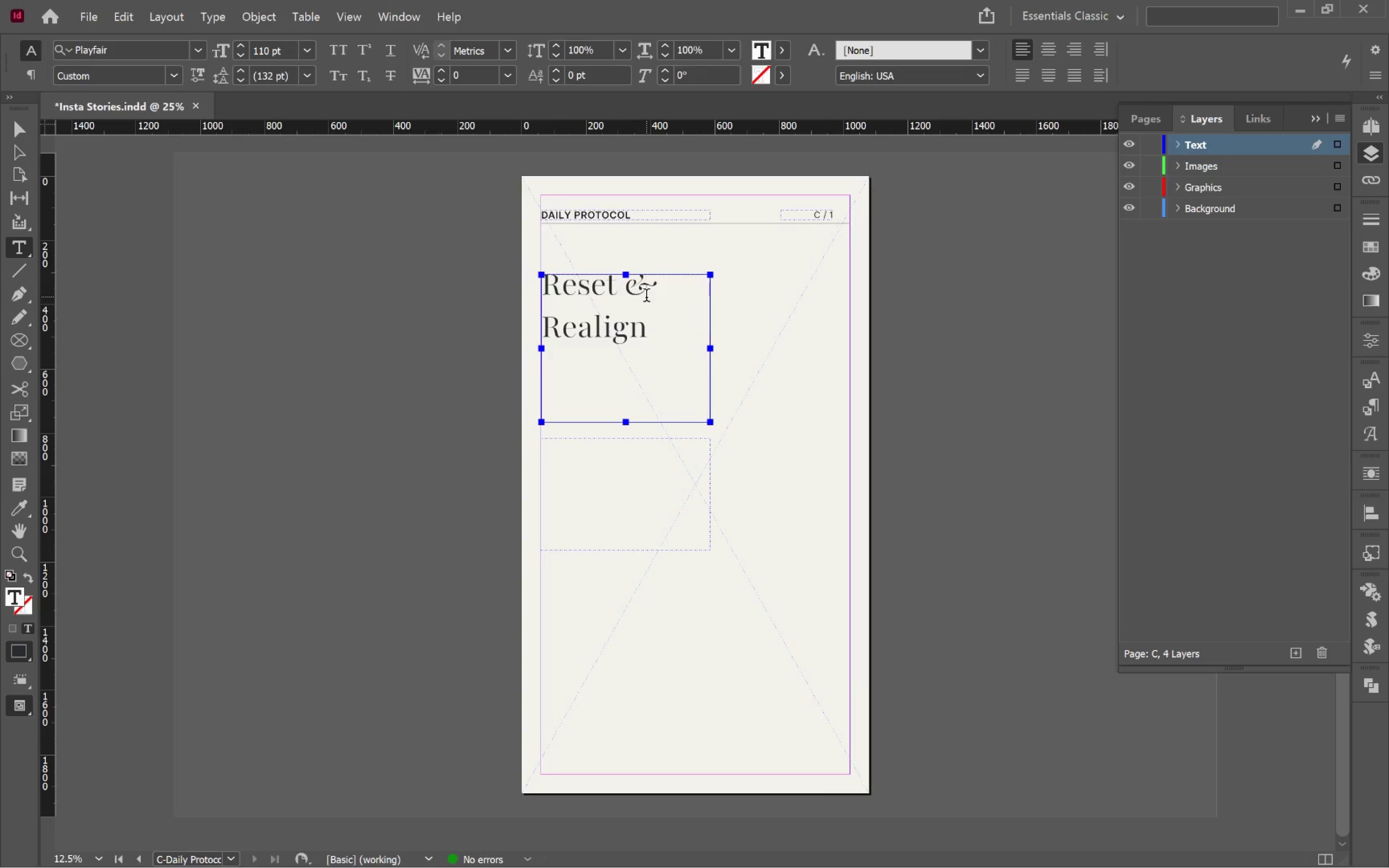 
hold_key(key=ControlLeft, duration=1.61)
 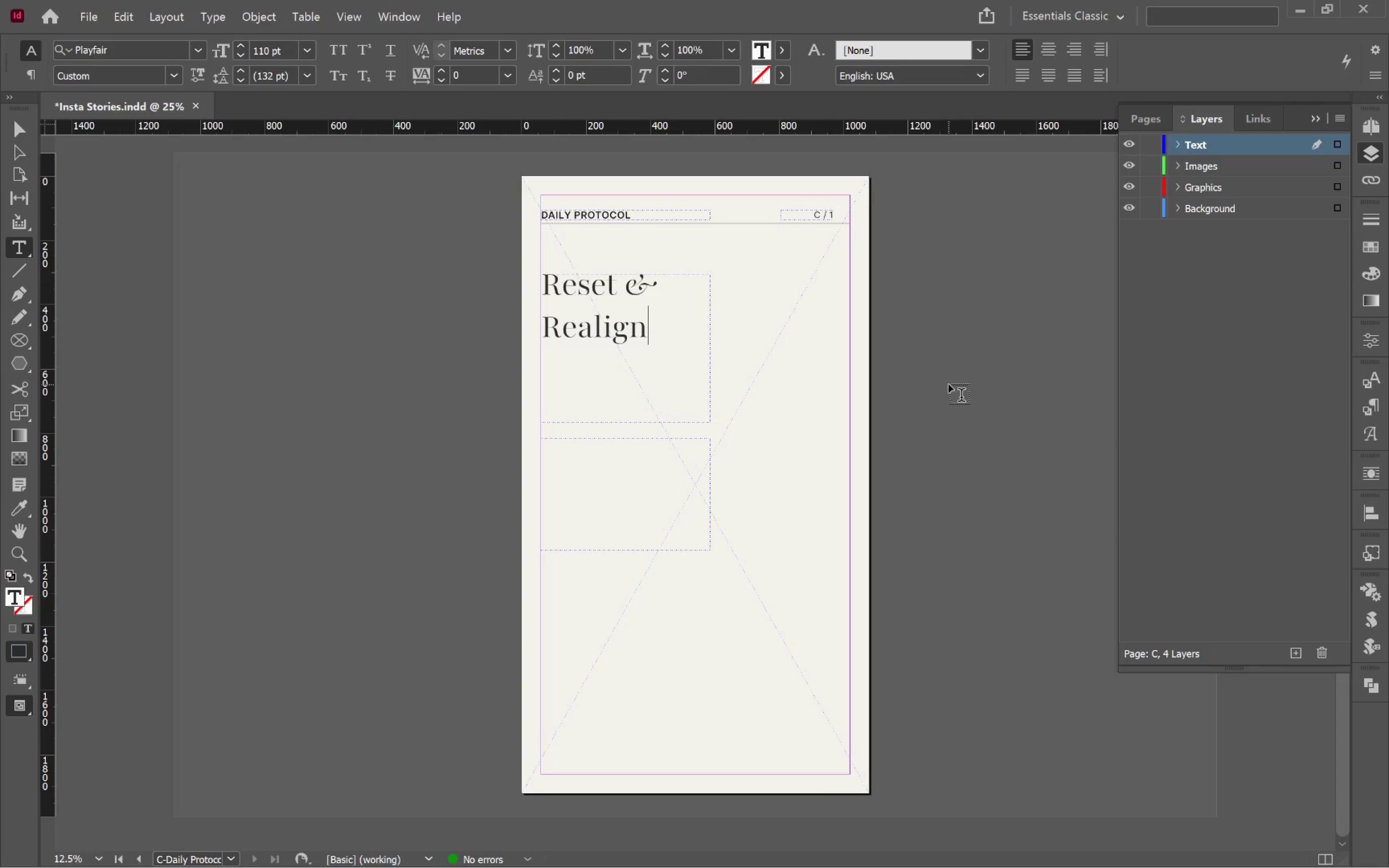 
wait(7.8)
 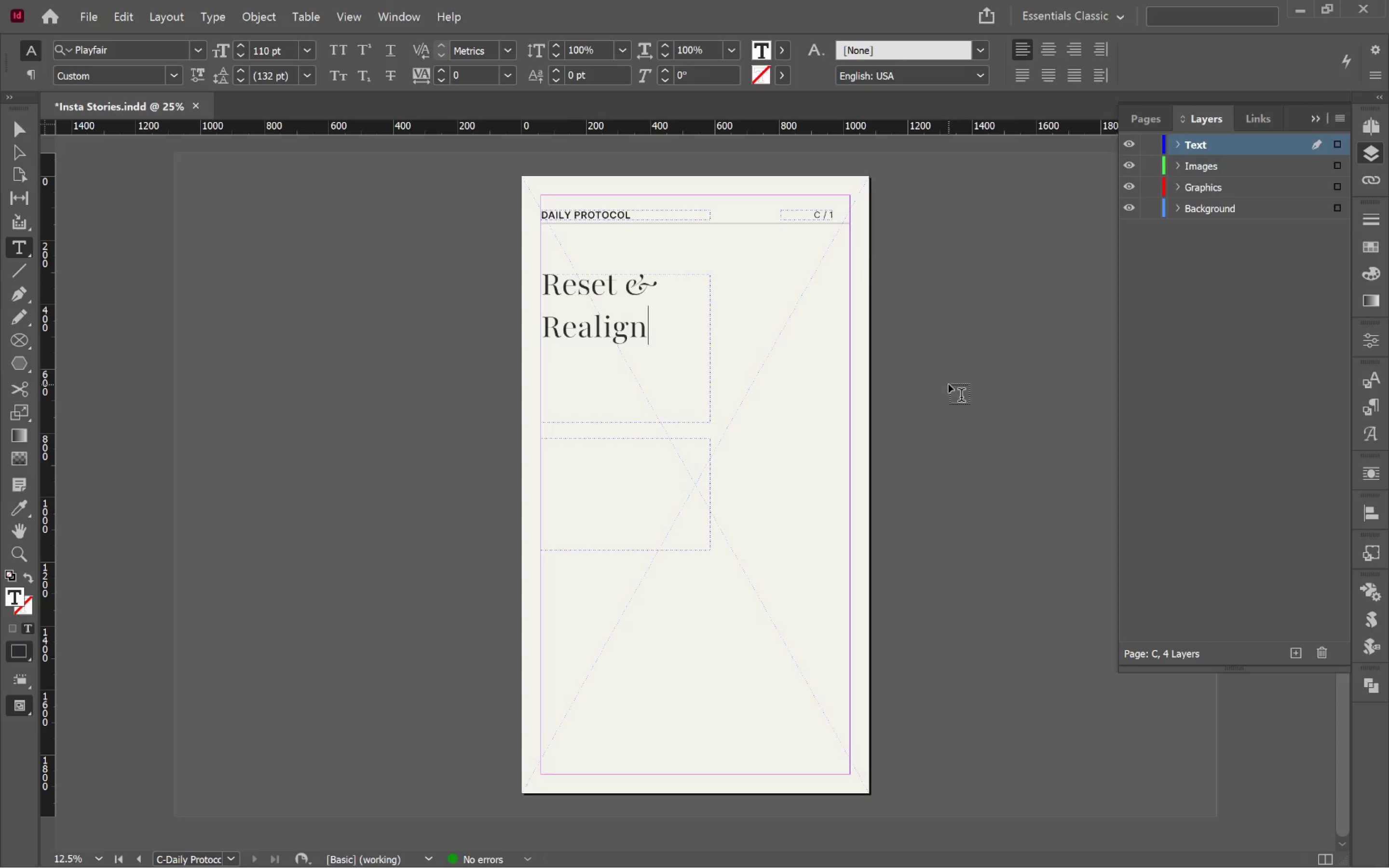 
key(Control+ControlLeft)
 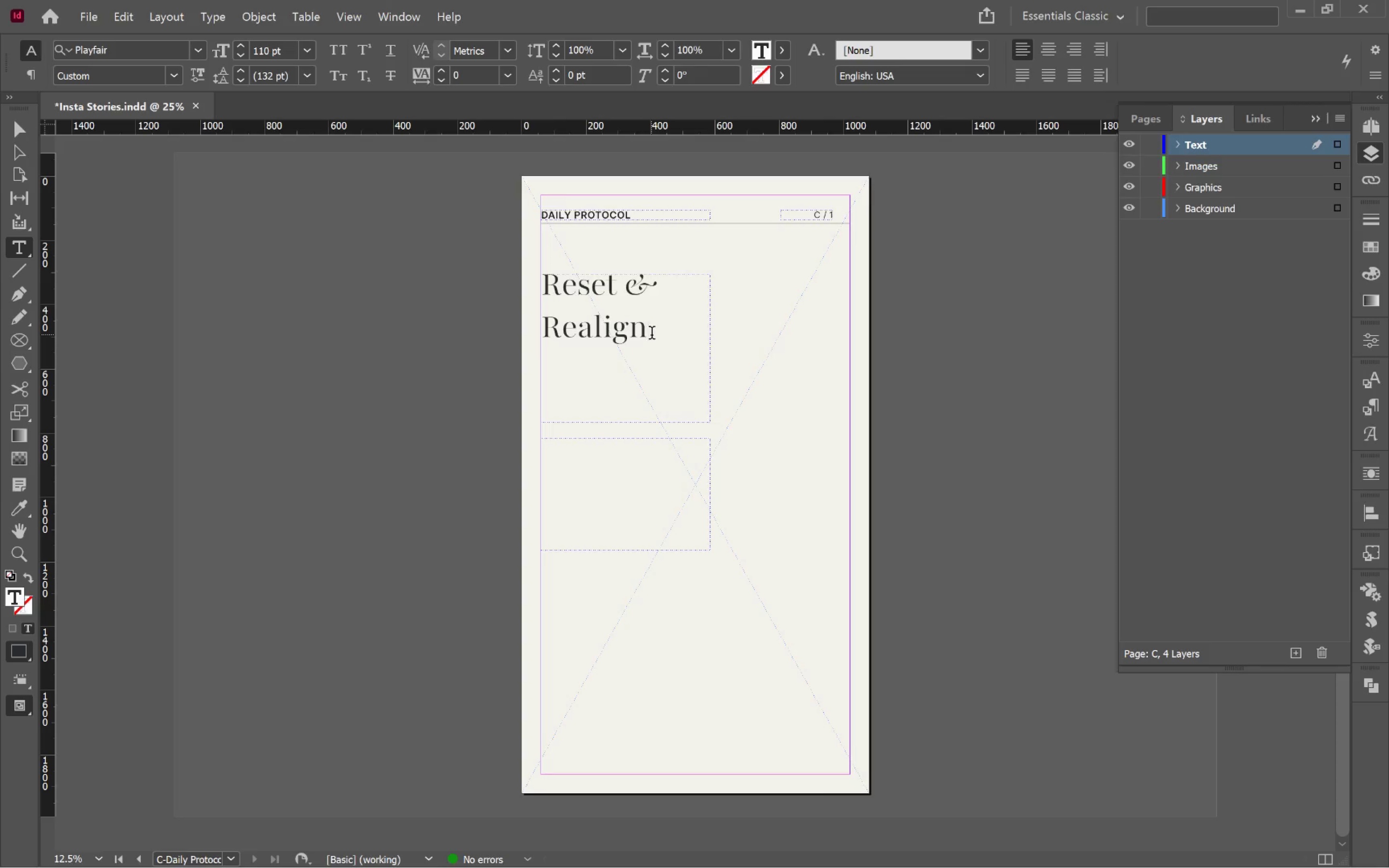 
key(Control+A)
 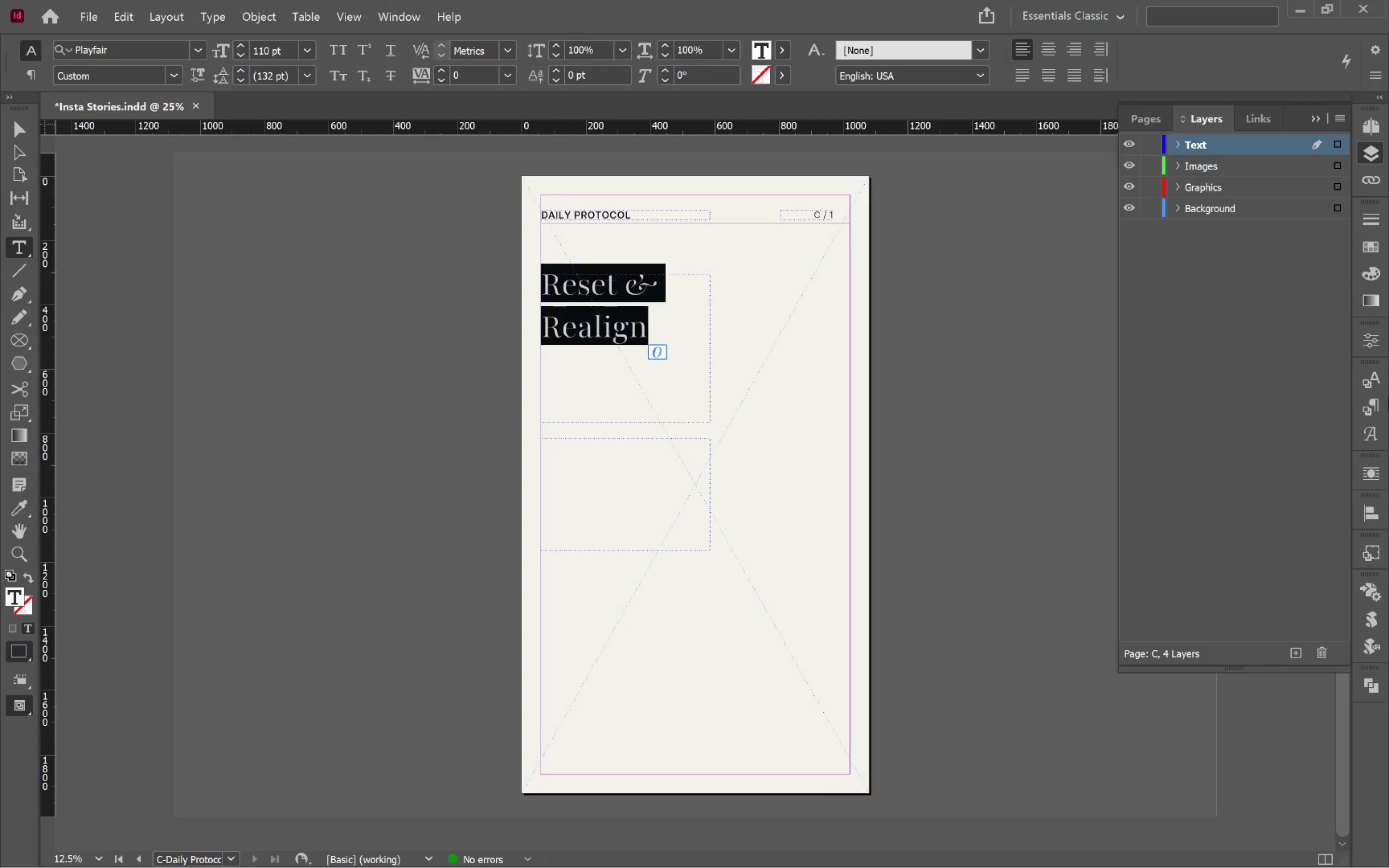 
left_click([1374, 407])
 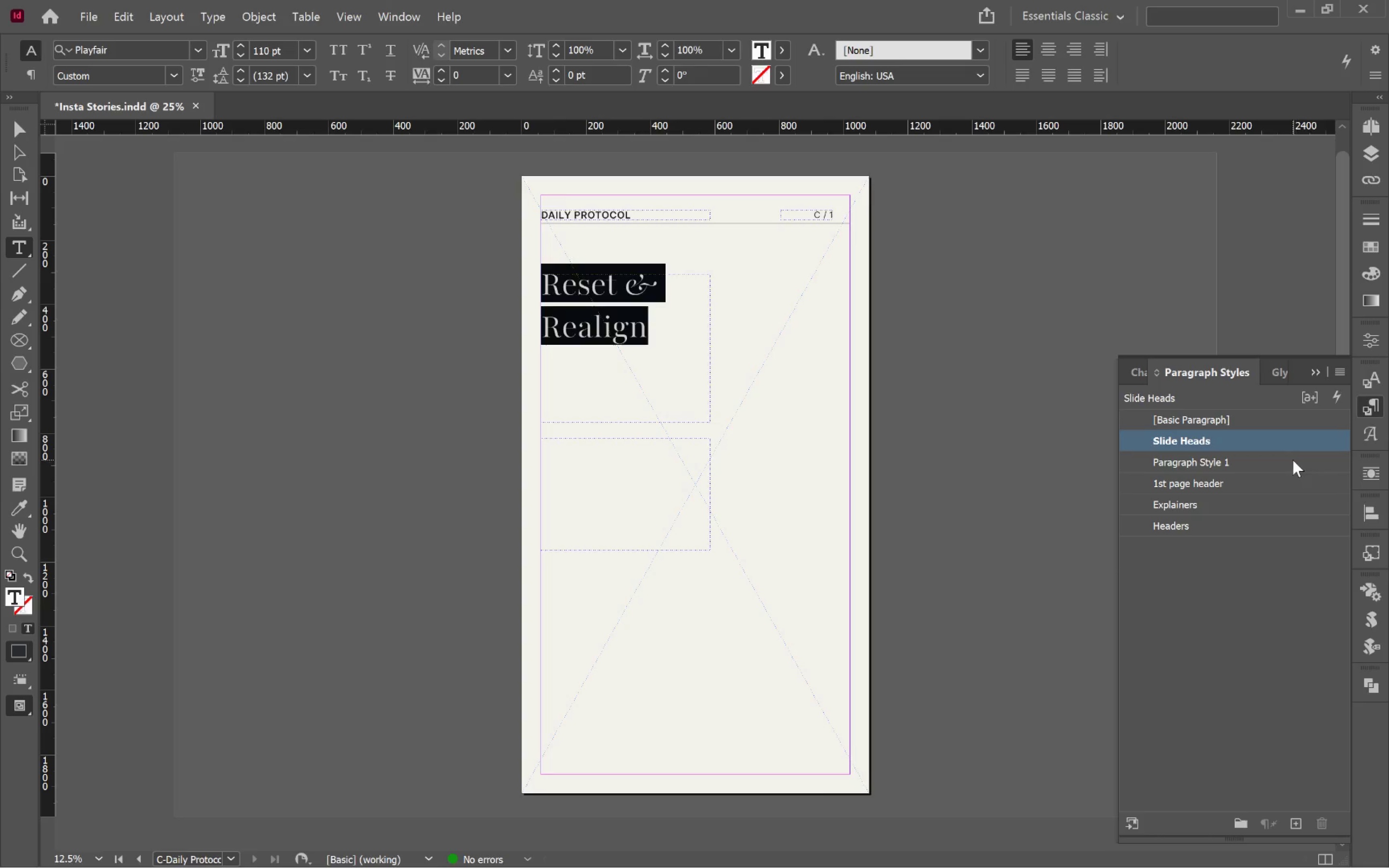 
double_click([1319, 463])
 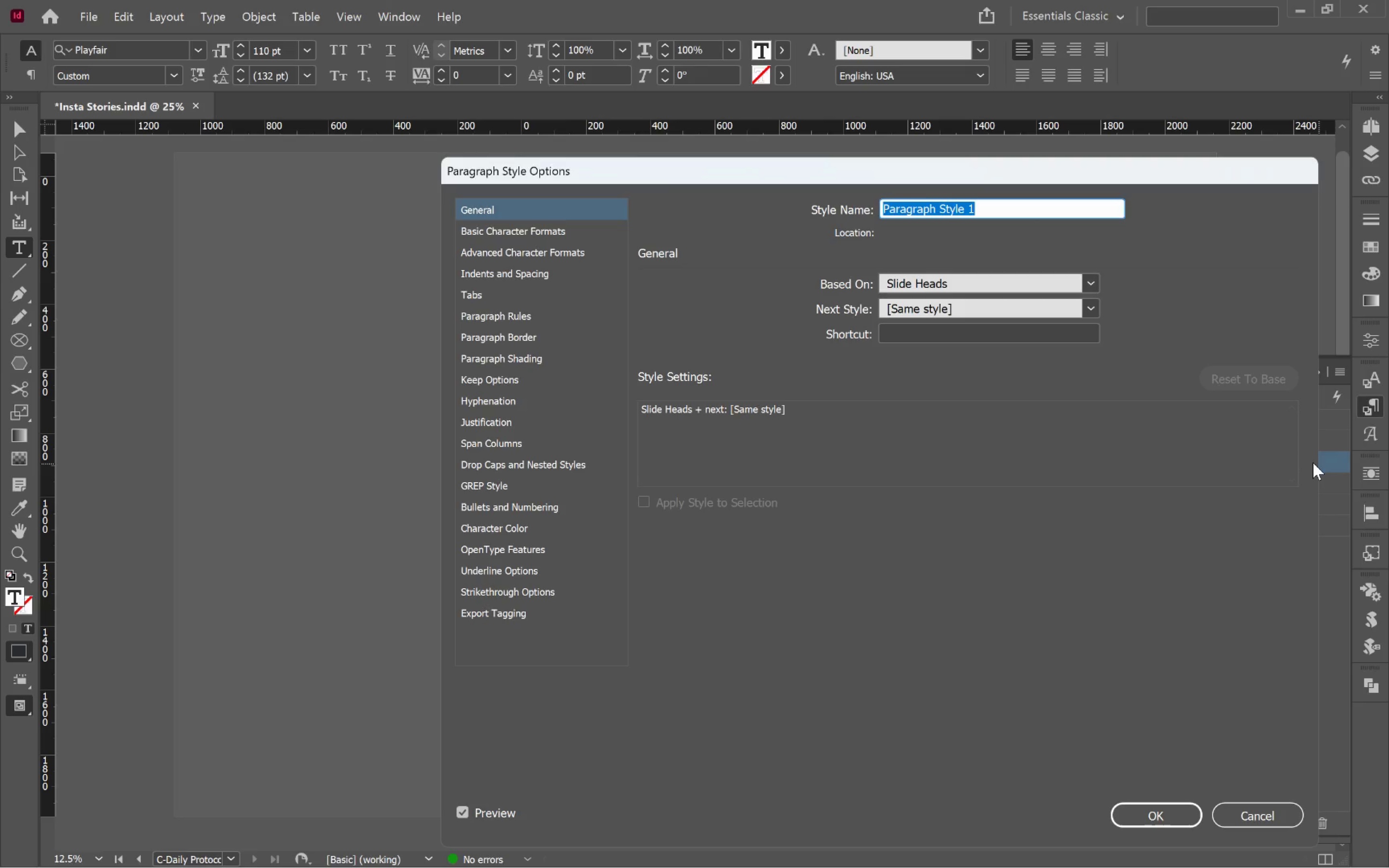 
type(DP_Header)
 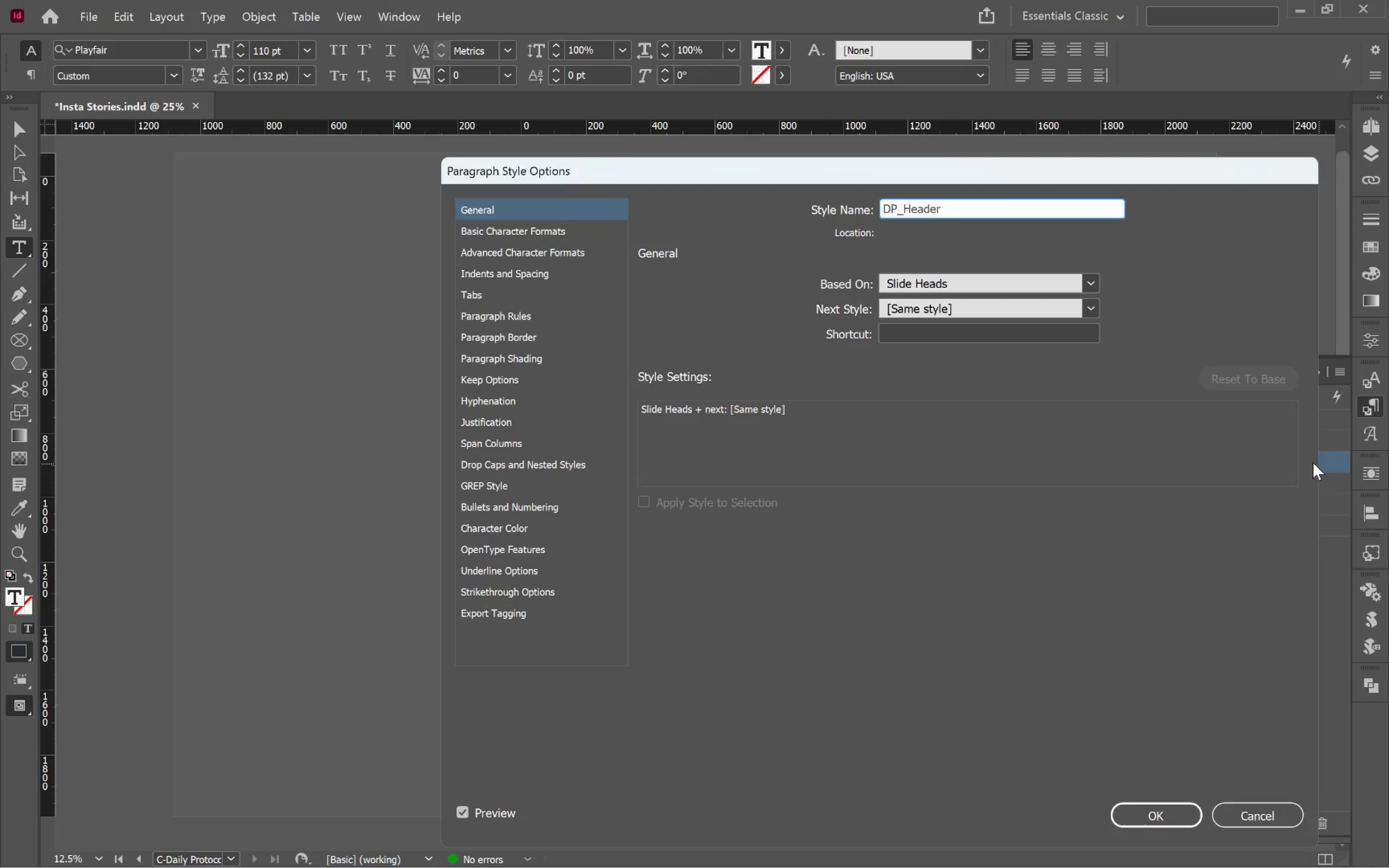 
left_click([540, 233])
 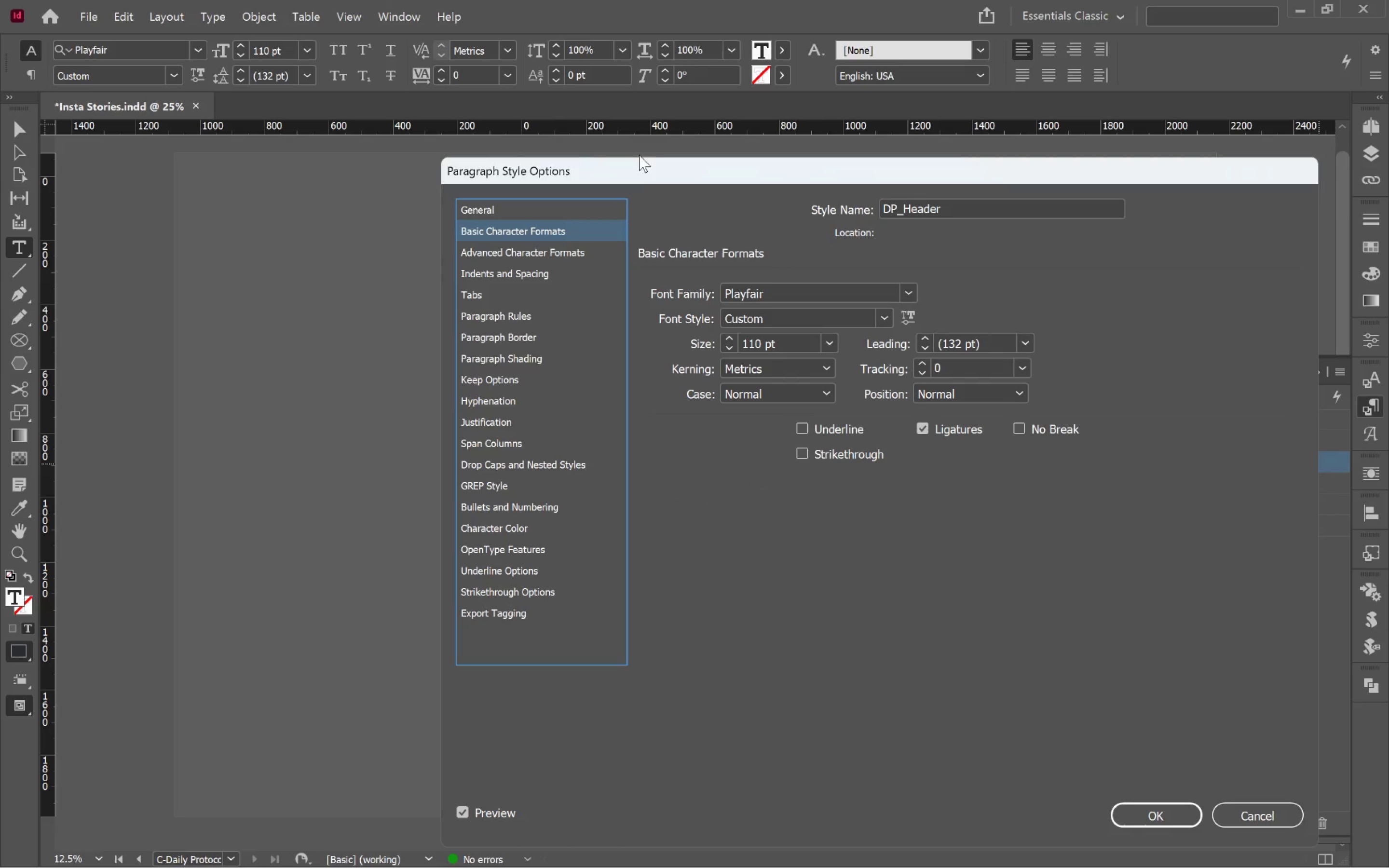 
left_click_drag(start_coordinate=[638, 171], to_coordinate=[1070, 188])
 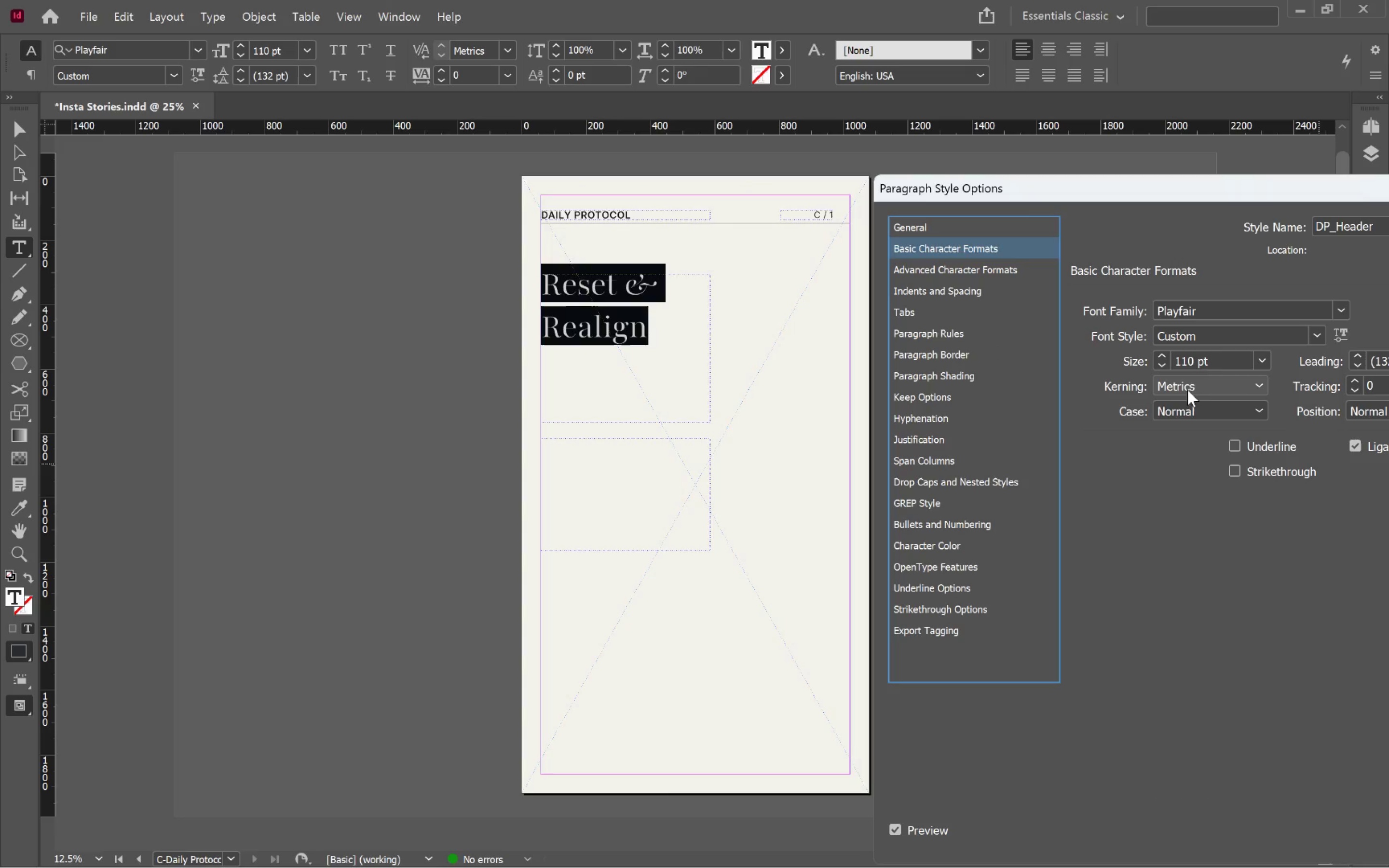 
hold_key(key=ShiftLeft, duration=1.41)
left_click([1163, 365])
 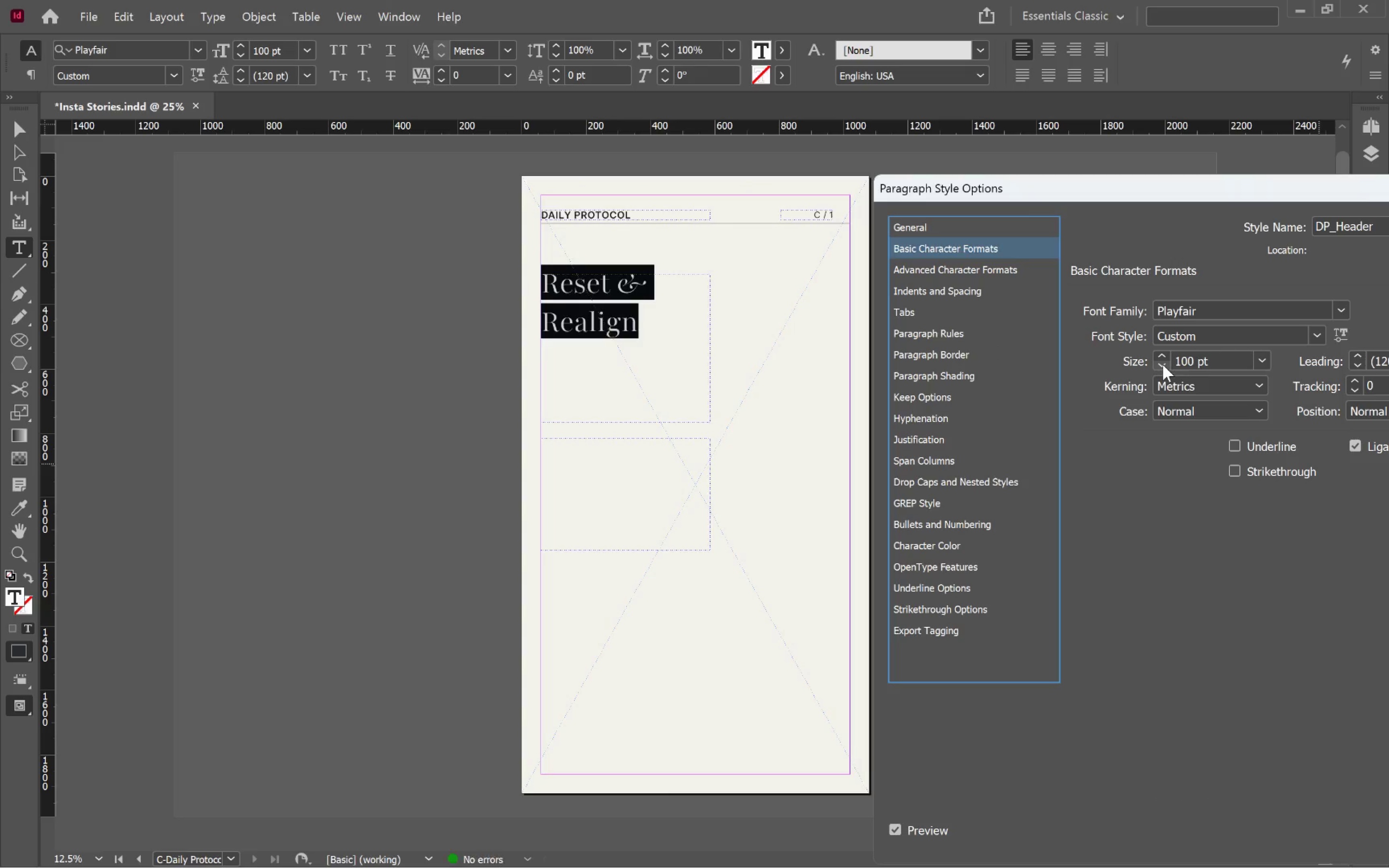 
left_click([1163, 365])
 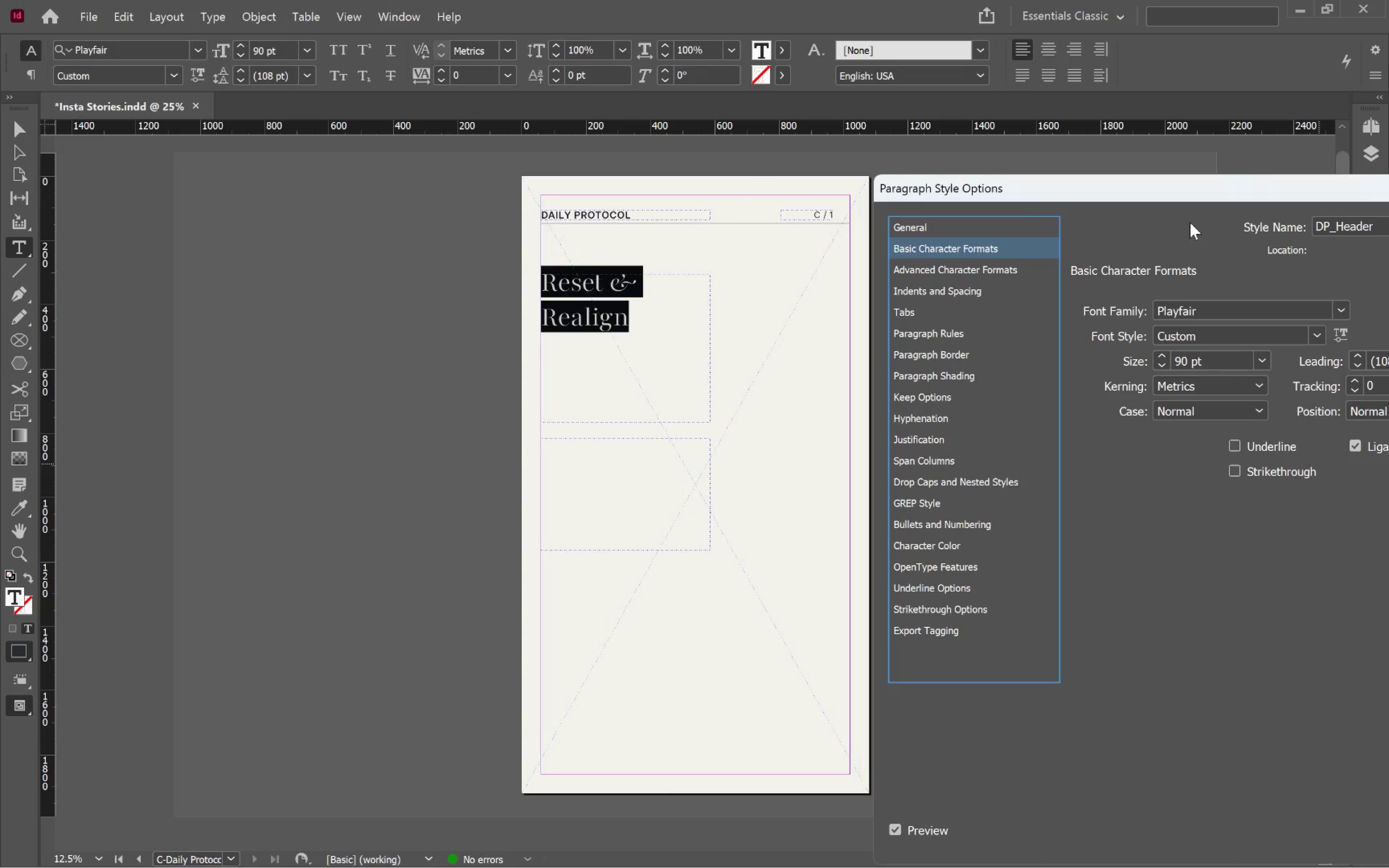 
hold_key(key=ShiftLeft, duration=0.58)
left_click([1163, 356])
 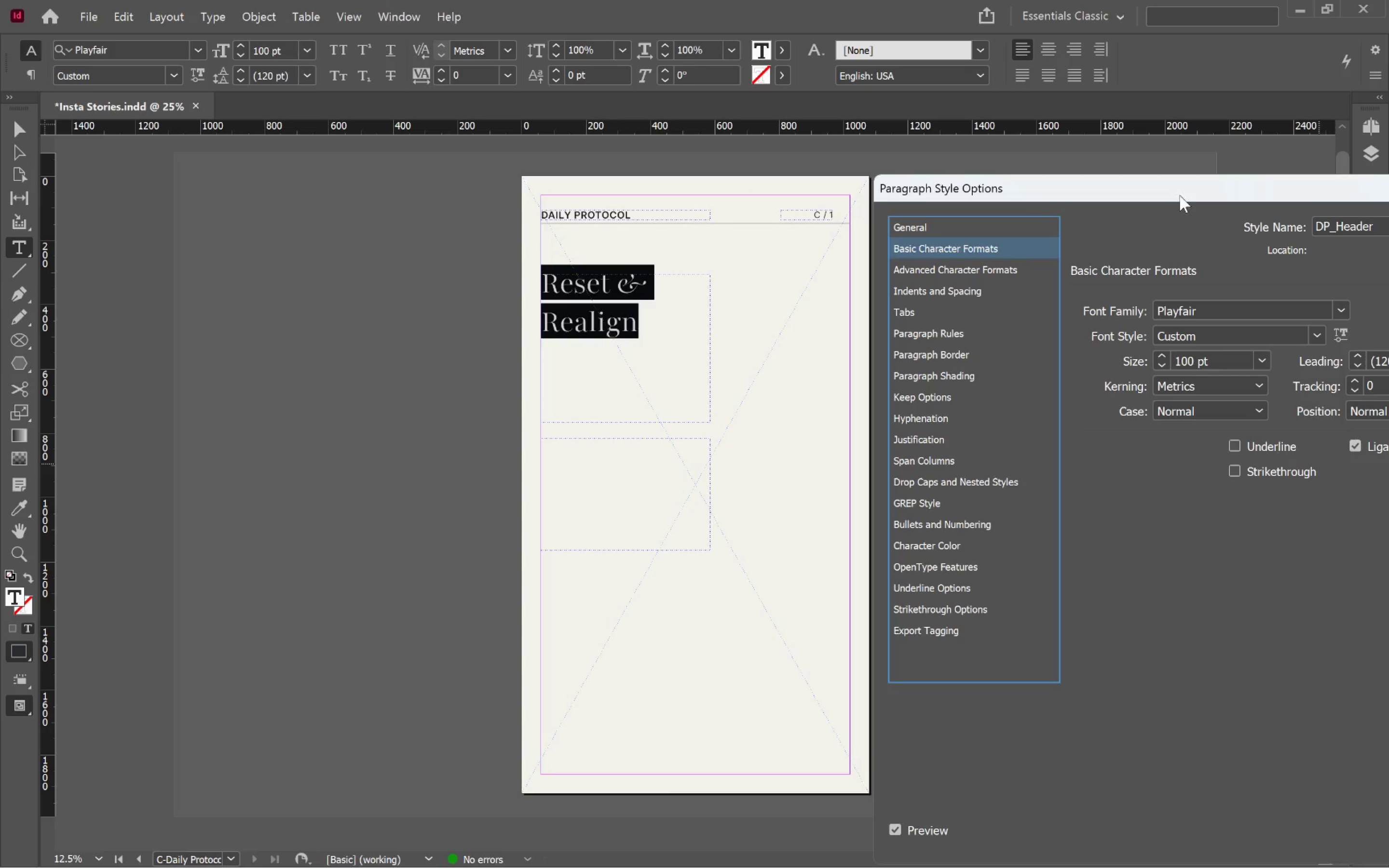 
left_click_drag(start_coordinate=[1167, 190], to_coordinate=[708, 21])
 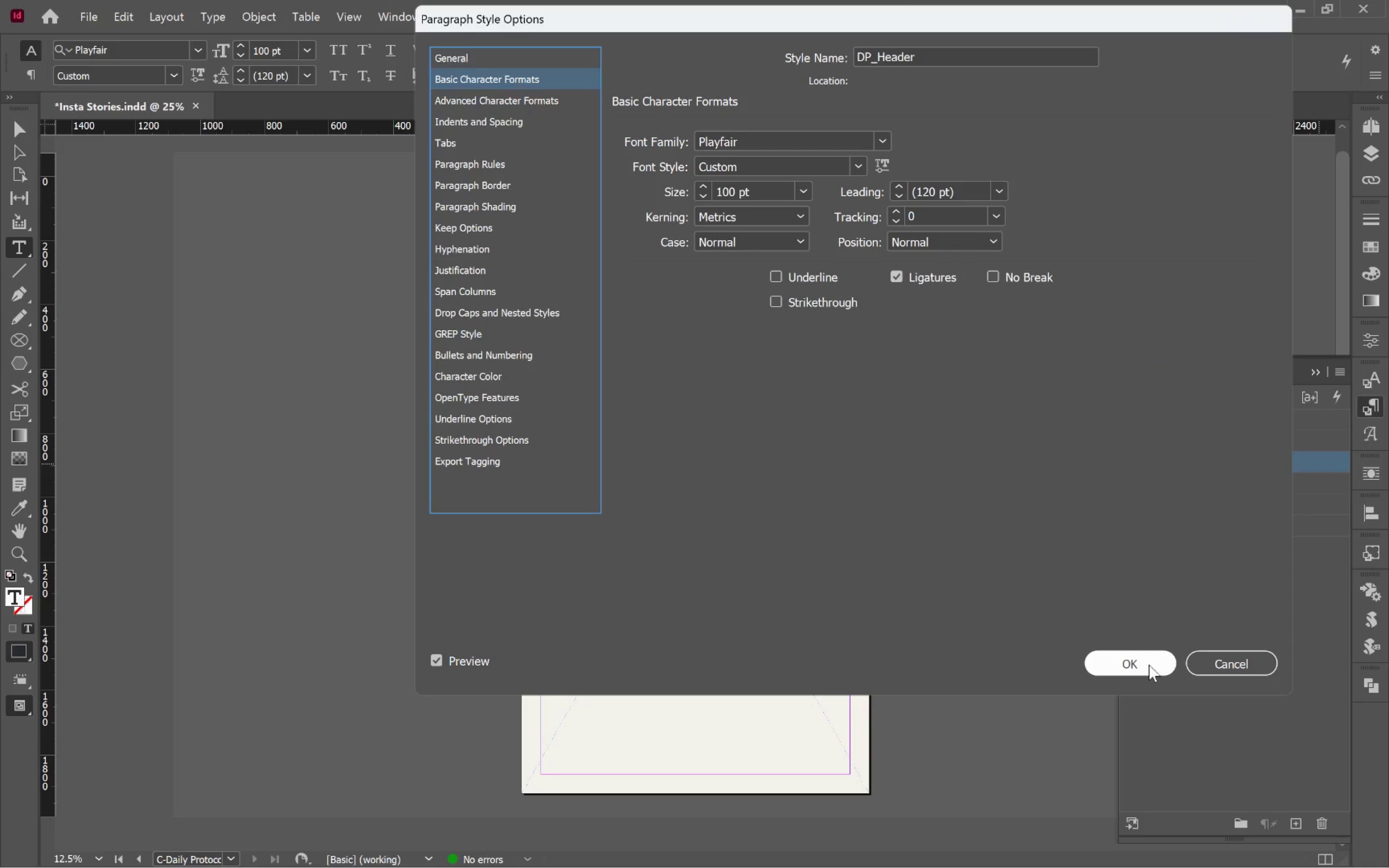 
left_click([1149, 665])
 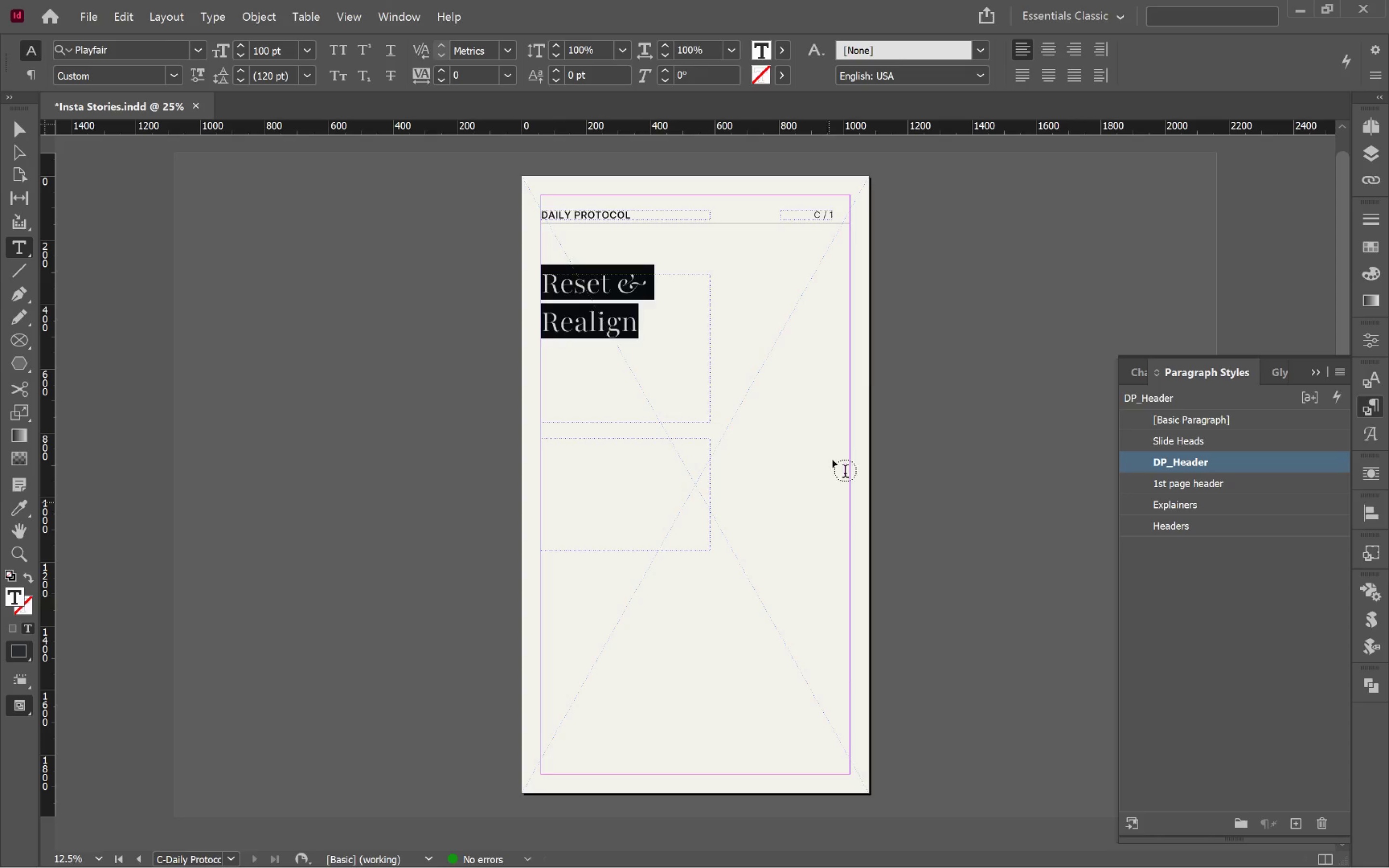 
hold_key(key=ControlLeft, duration=0.34)
left_click([926, 439])
 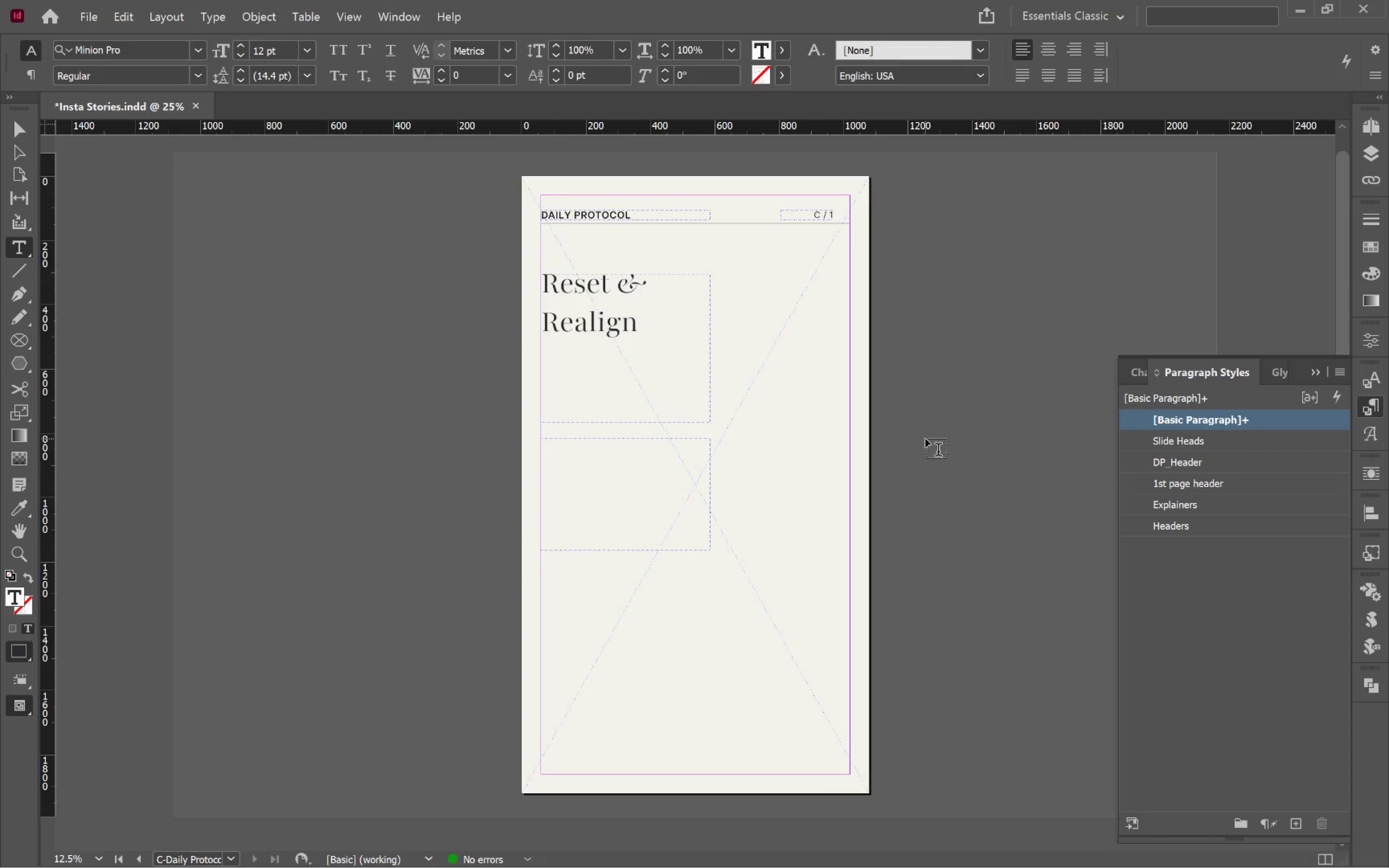 
key(V)
 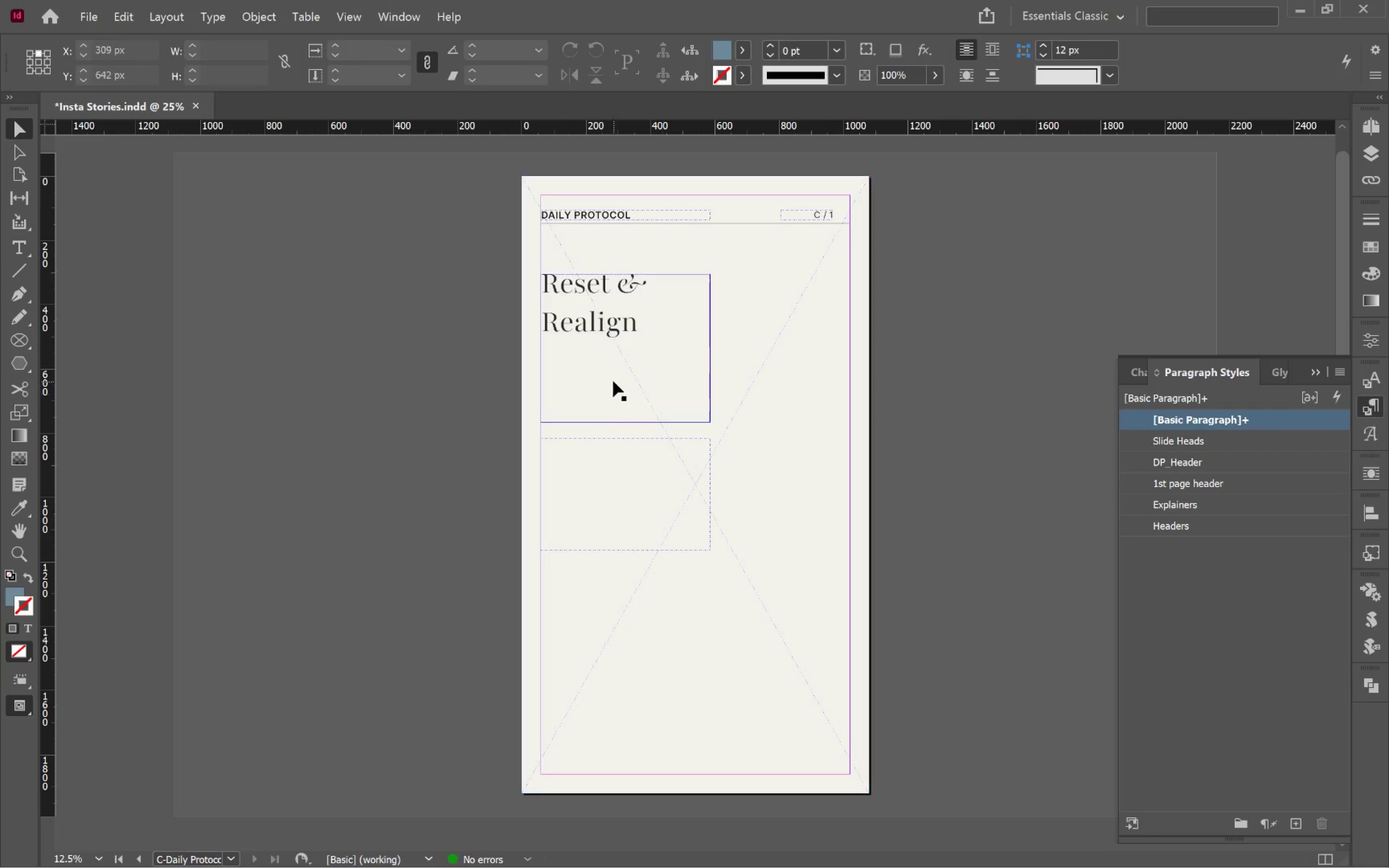 
left_click([613, 380])
 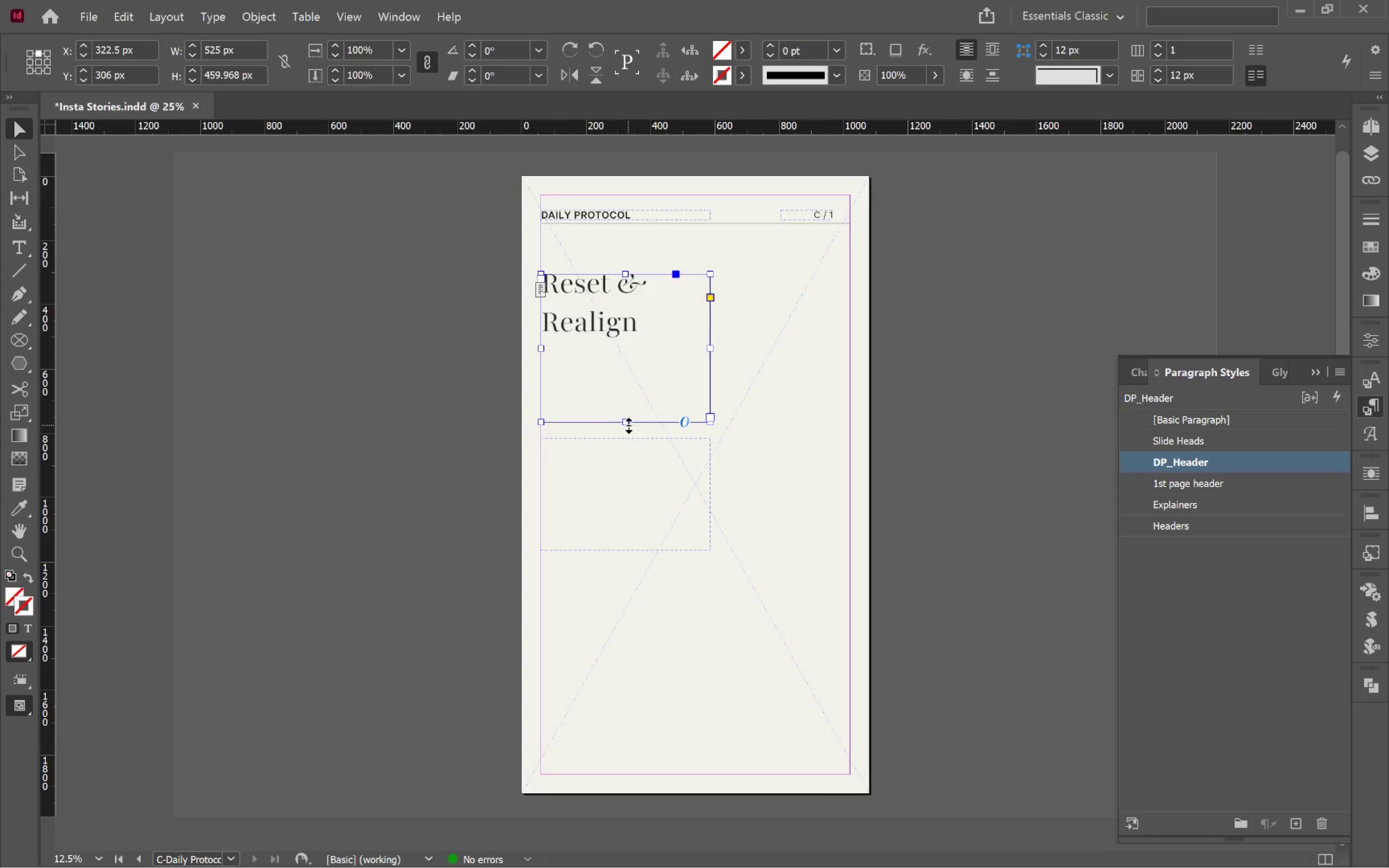 
double_click([627, 425])
 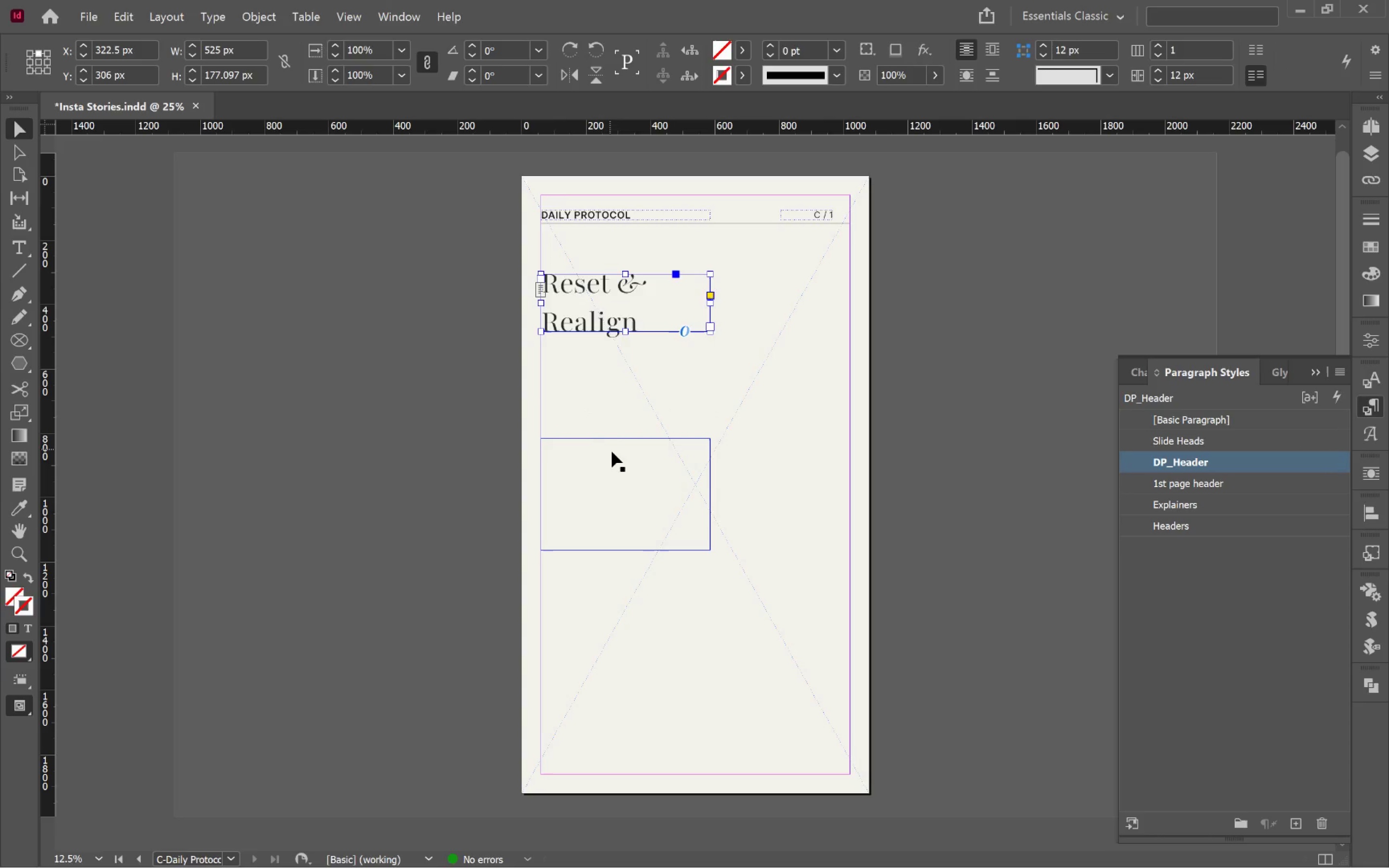 
left_click_drag(start_coordinate=[598, 497], to_coordinate=[597, 447])
 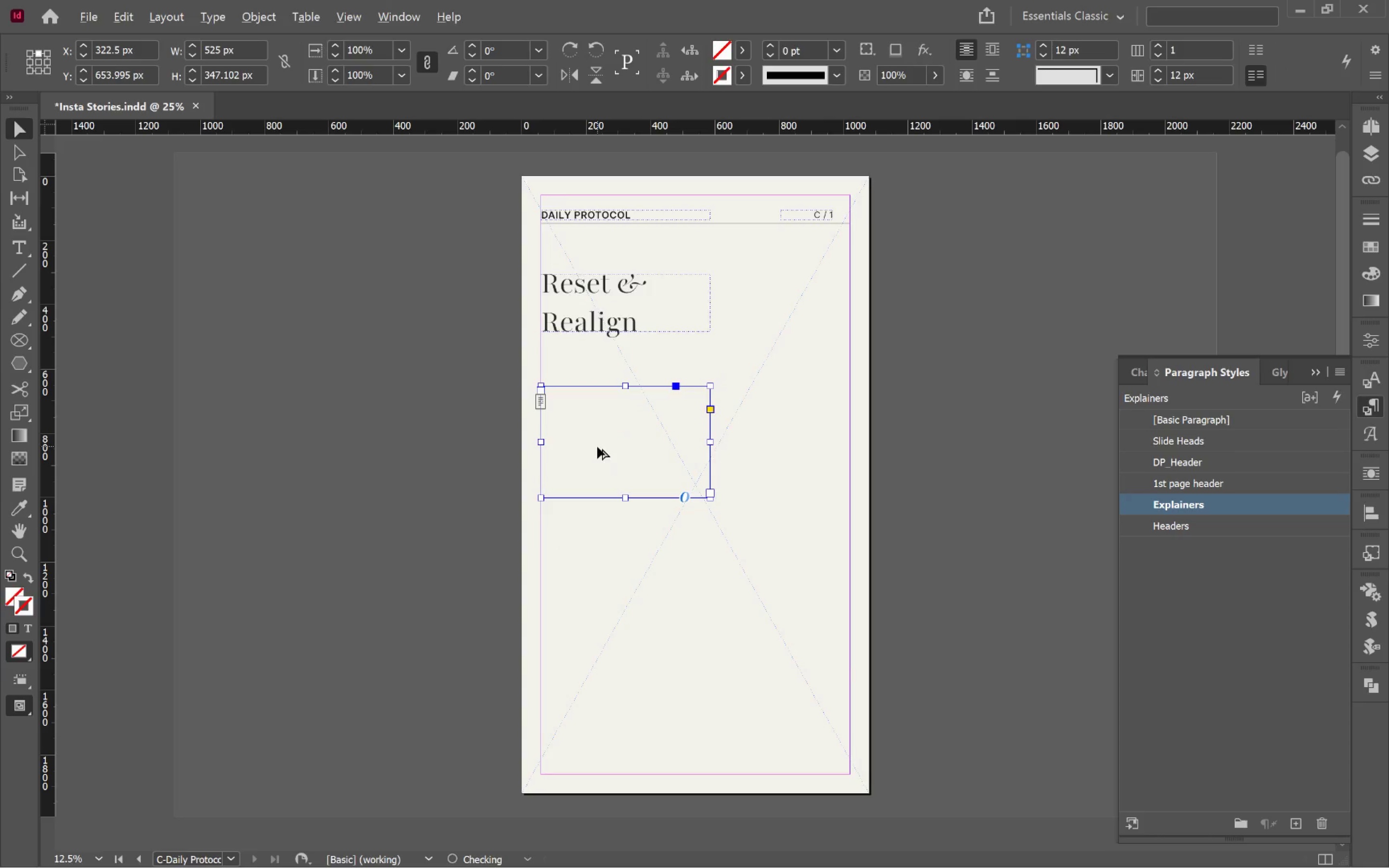 
hold_key(key=ShiftLeft, duration=0.95)
 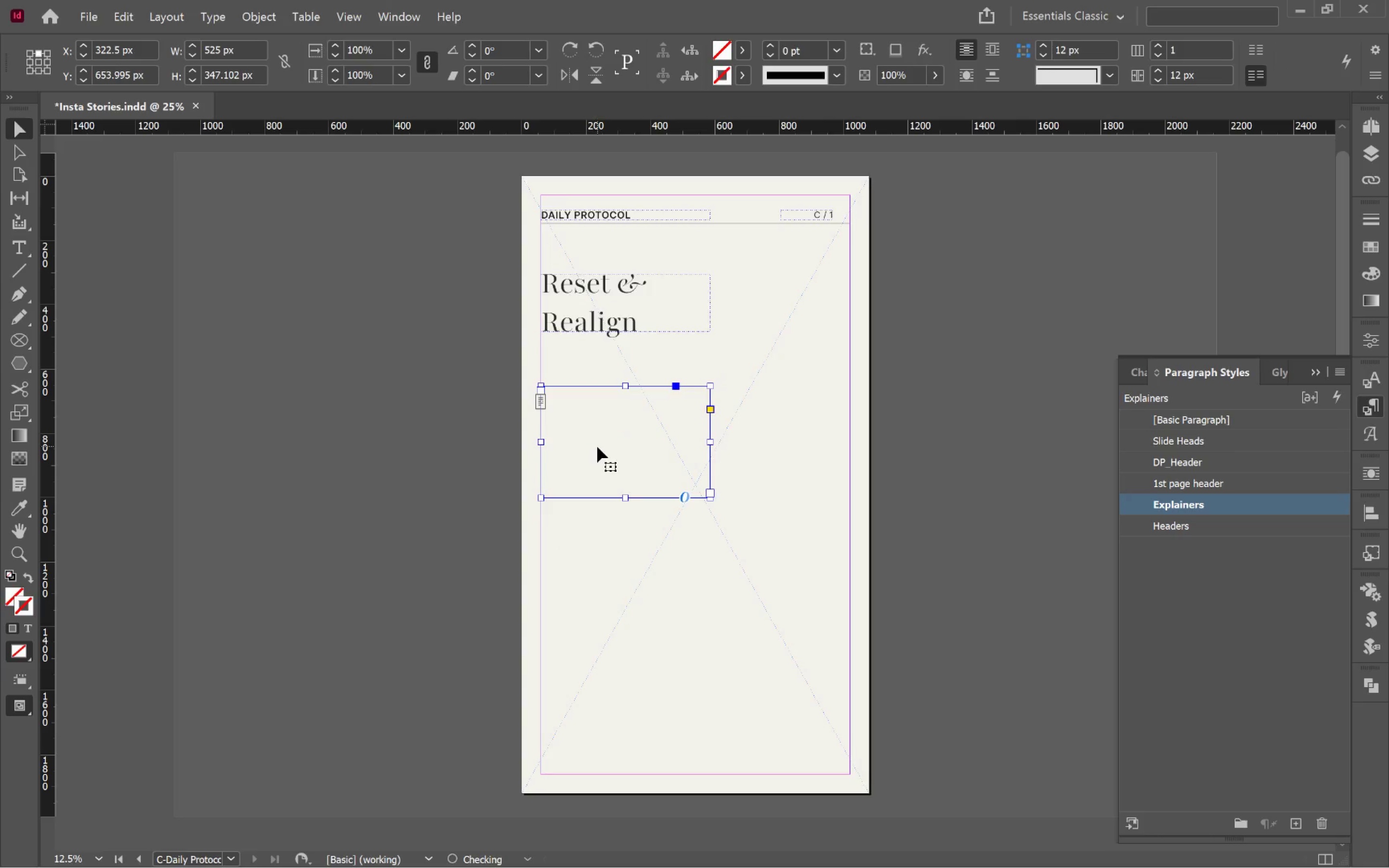 
key(Alt+Tab)
 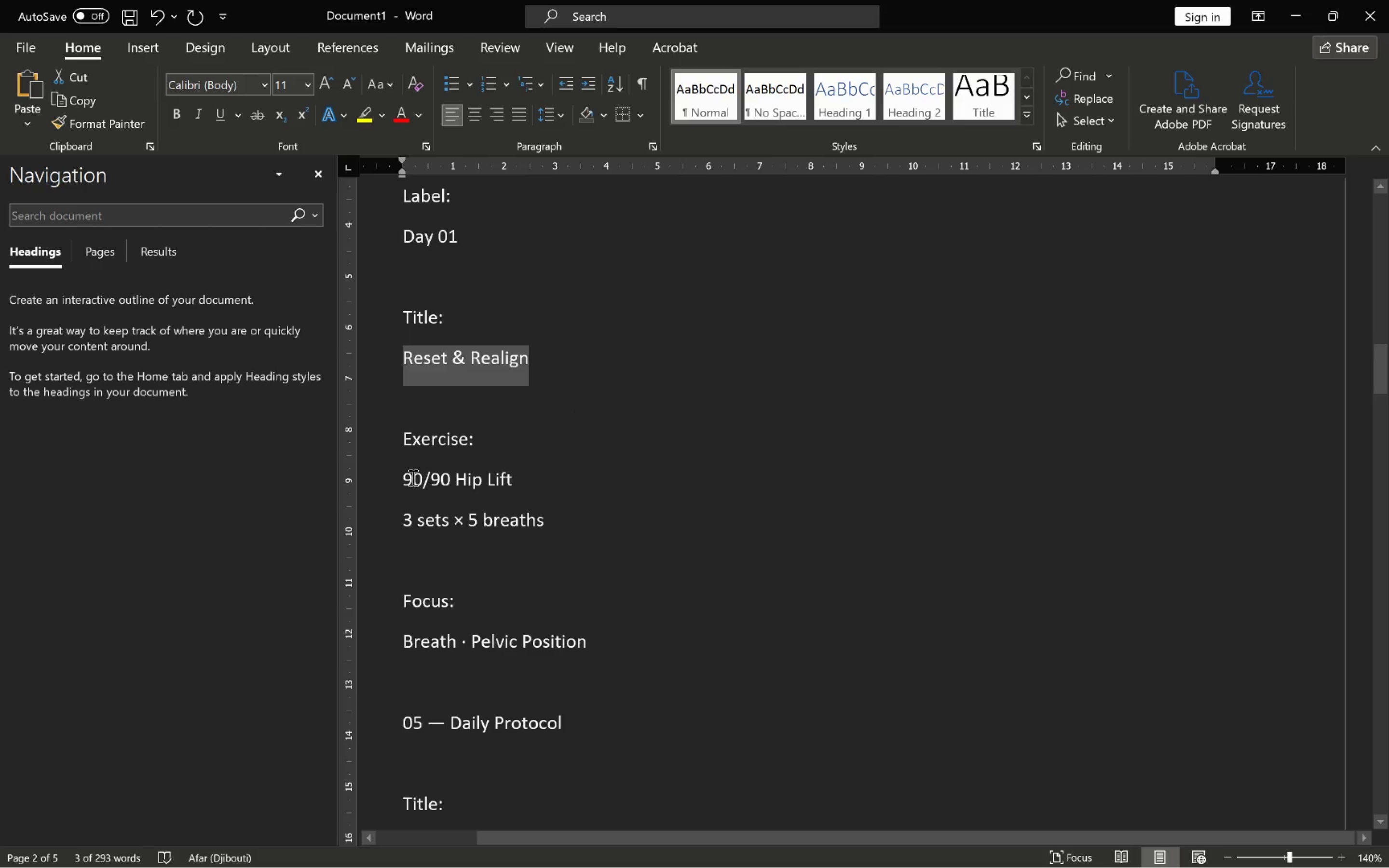 
left_click_drag(start_coordinate=[406, 477], to_coordinate=[545, 527])
 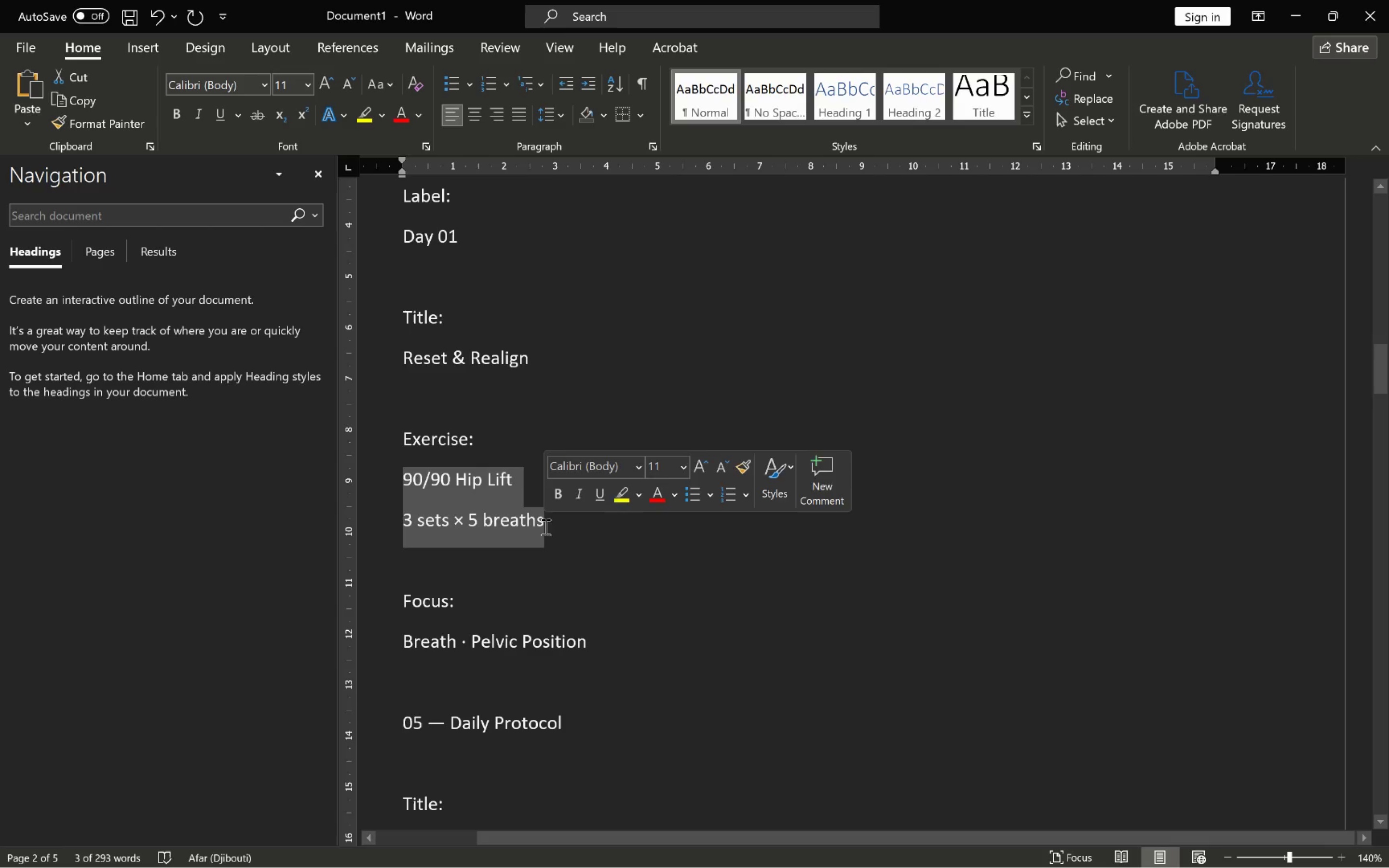 
key(Control+C)
 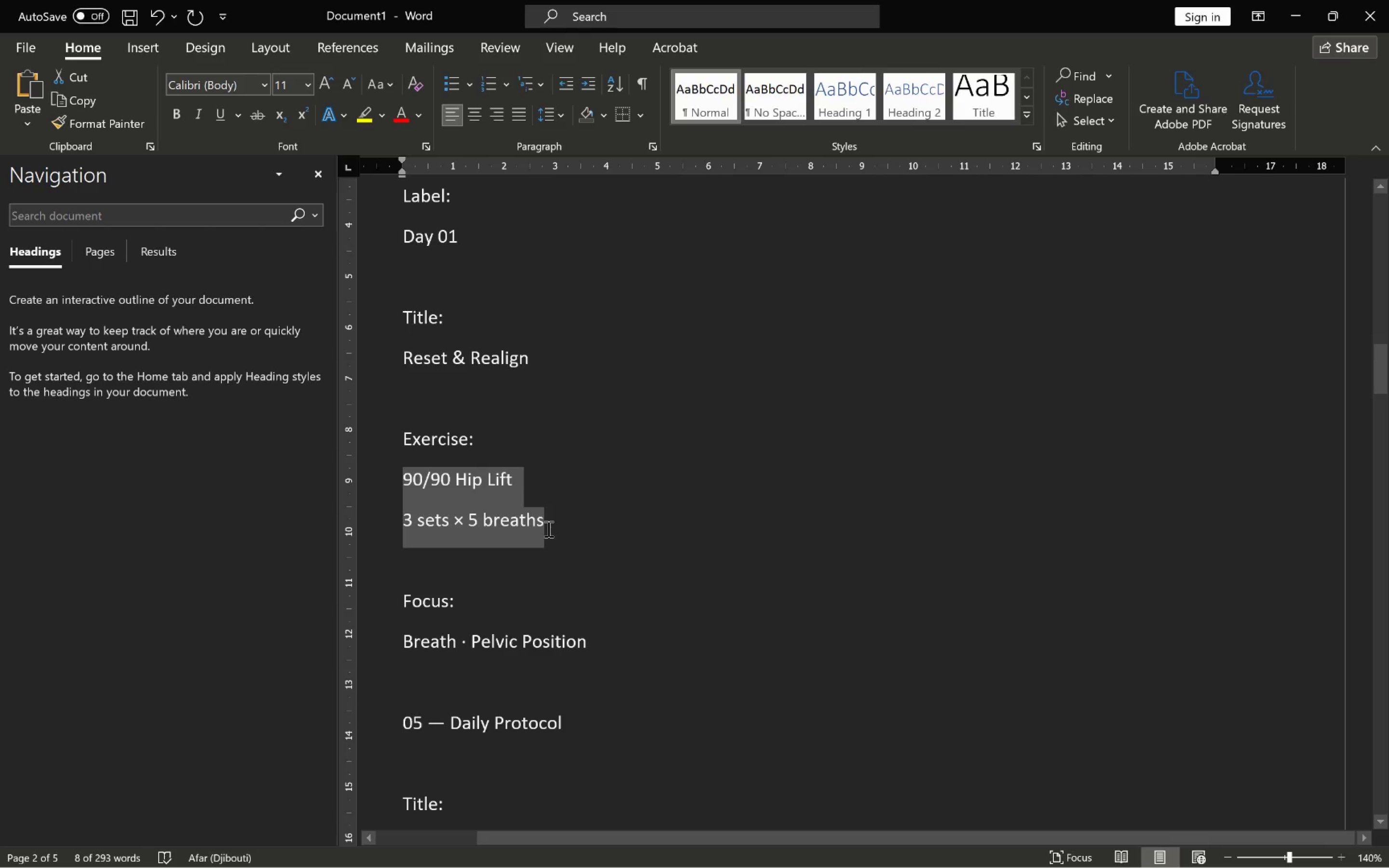 
key(Alt+Tab)
 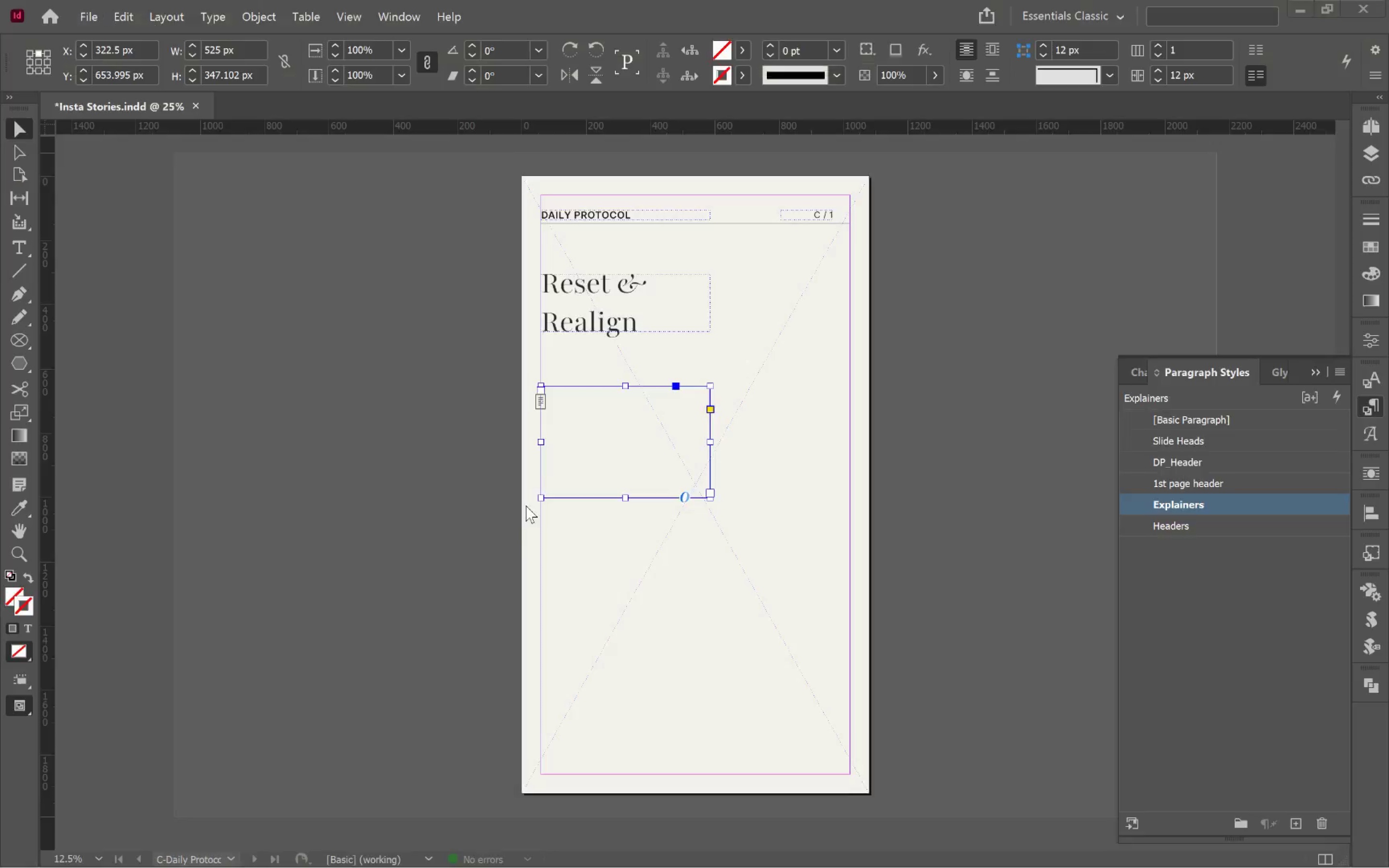 
double_click([626, 453])
 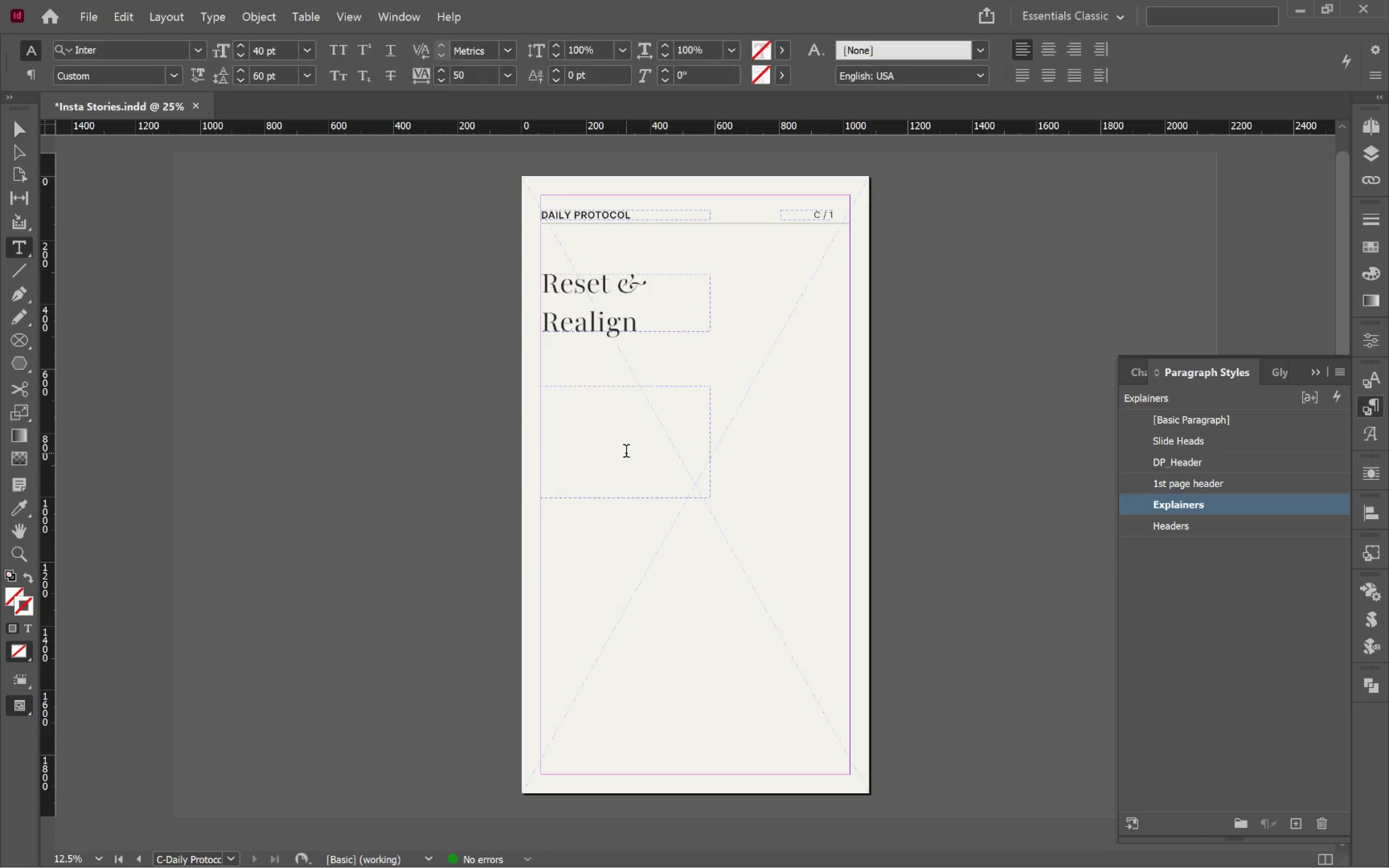 
key(Control+V)
 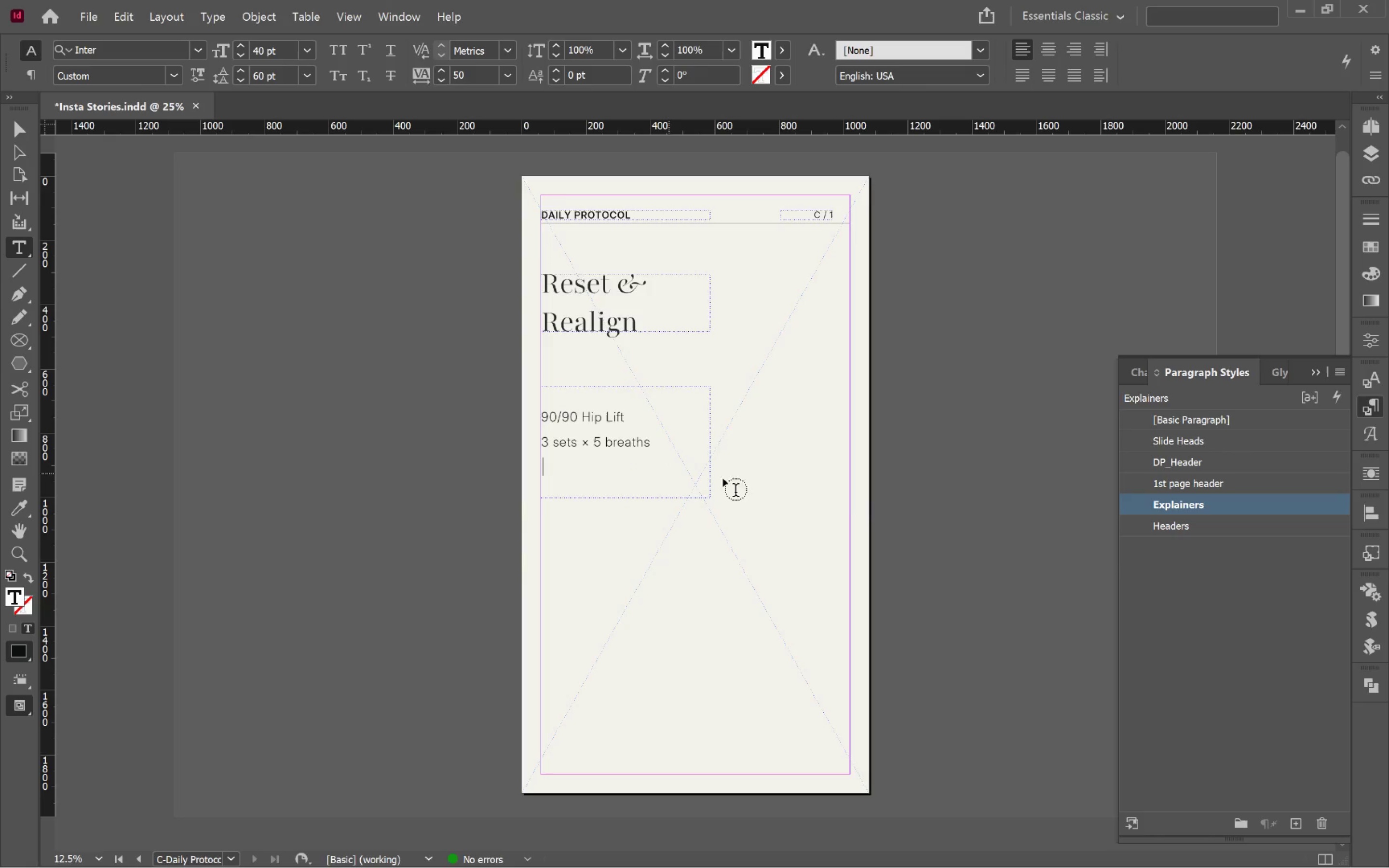 
hold_key(key=ControlLeft, duration=1.11)
left_click([969, 508])
 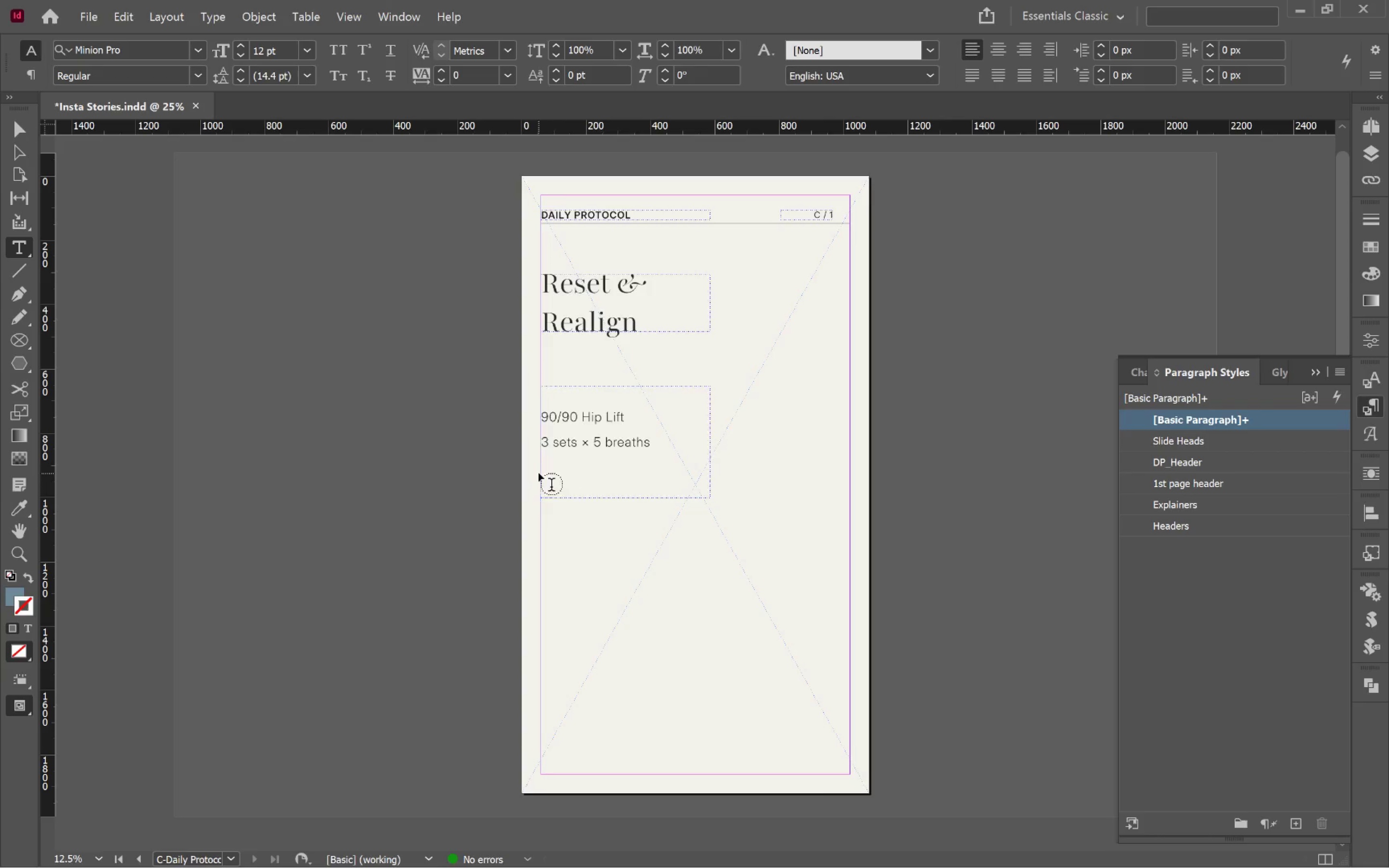 
left_click([604, 478])
 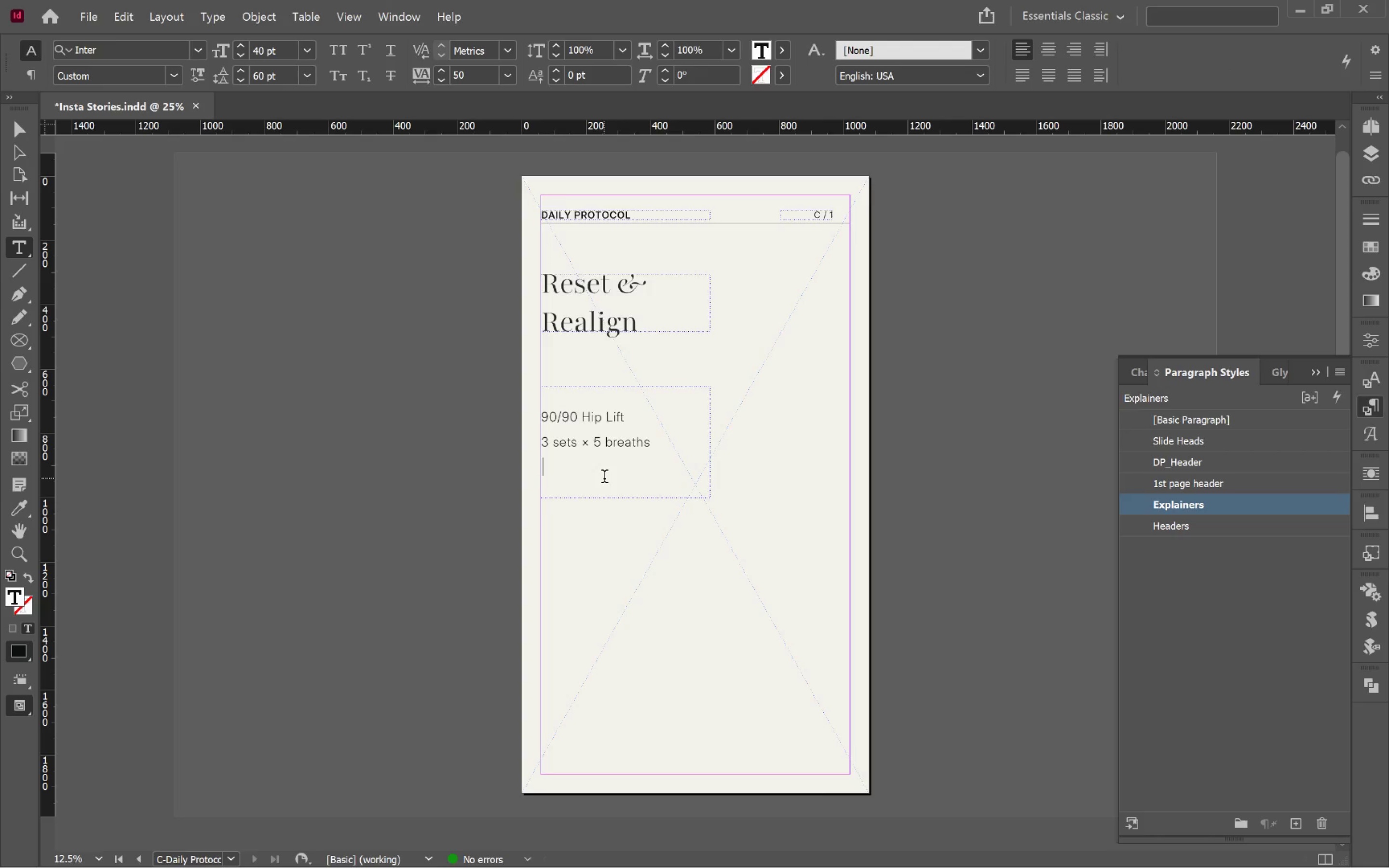 
key(Backspace)
 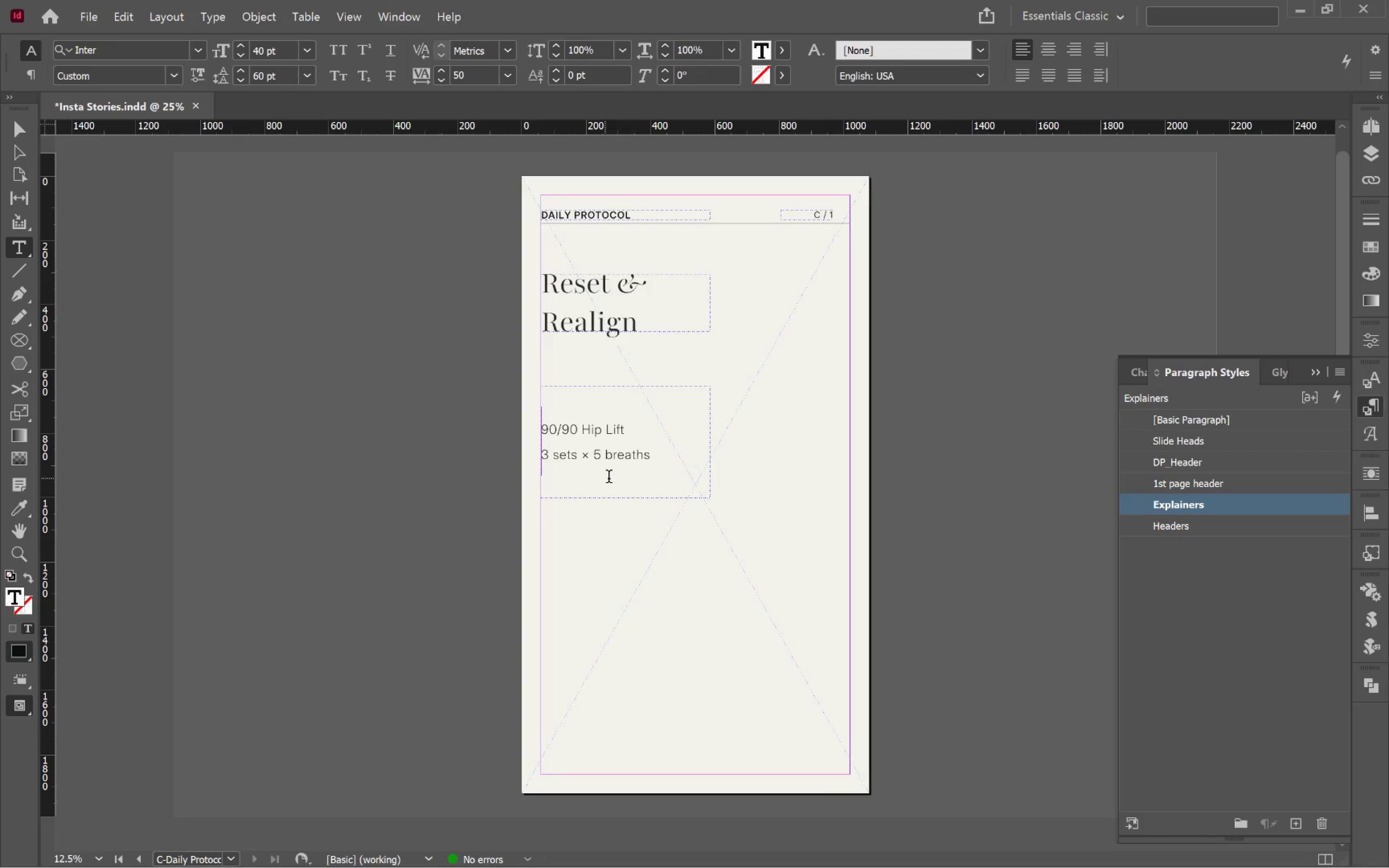 
hold_key(key=ControlLeft, duration=0.72)
left_click([918, 514])
 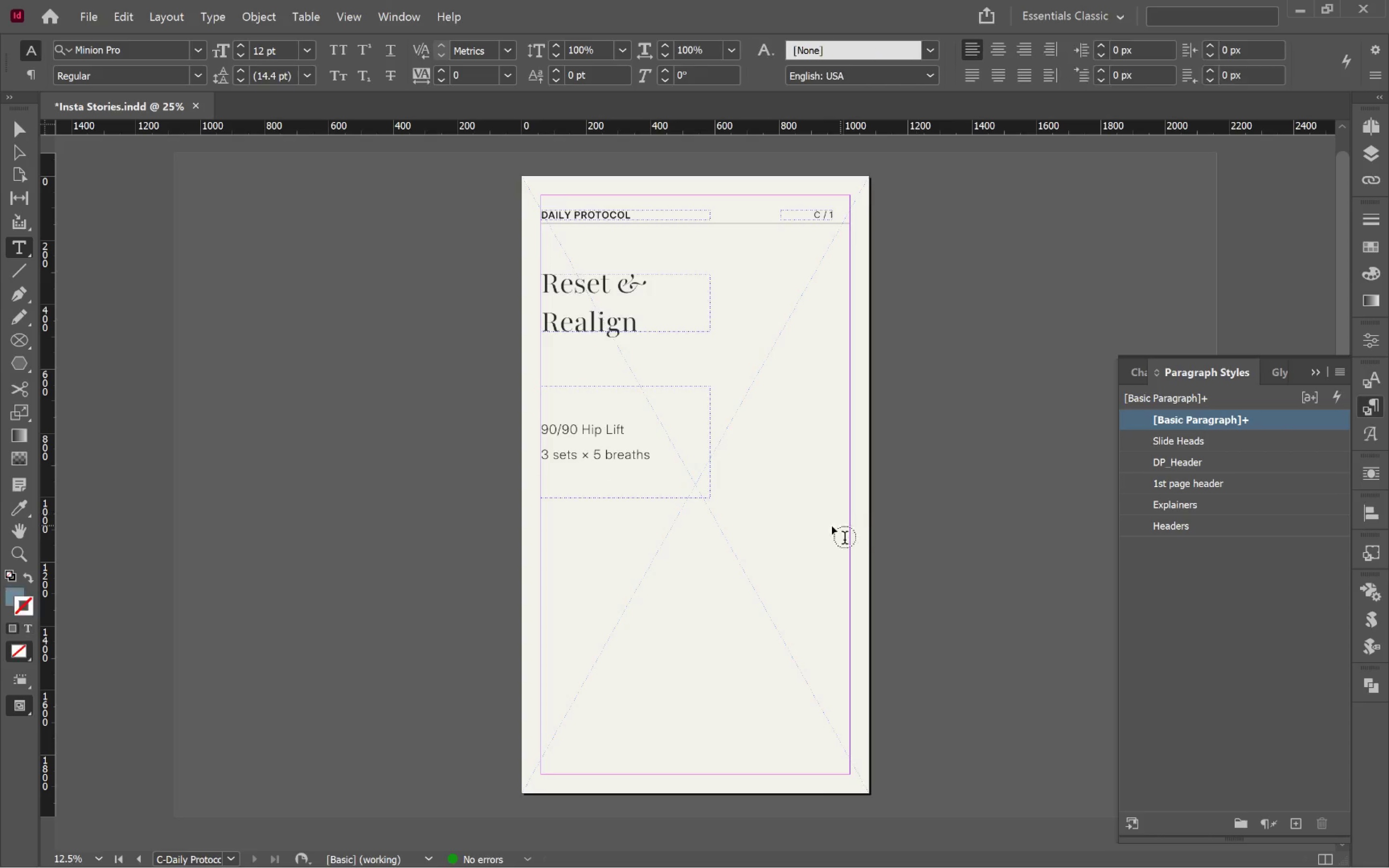 
key(V)
 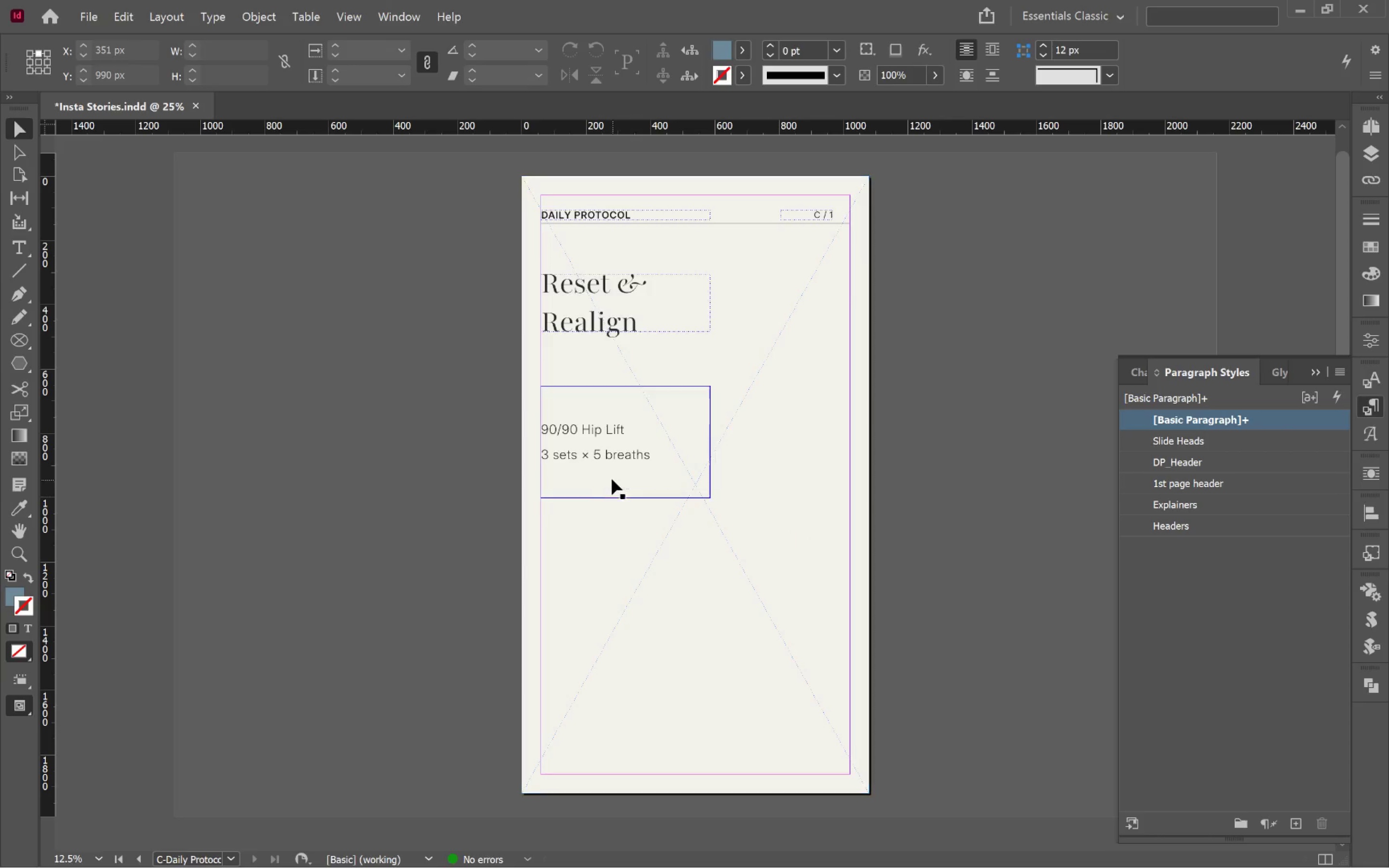 
left_click([607, 473])
 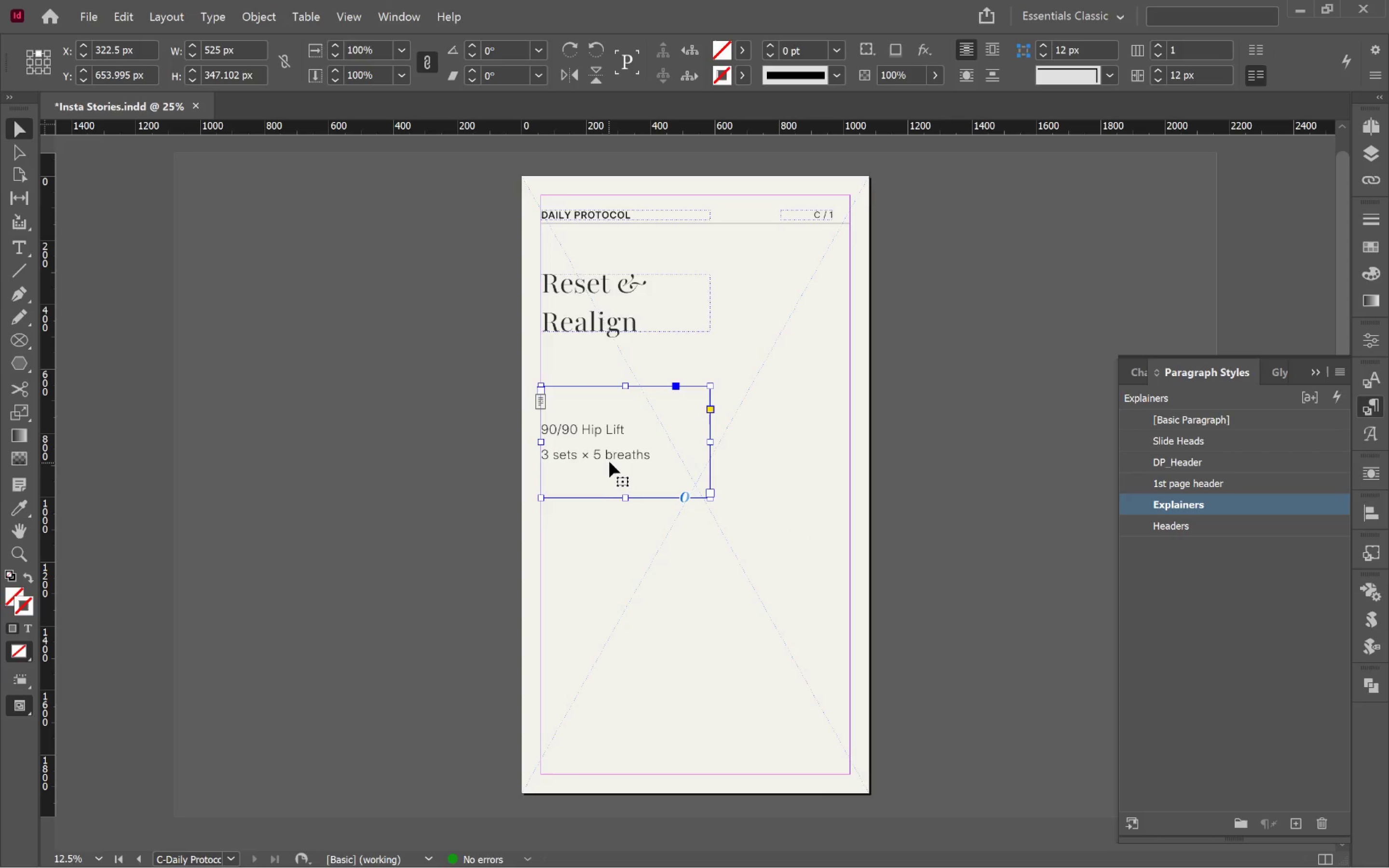 
right_click([607, 458])
 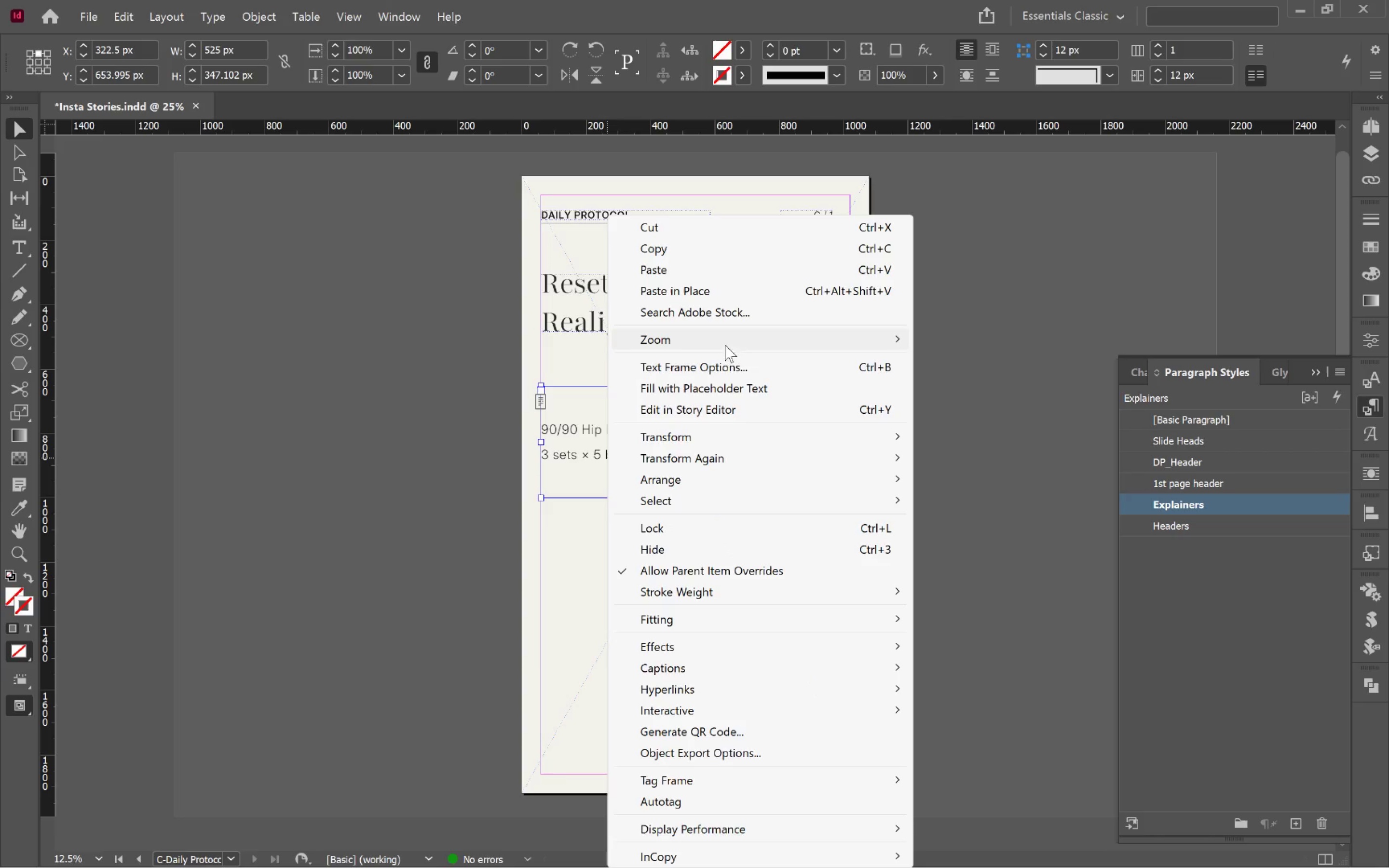 
left_click([723, 367])
 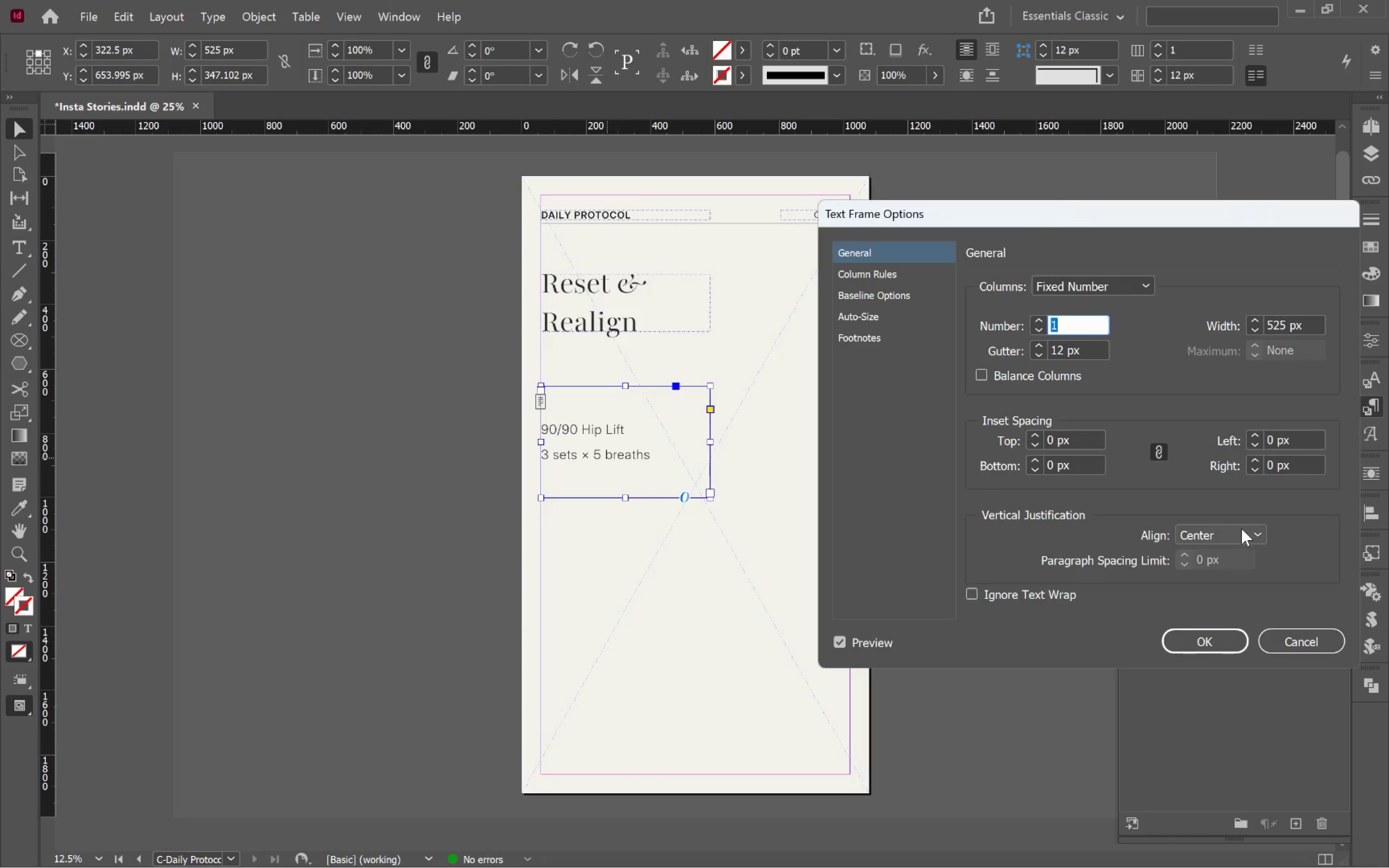 
left_click([1242, 536])
 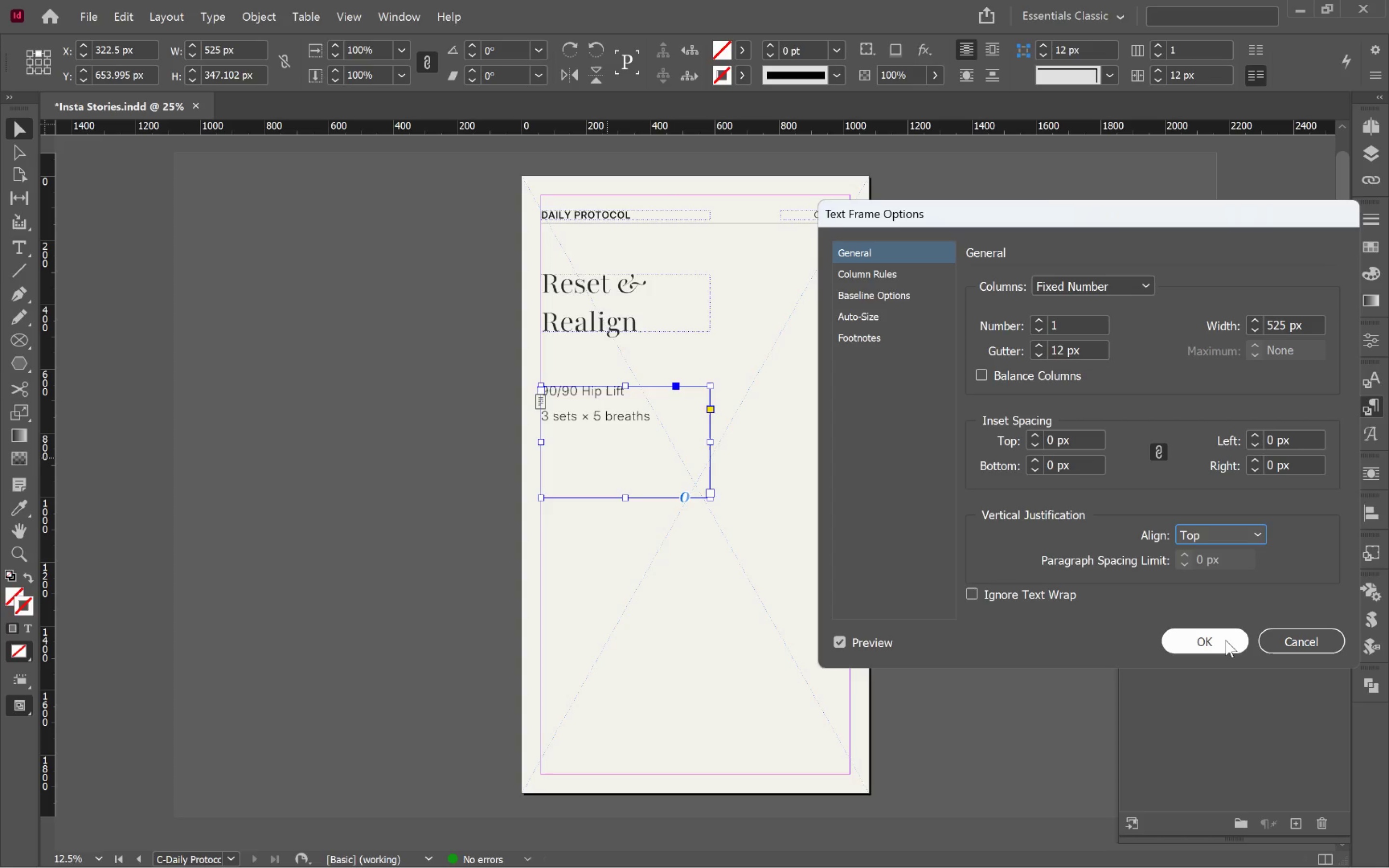 
left_click([1225, 640])
 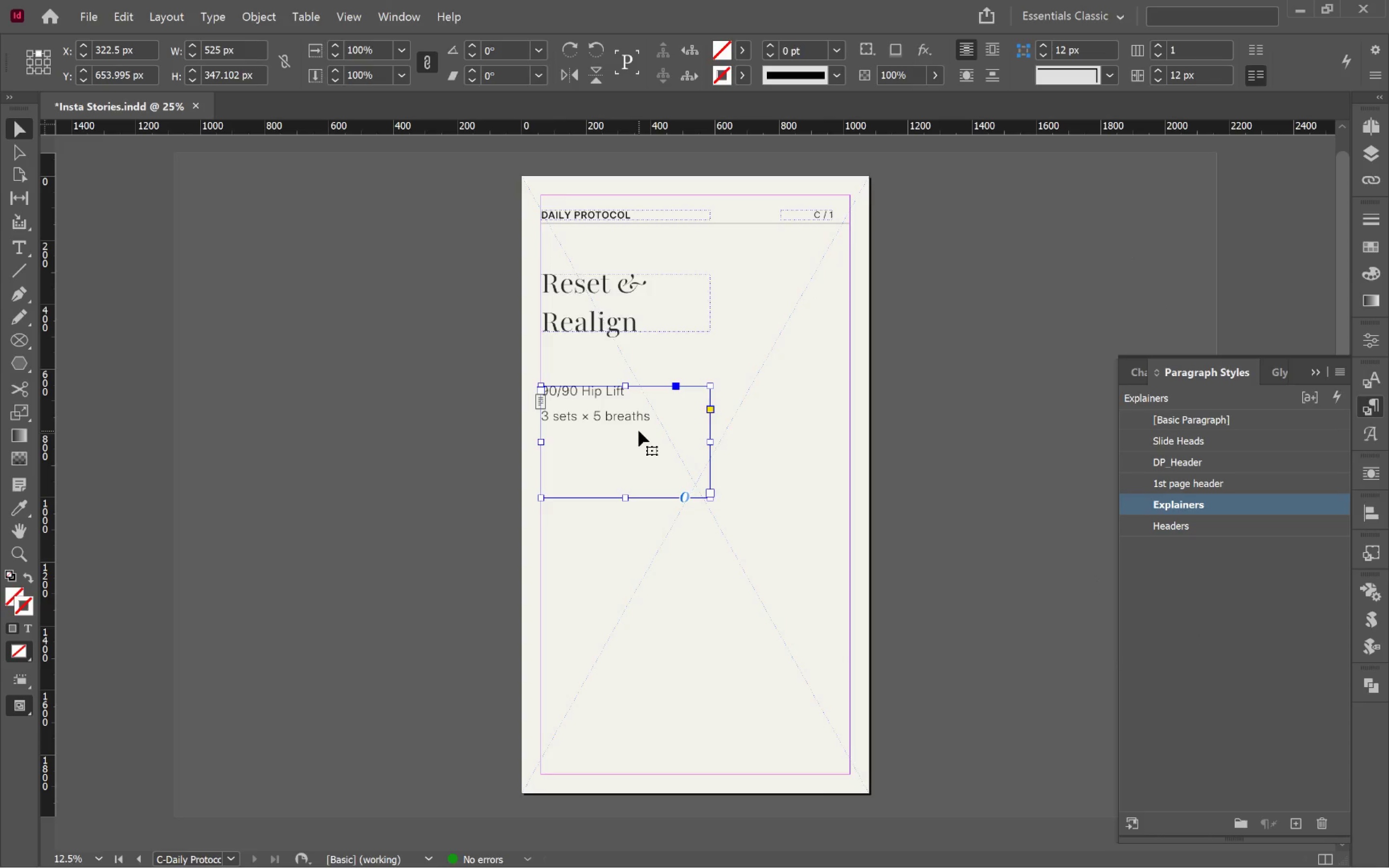 
hold_key(key=AltLeft, duration=0.89)
scroll: coordinate [634, 419], scroll_direction: up, amount: 2.0
 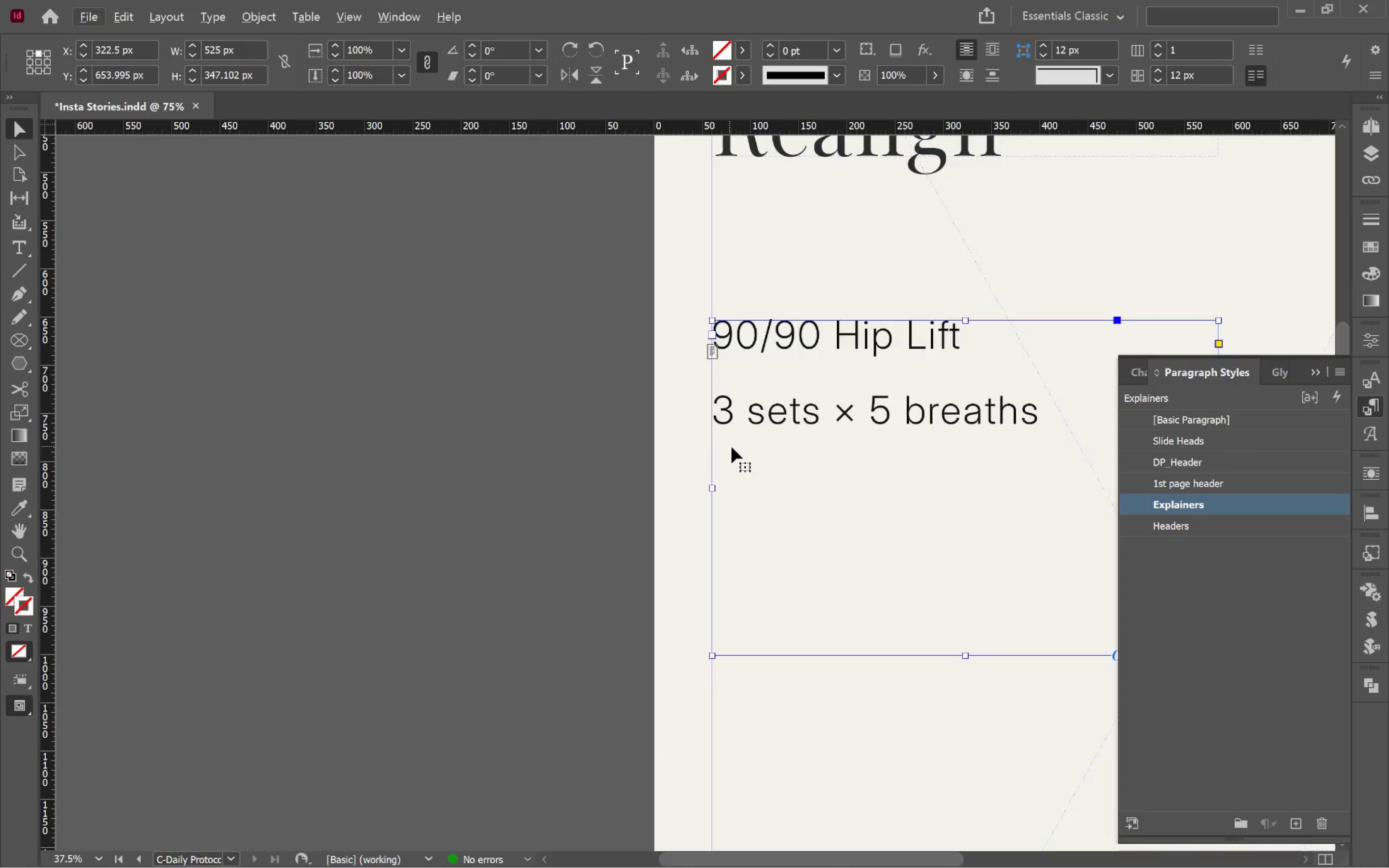 
hold_key(key=ControlLeft, duration=1.53)
scroll: coordinate [735, 451], scroll_direction: down, amount: 4.0
 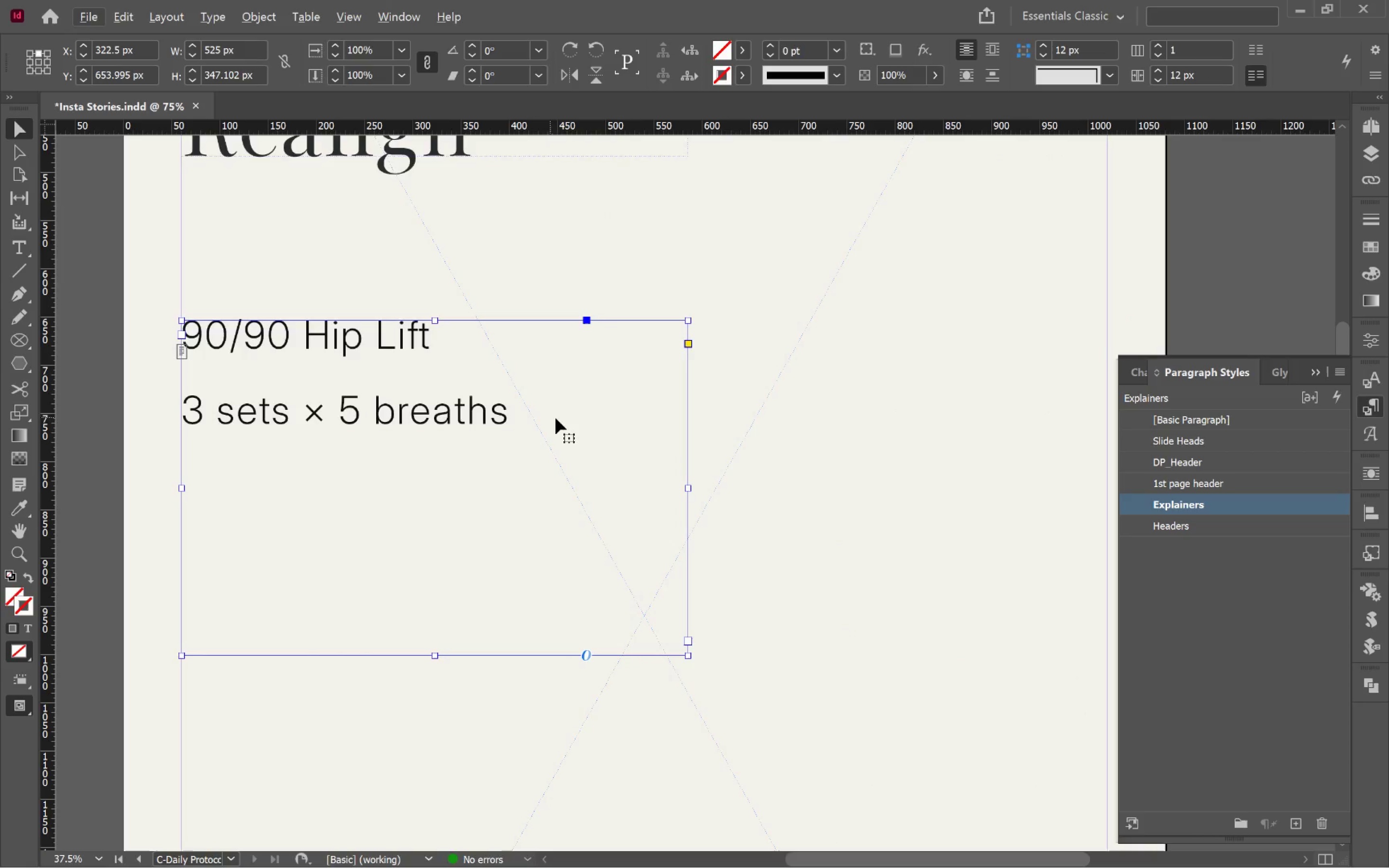 
hold_key(key=ControlLeft, duration=0.48)
scroll: coordinate [576, 421], scroll_direction: up, amount: 1.0
 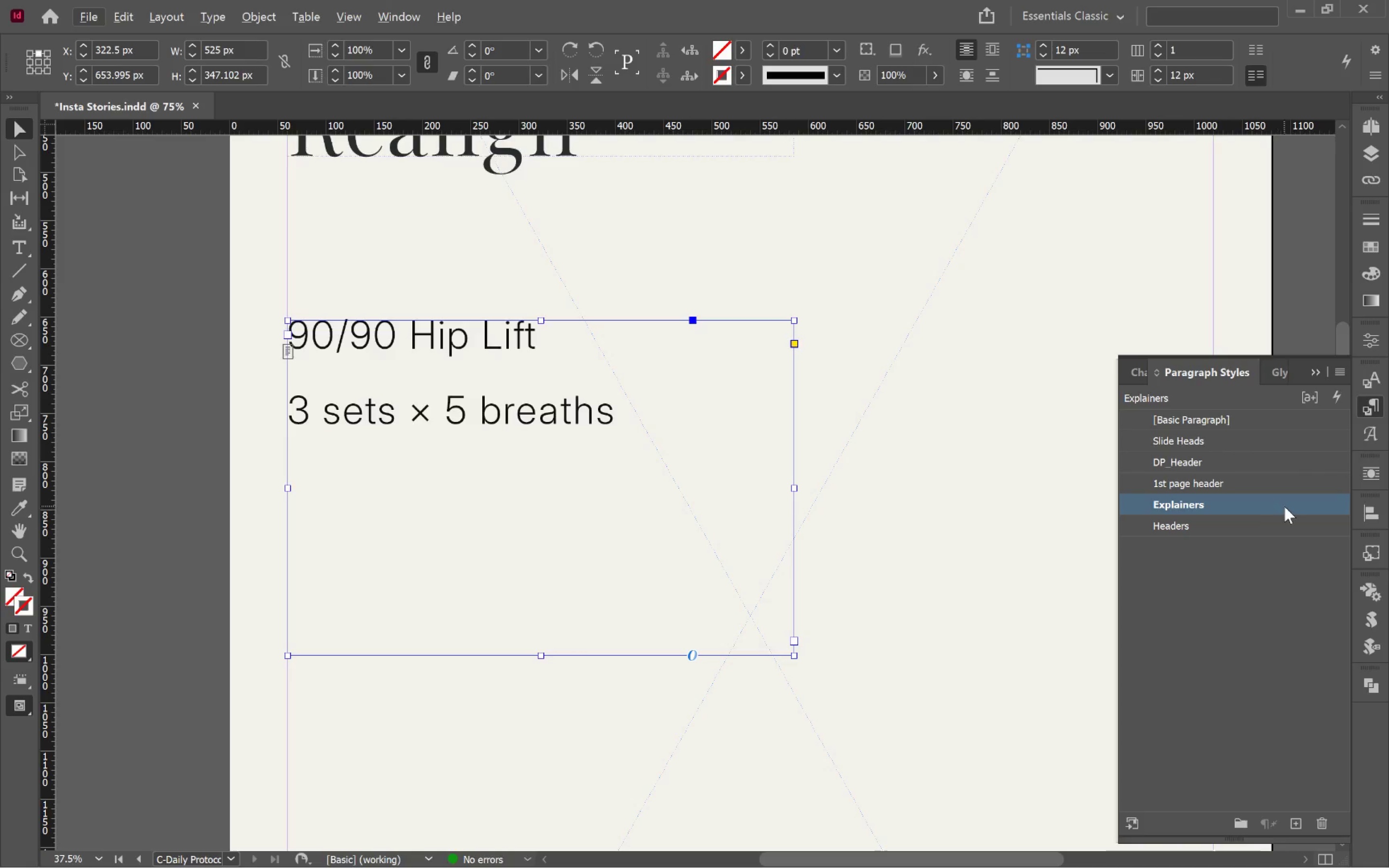 
left_click([1297, 820])
 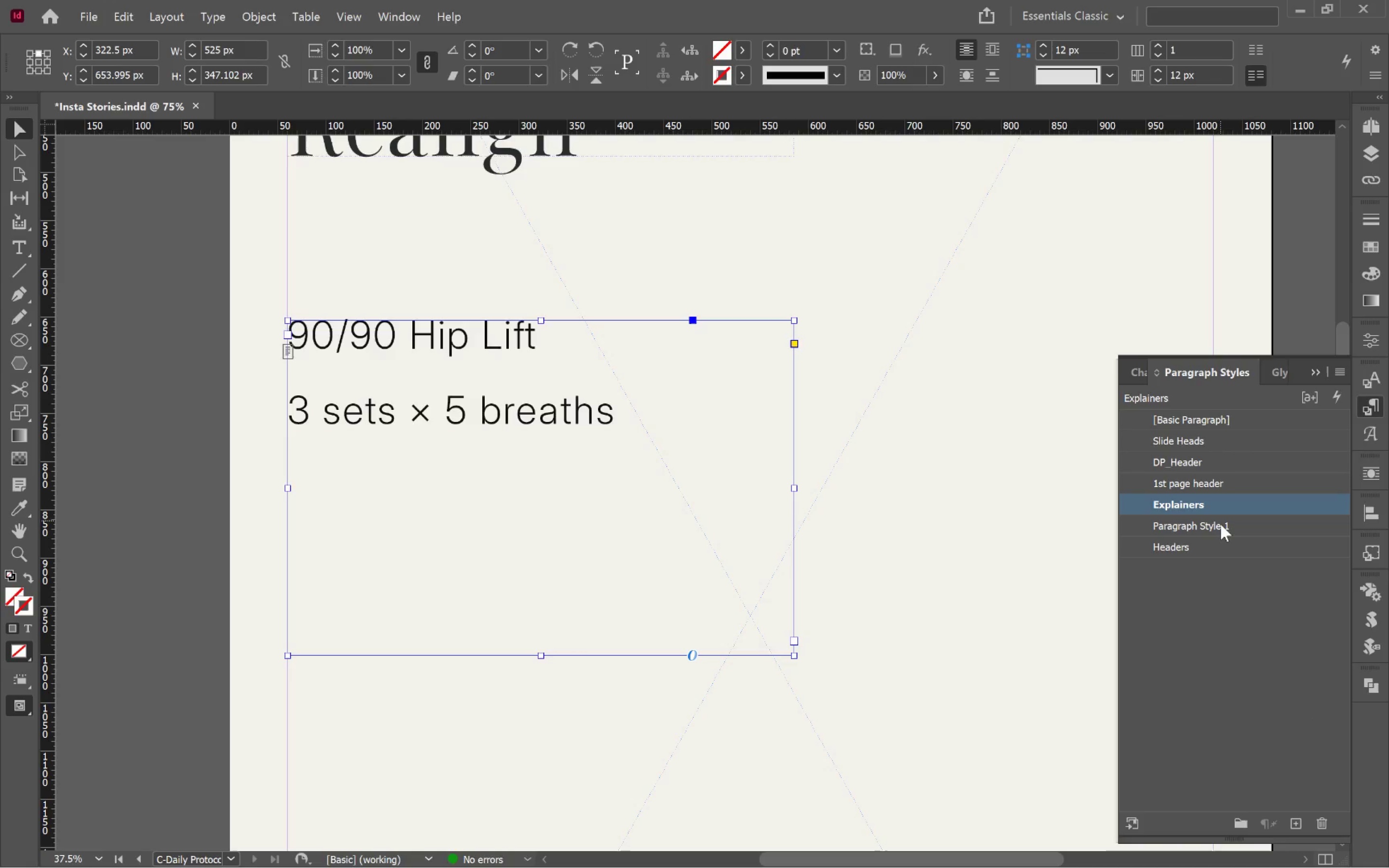 
left_click([1238, 525])
 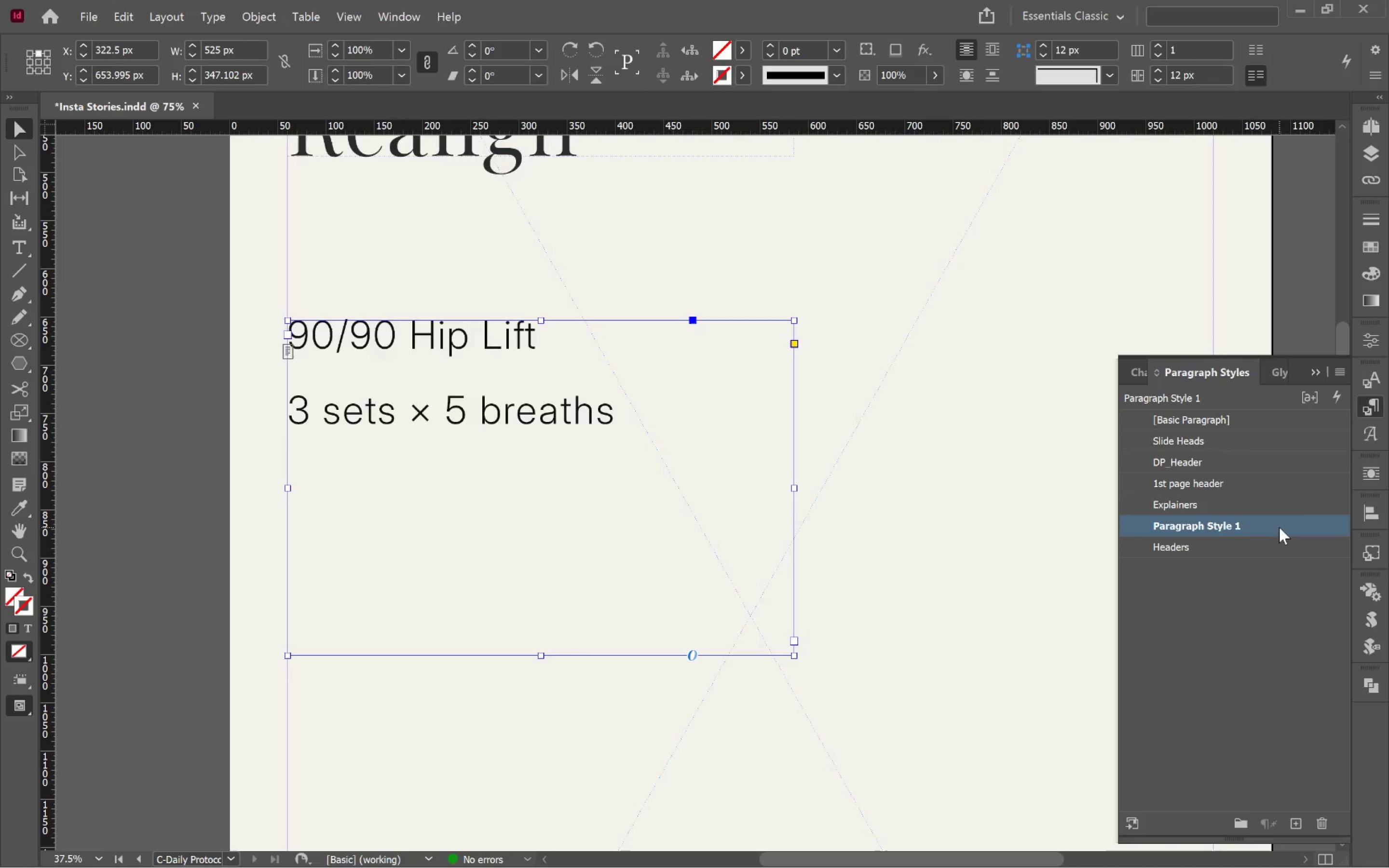 
double_click([1279, 527])
 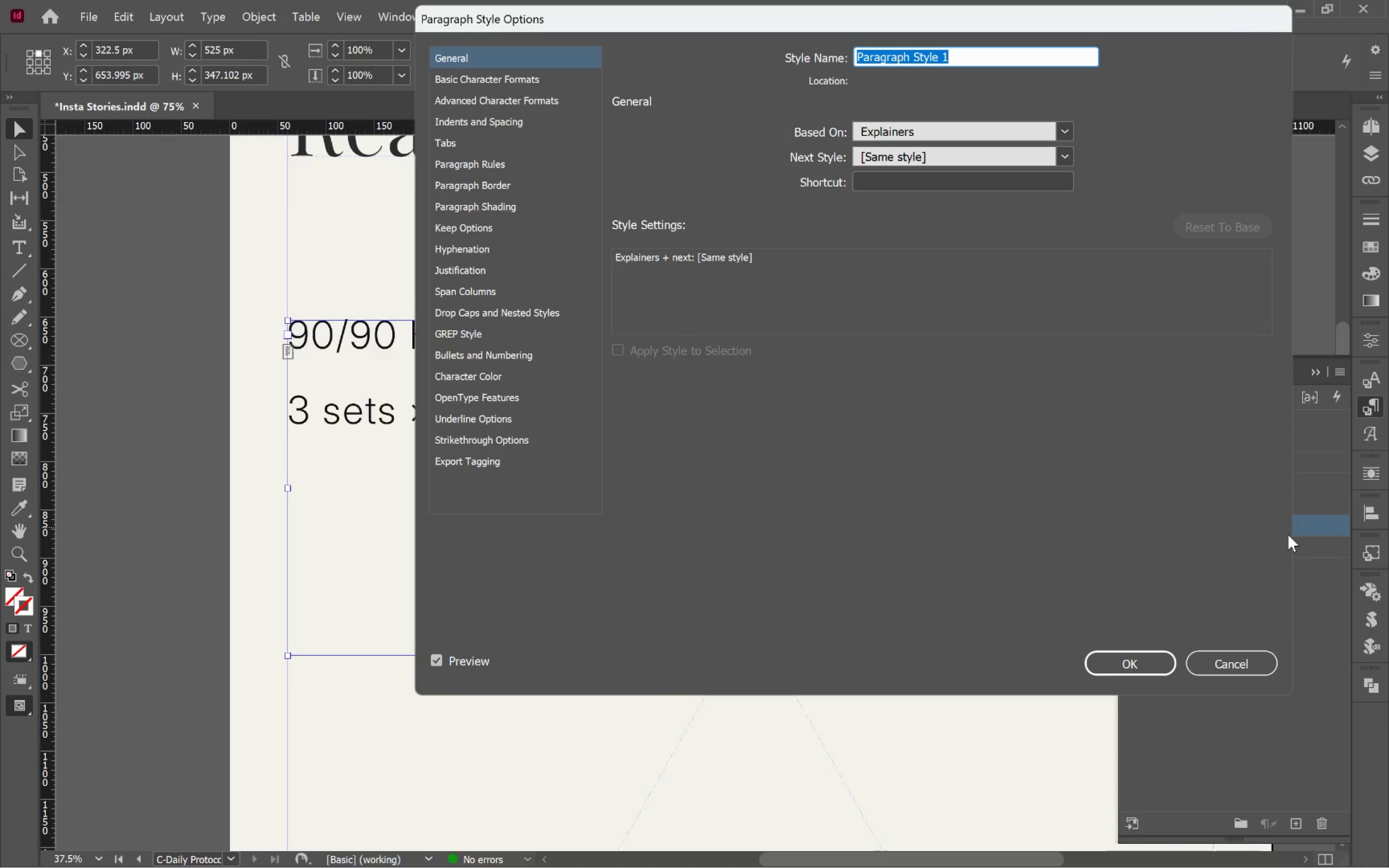 
type(DP_Su)
key(Backspace)
type(ubHead)
 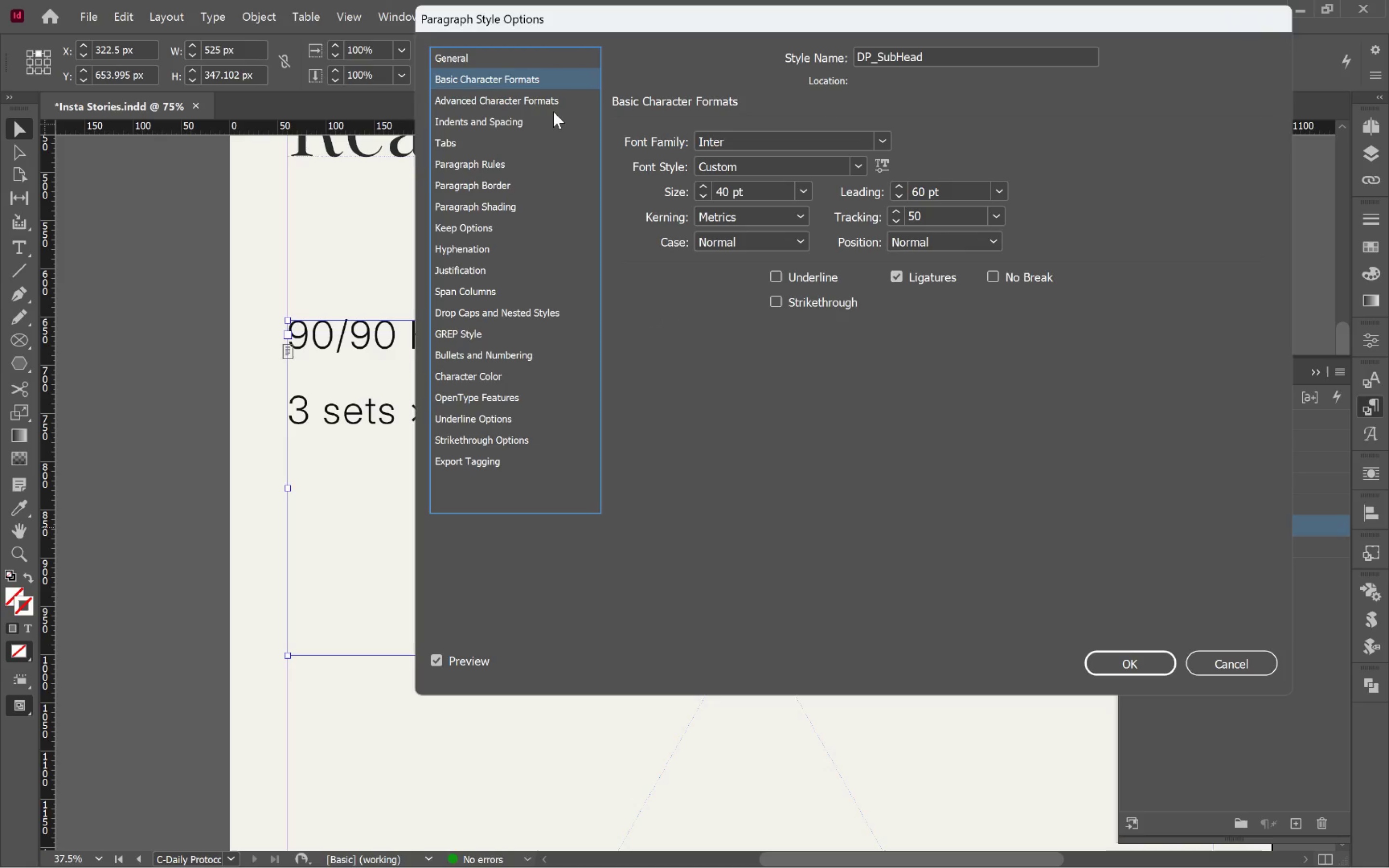 
left_click_drag(start_coordinate=[594, 24], to_coordinate=[912, 122])
 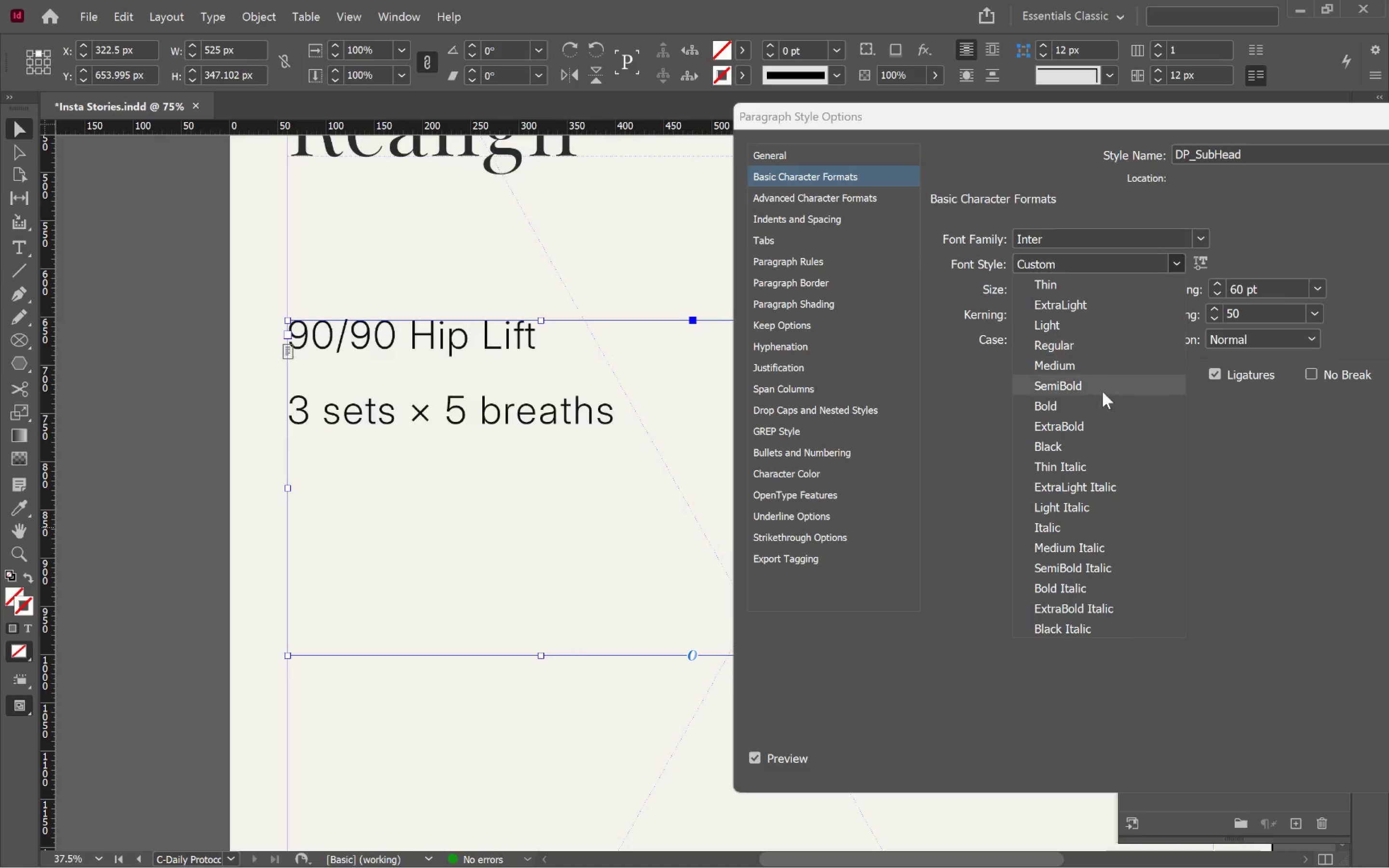 
left_click([1092, 399])
 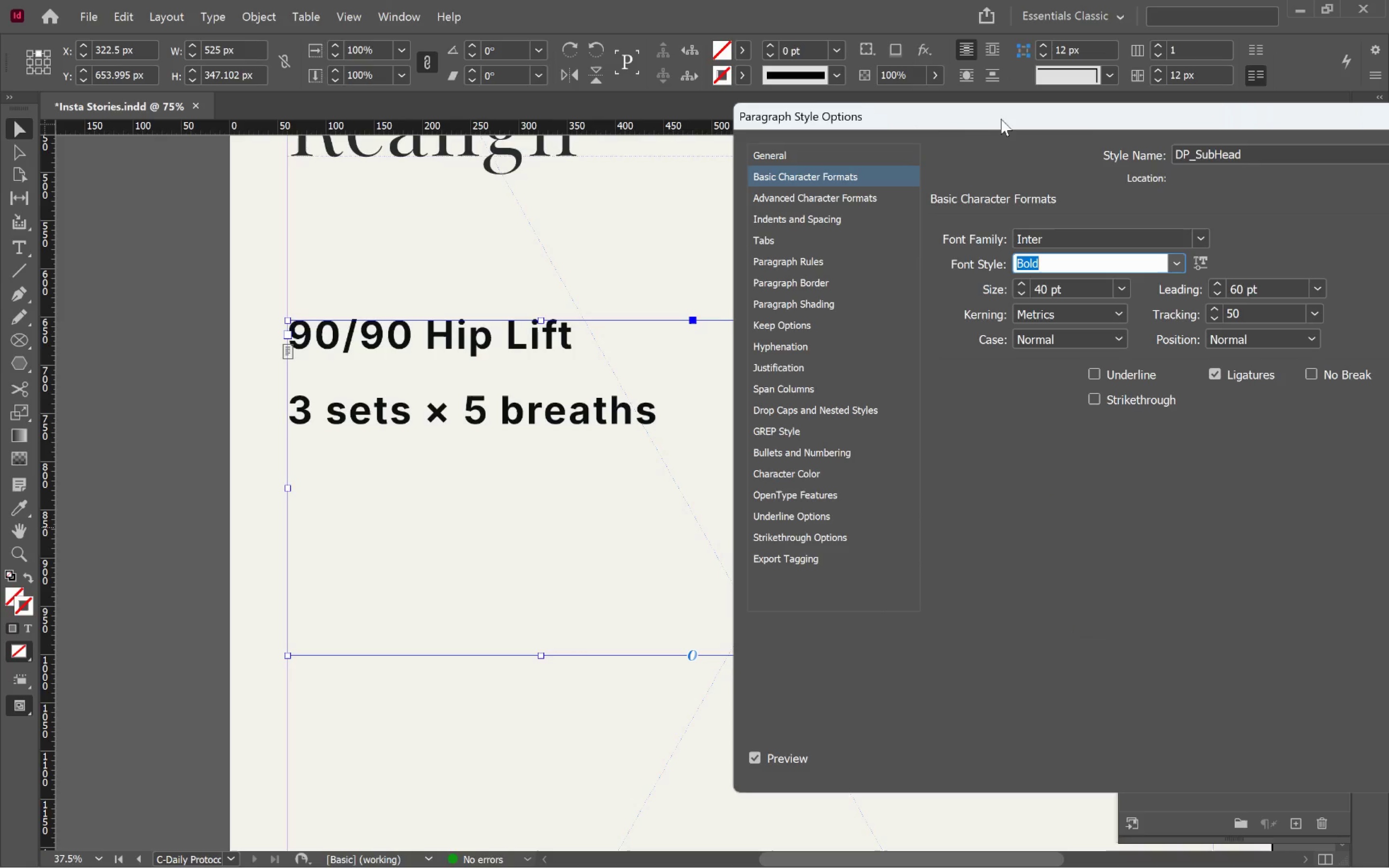 
left_click_drag(start_coordinate=[1099, 109], to_coordinate=[659, 44])
 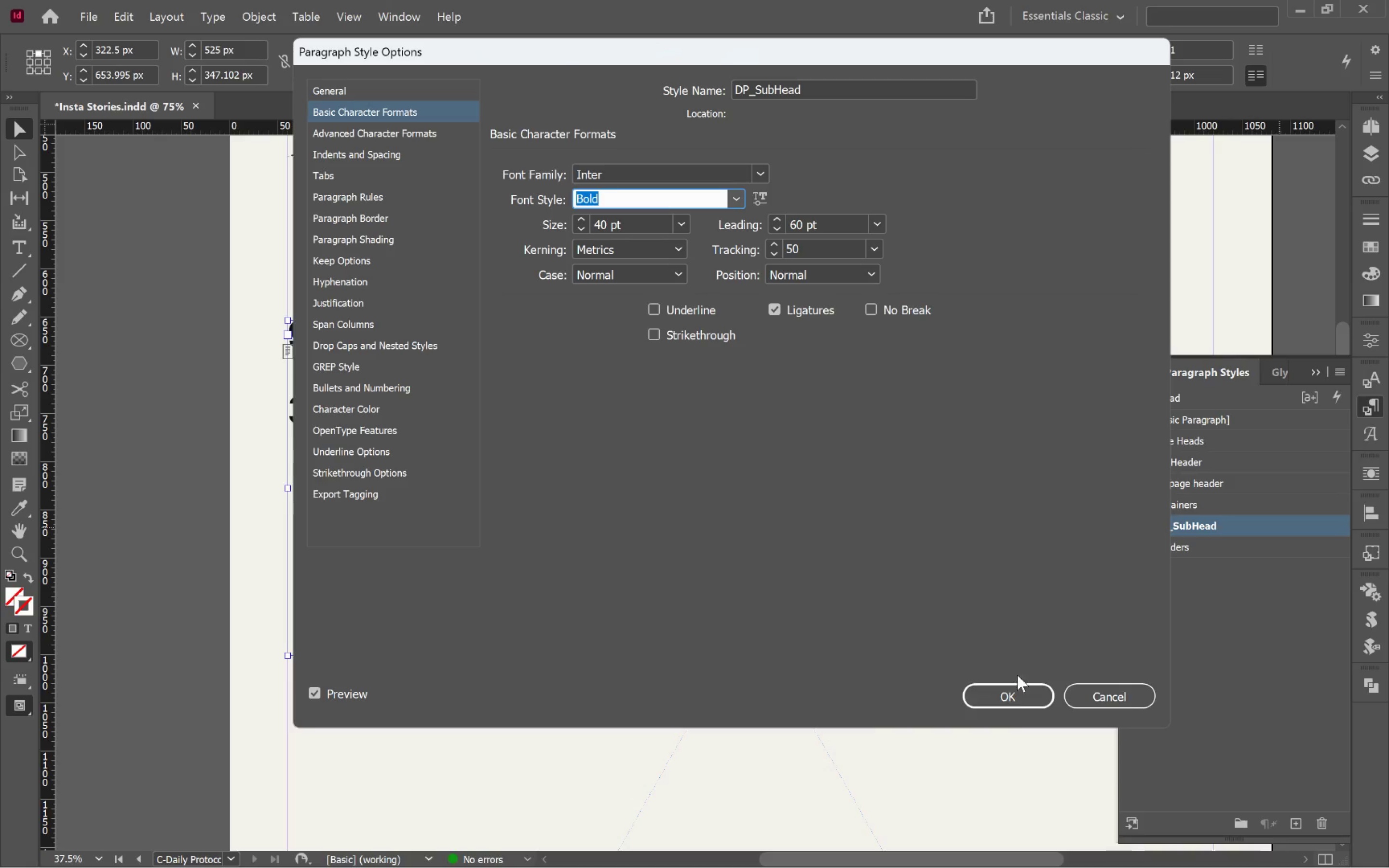 
left_click([1019, 696])
 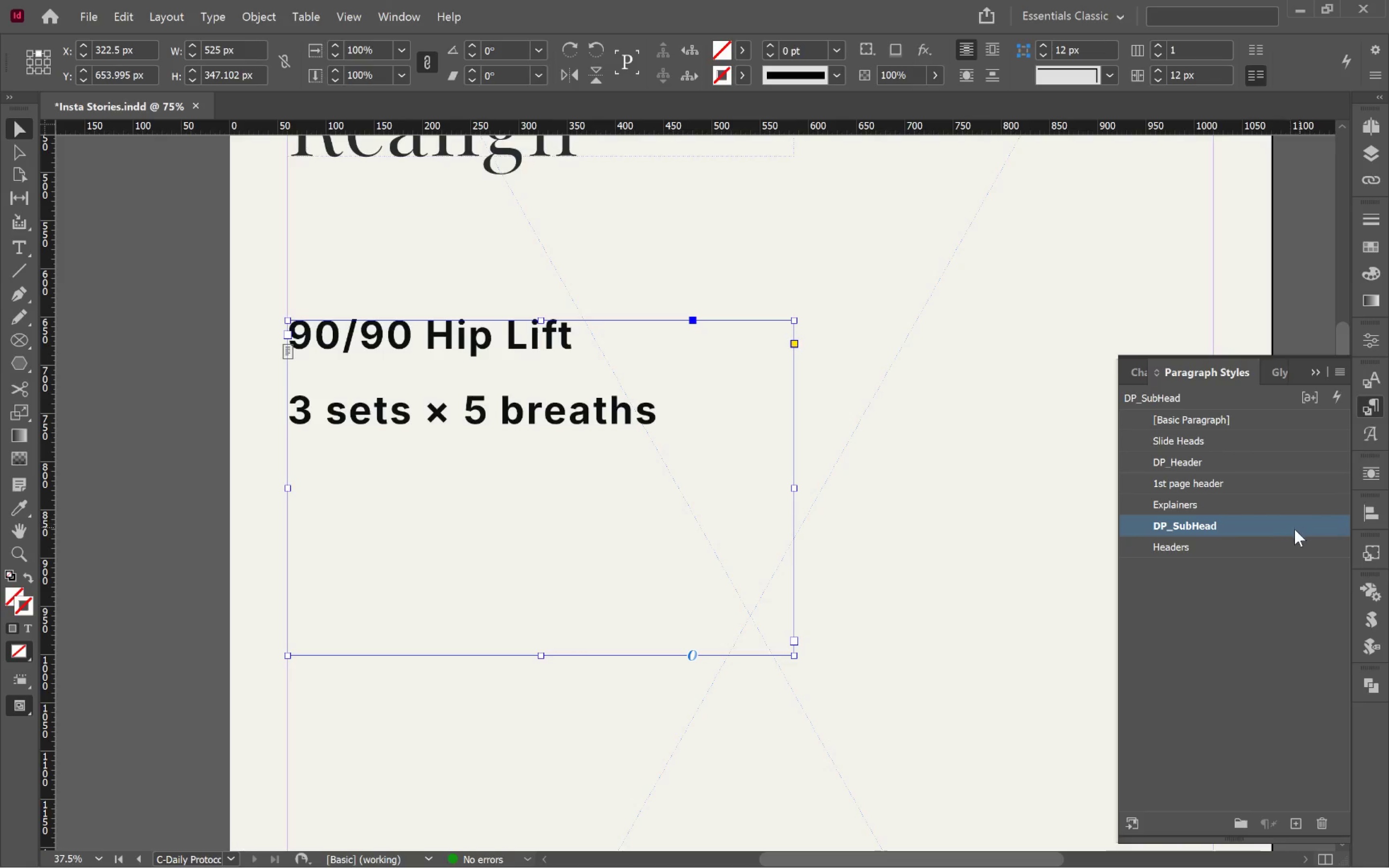 
left_click_drag(start_coordinate=[1279, 529], to_coordinate=[1271, 473])
 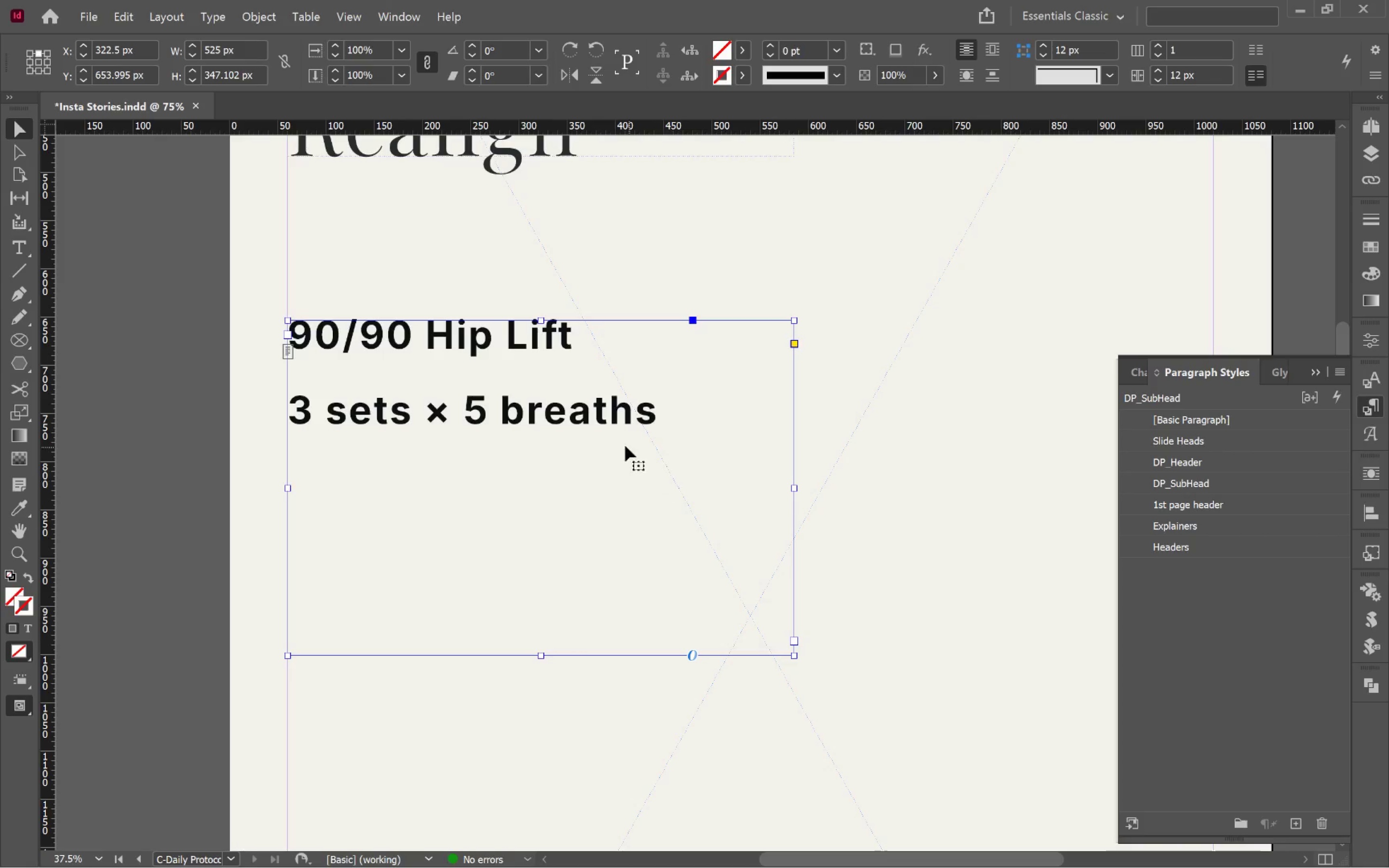 
double_click([586, 413])
 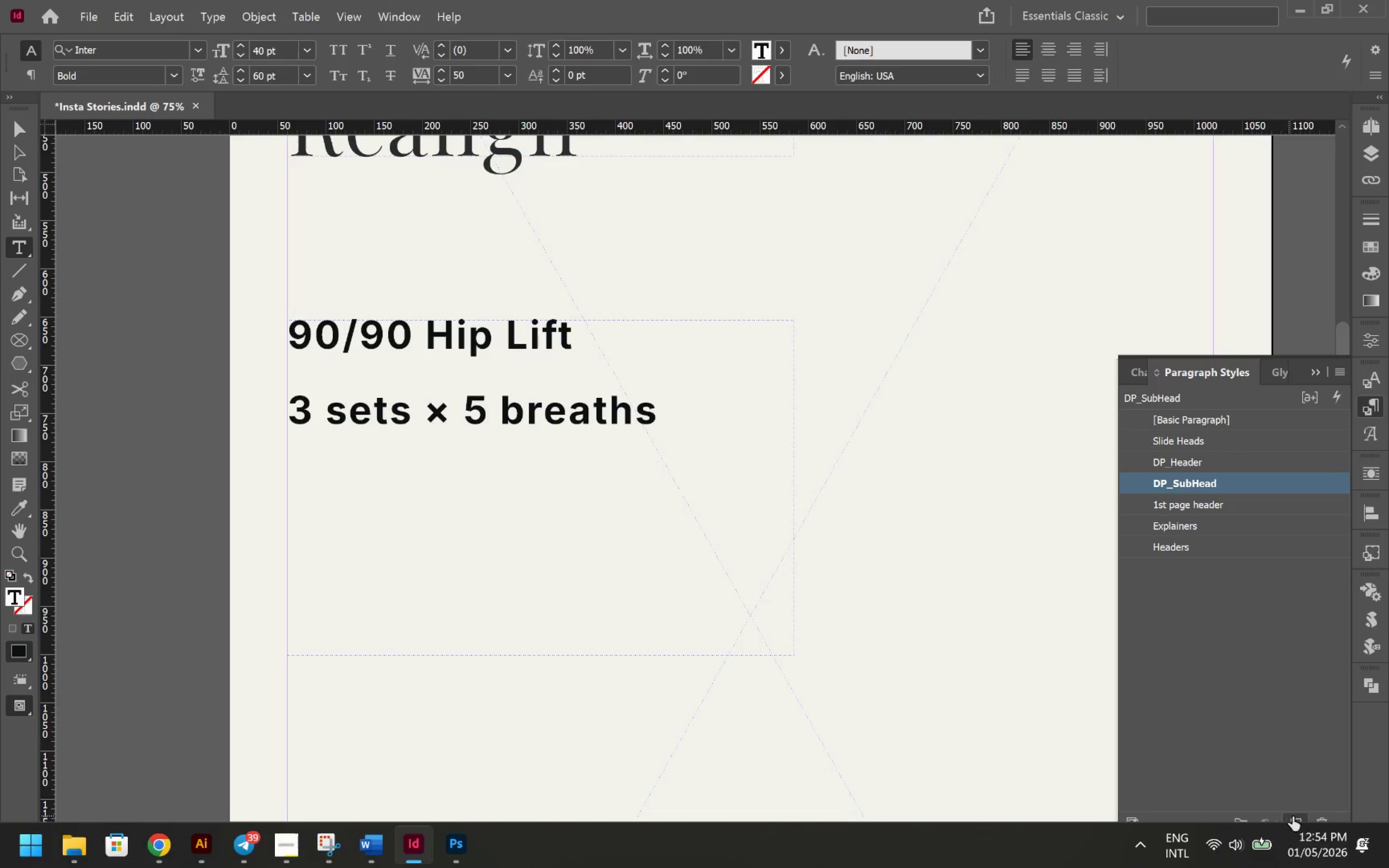 
left_click([1298, 815])
 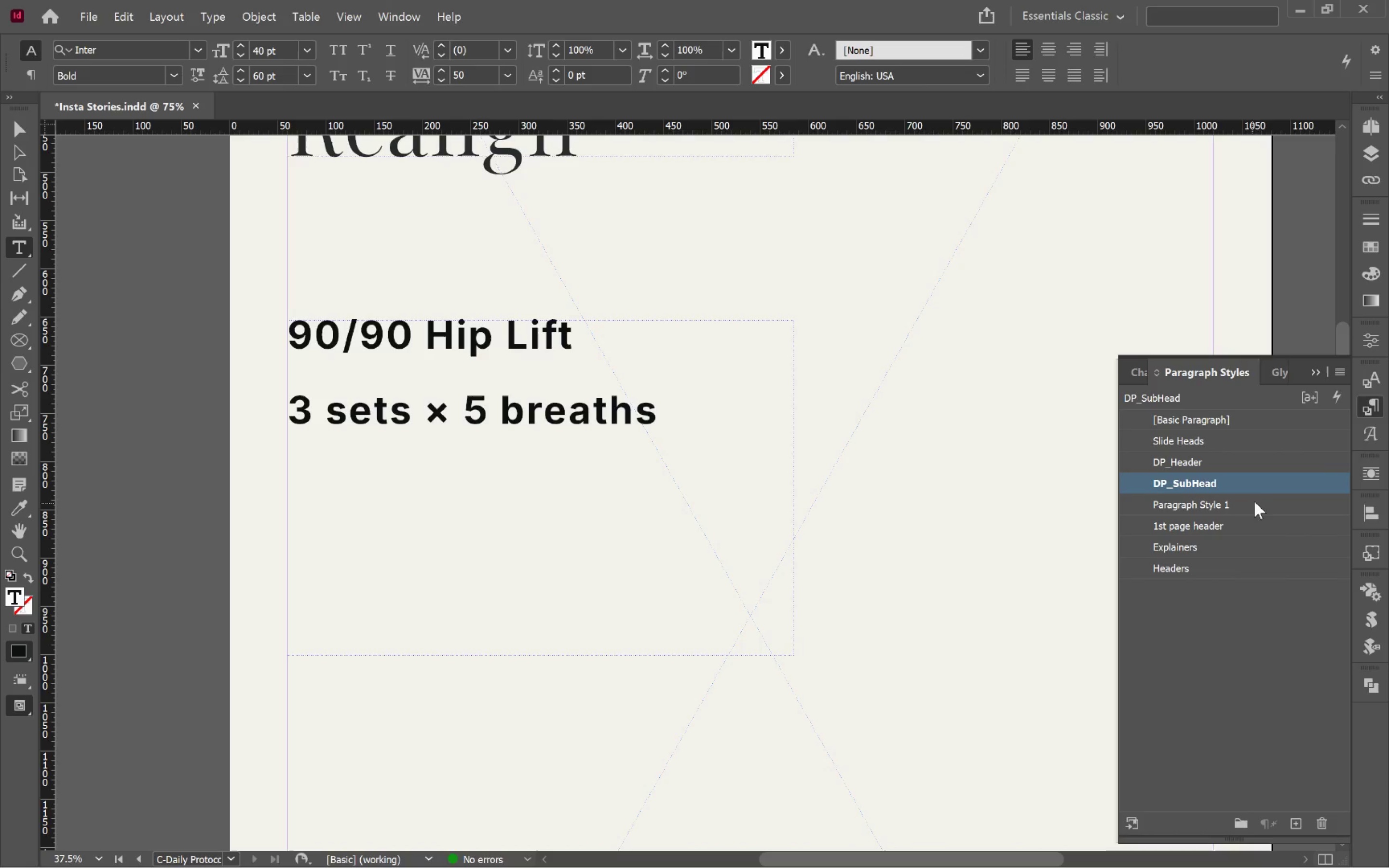 
left_click([1266, 504])
 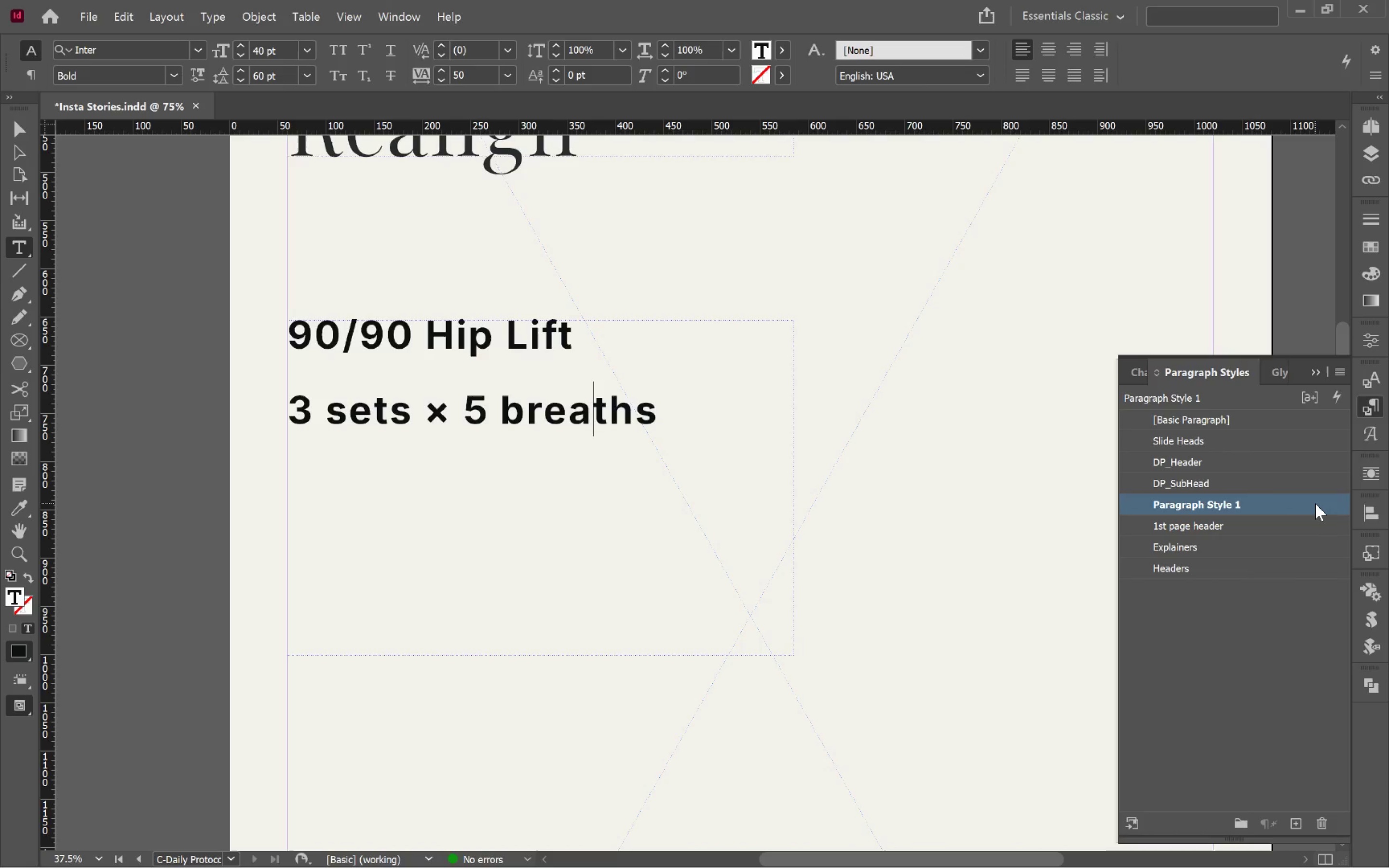 
double_click([1315, 503])
 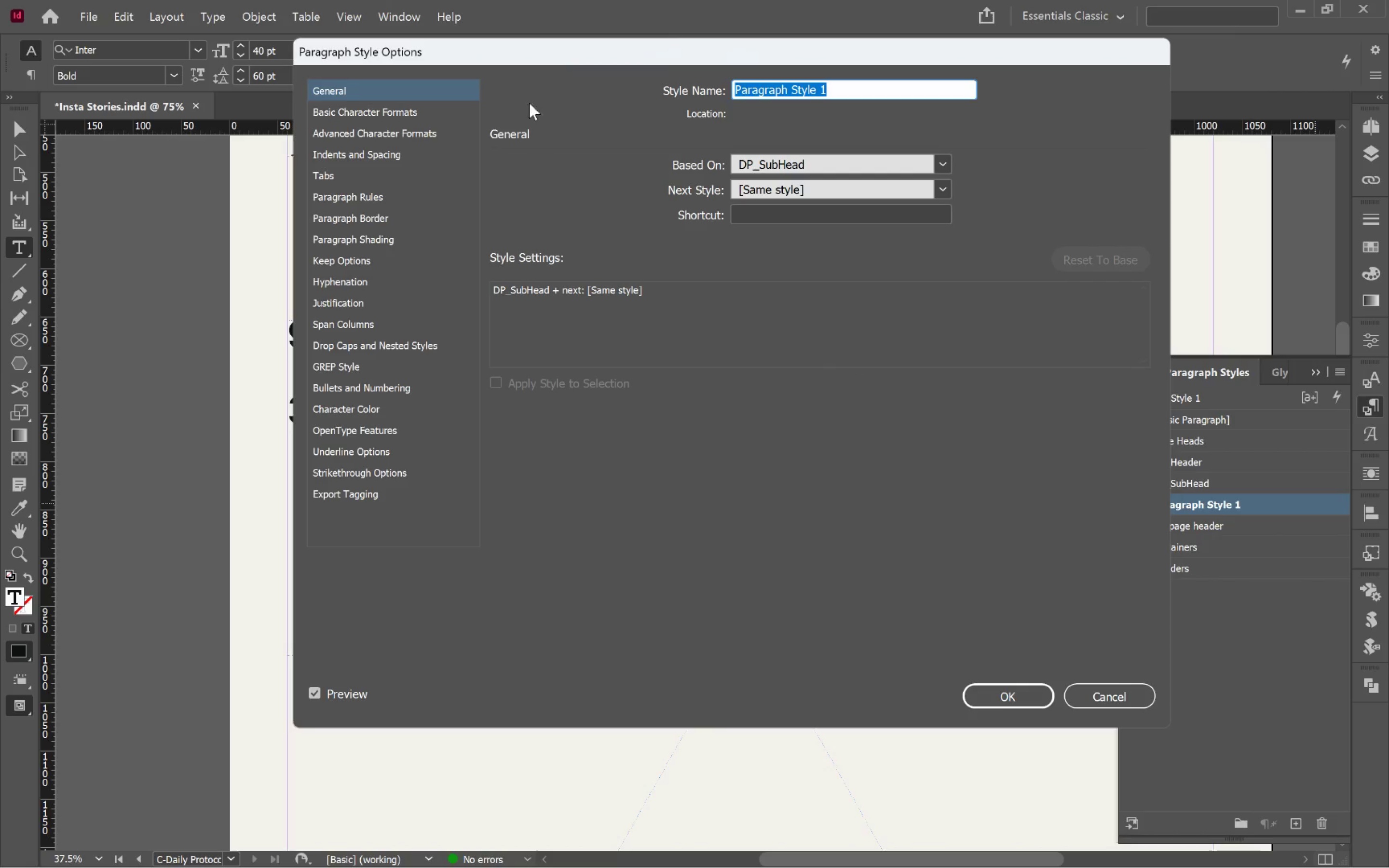 
left_click_drag(start_coordinate=[503, 57], to_coordinate=[881, 130])
 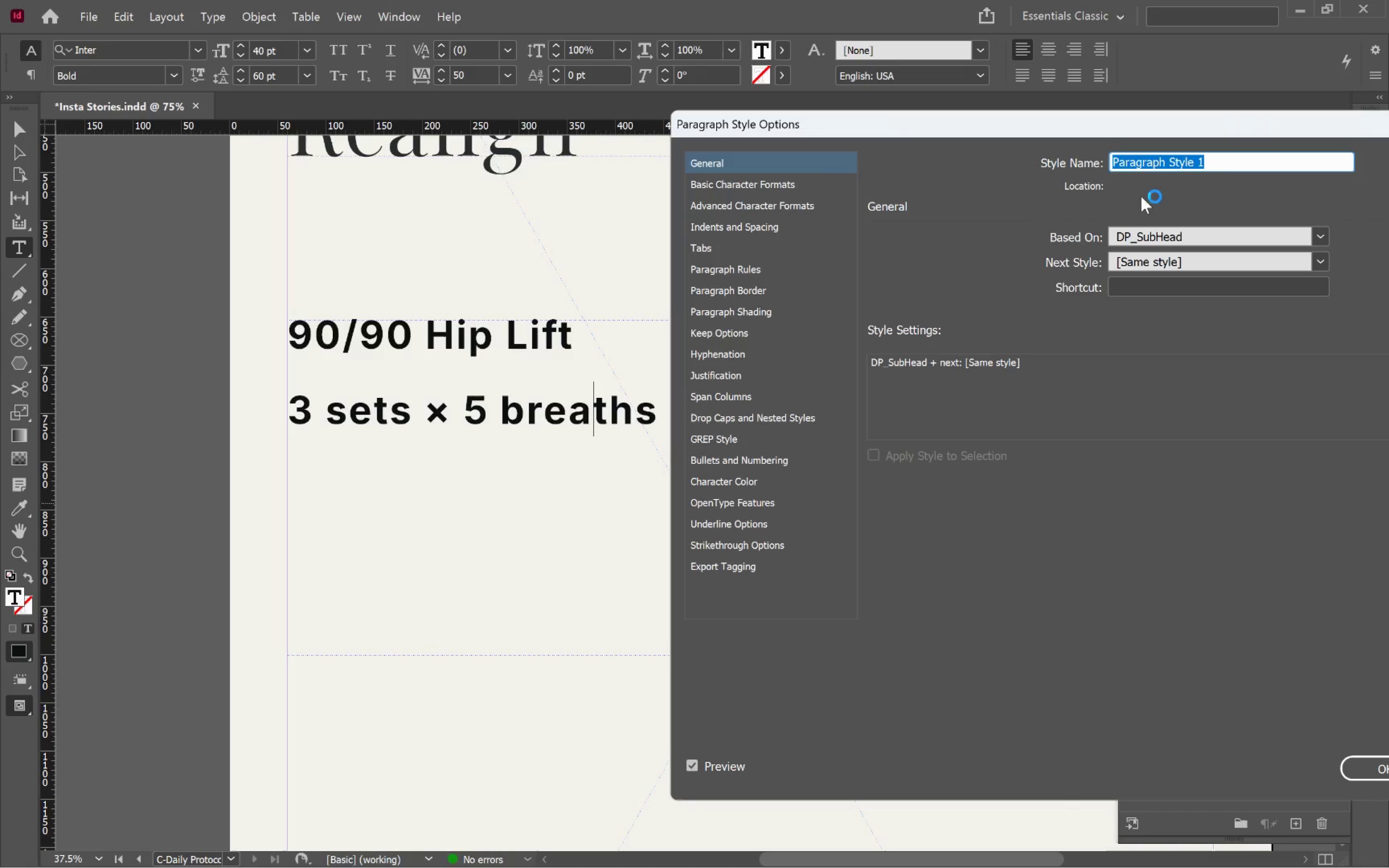 
type(DP_Text)
 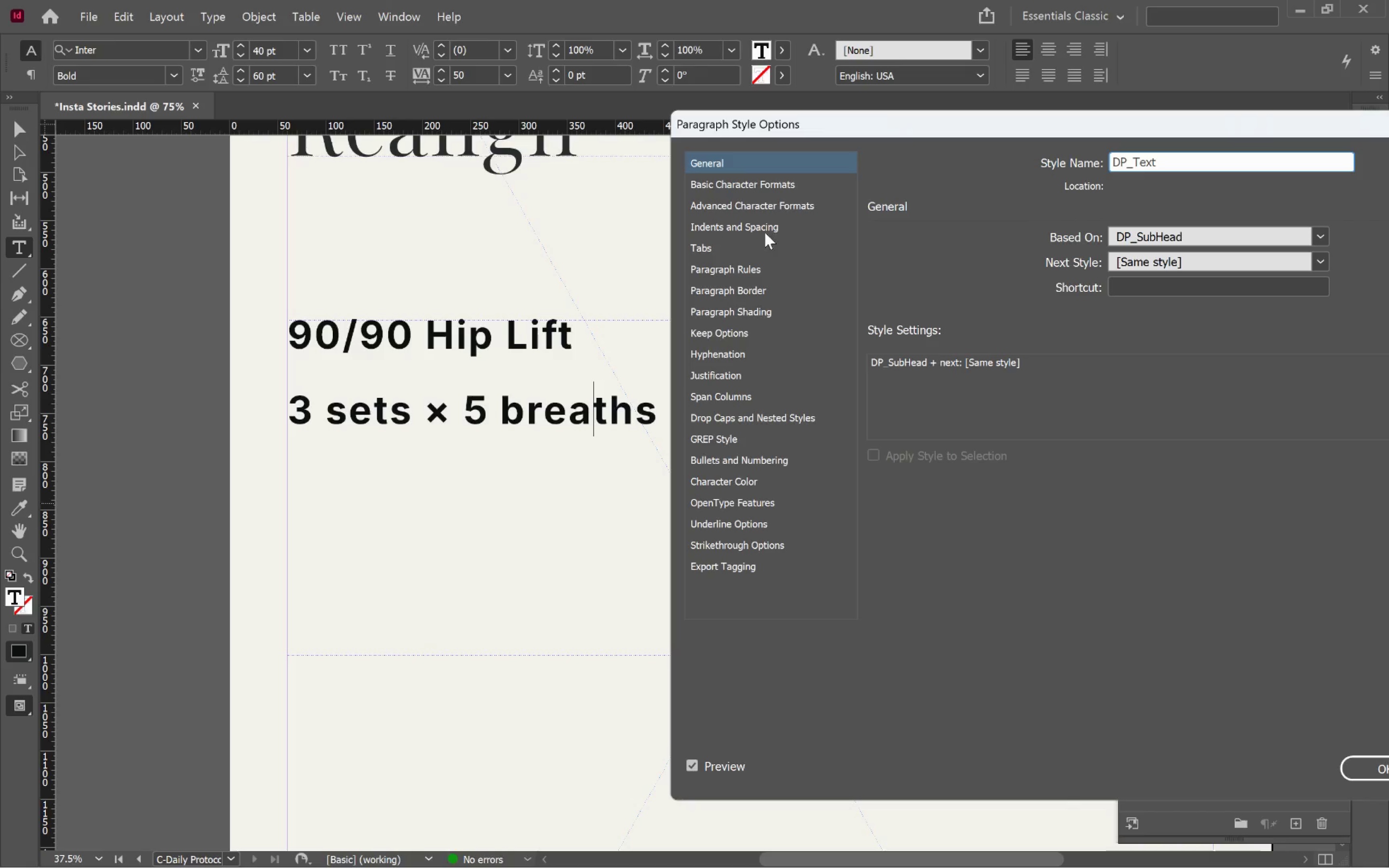 
left_click([794, 185])
 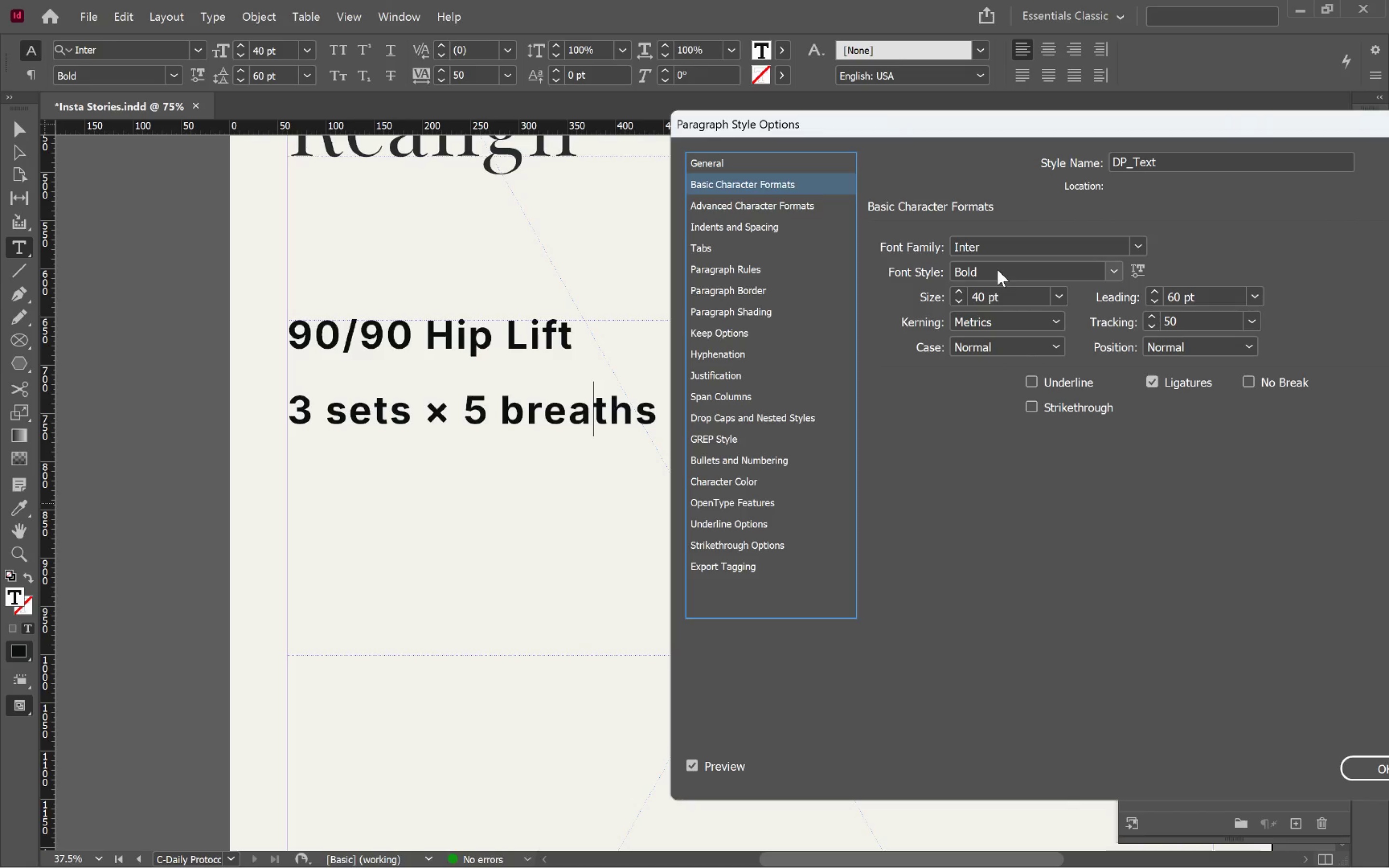 
double_click([1000, 272])
 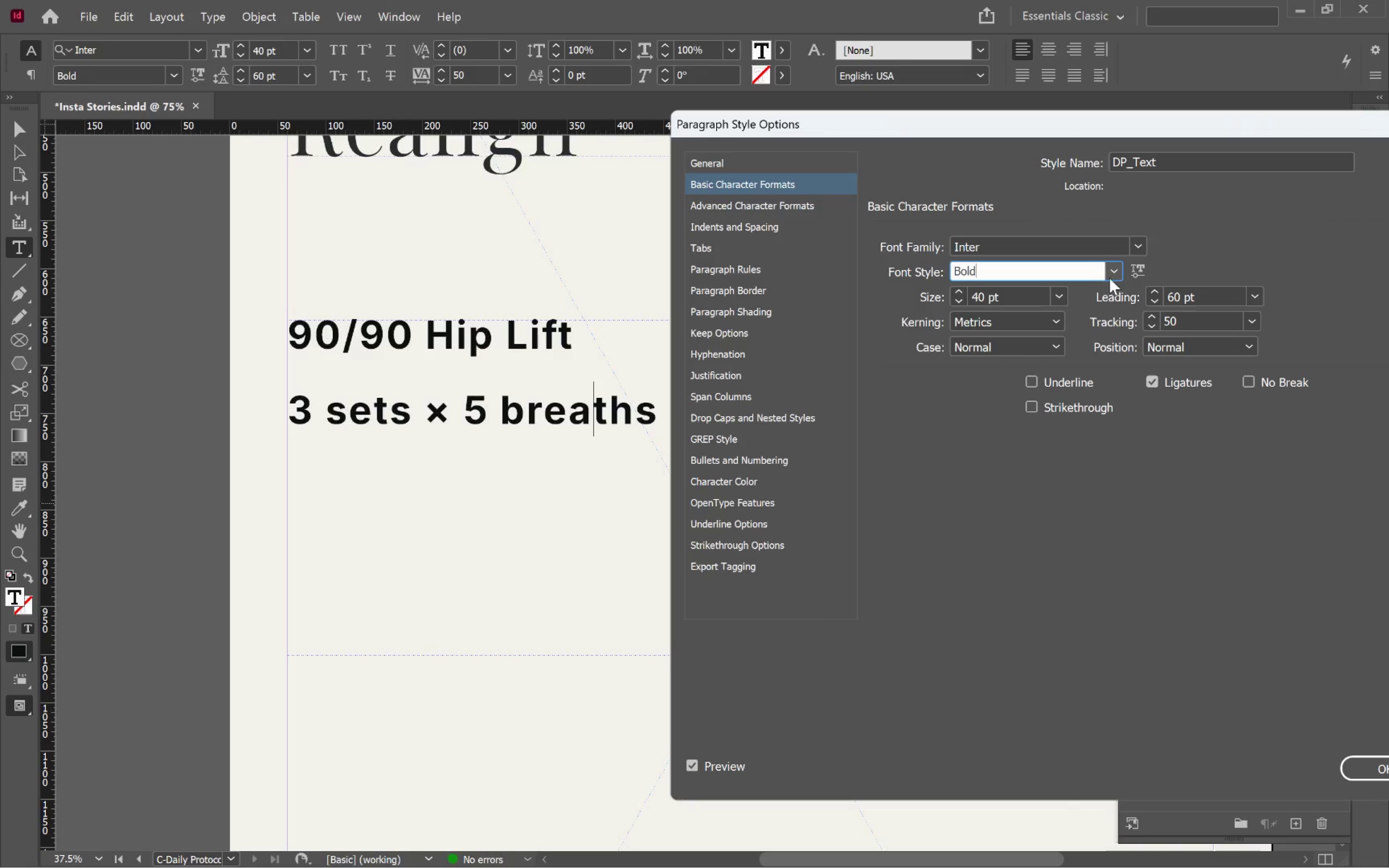 
left_click([1116, 271])
 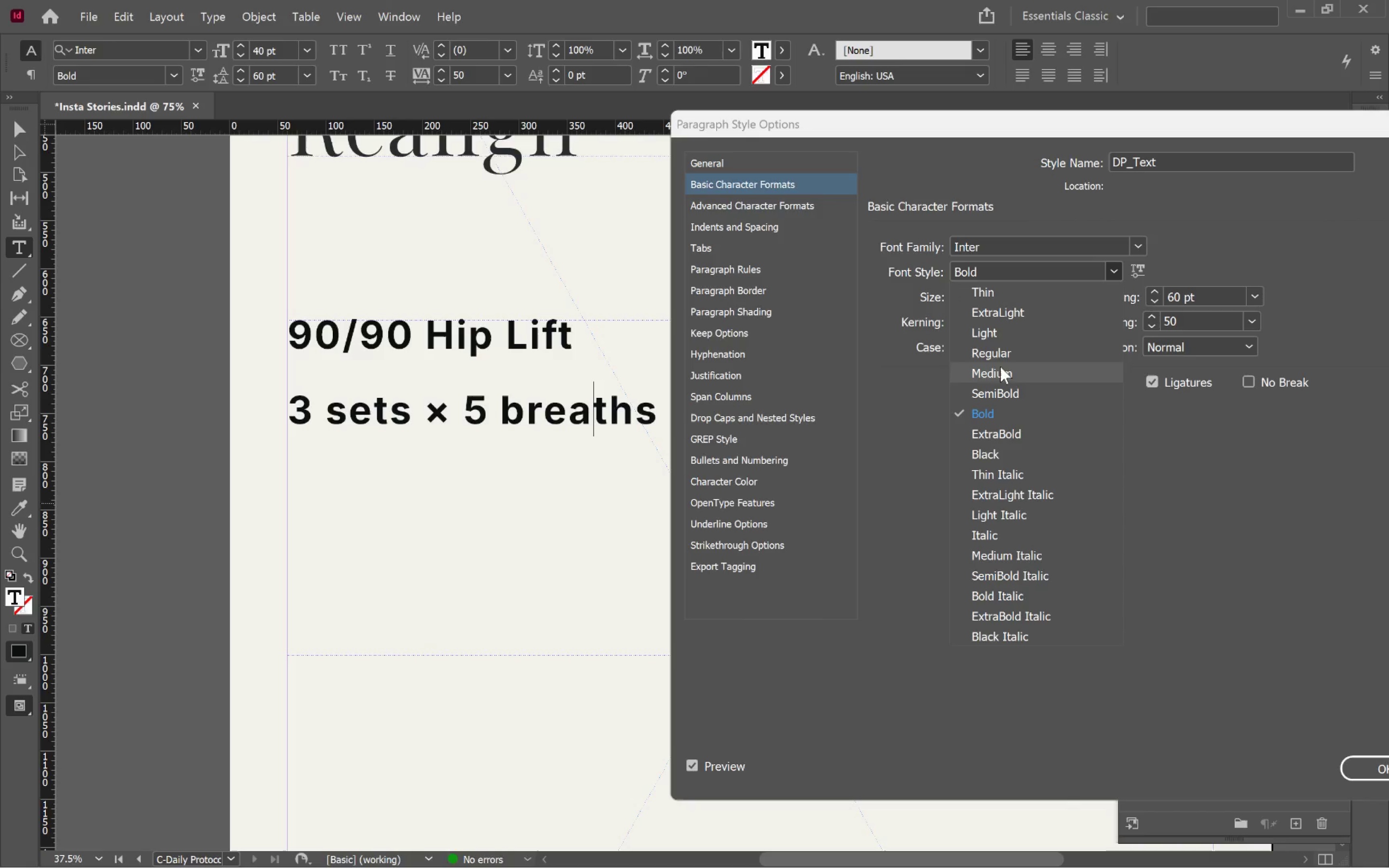 
left_click([999, 356])
 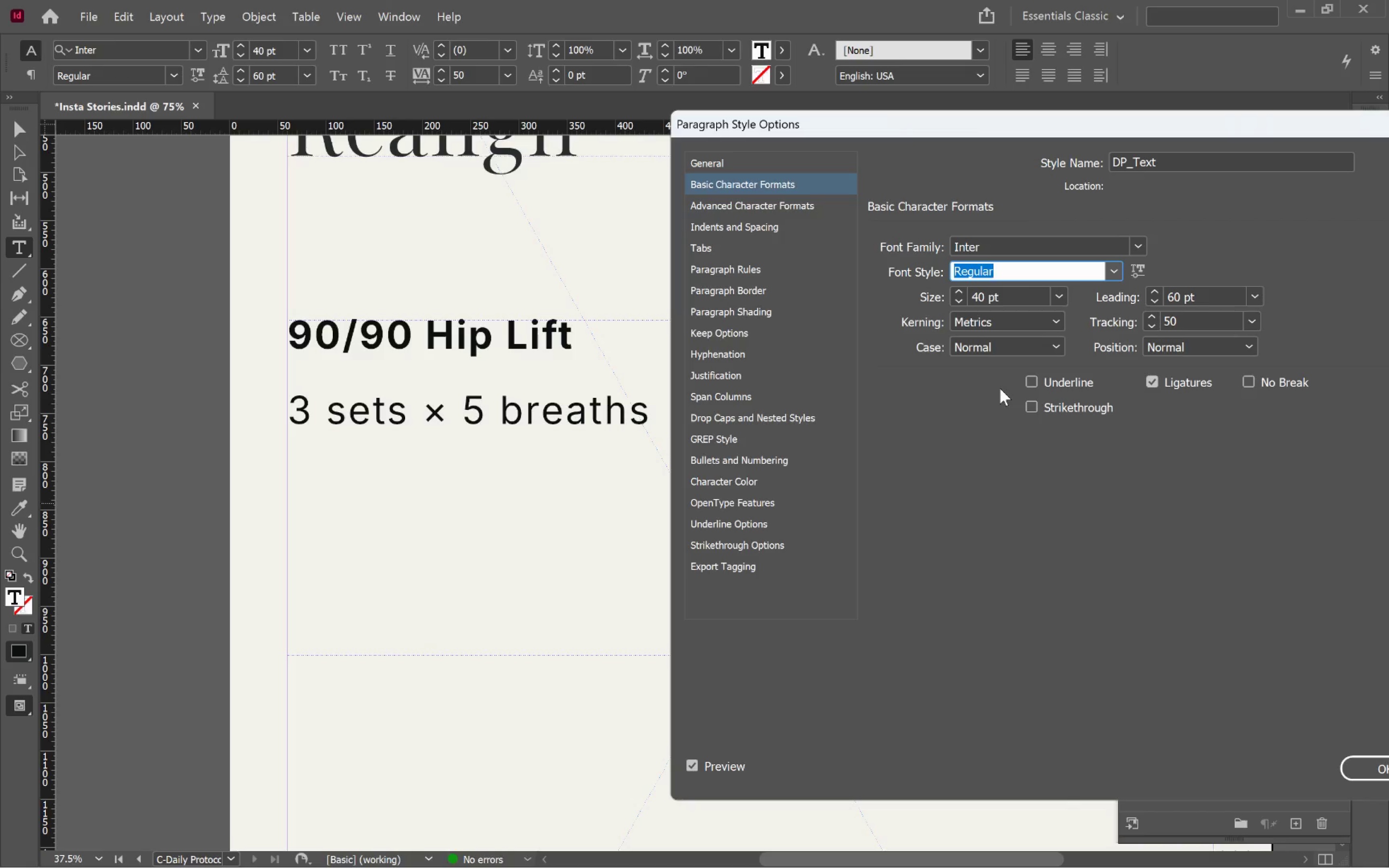 
wait(5.17)
 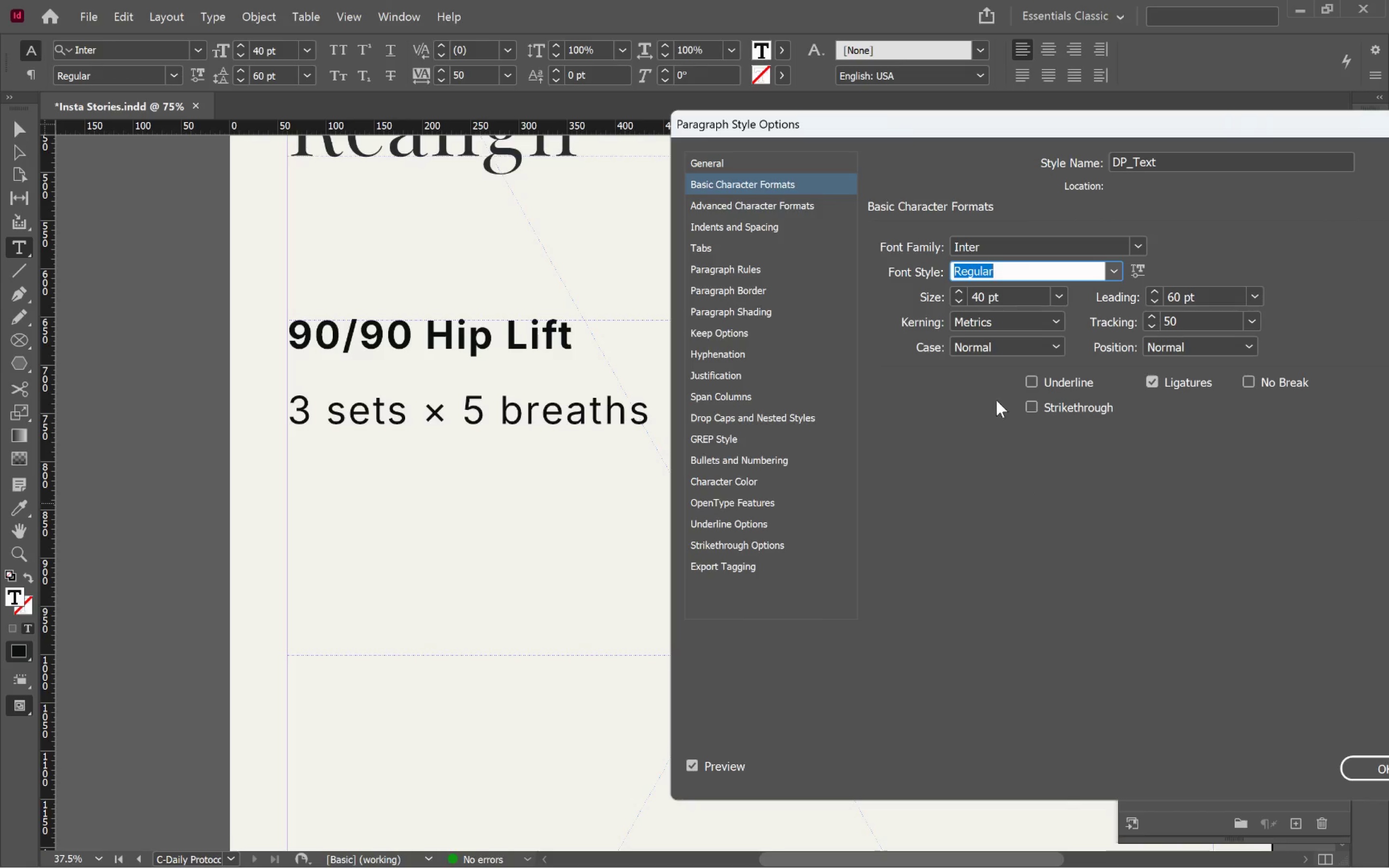 
hold_key(key=ShiftLeft, duration=0.56)
 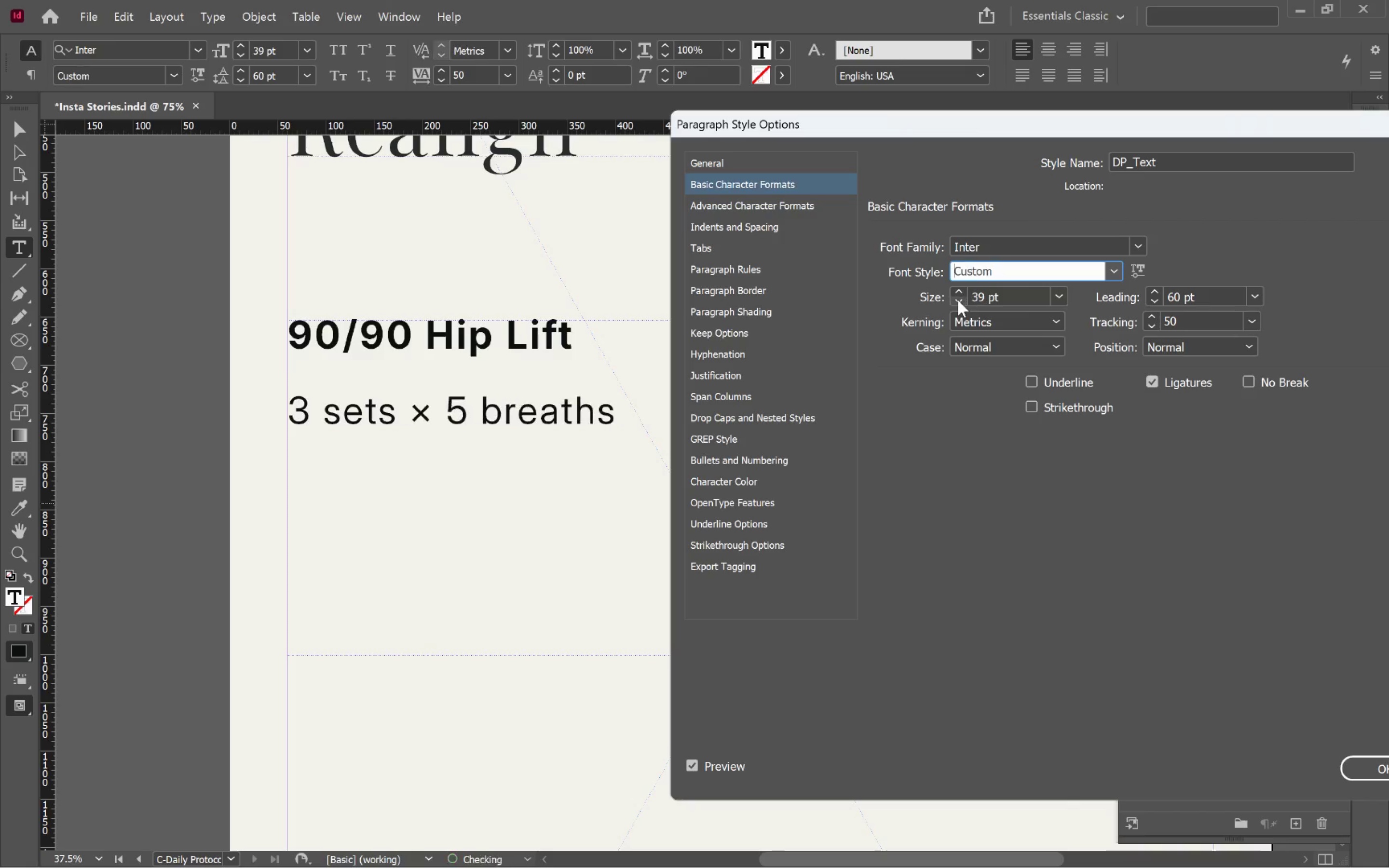 
double_click([958, 300])
 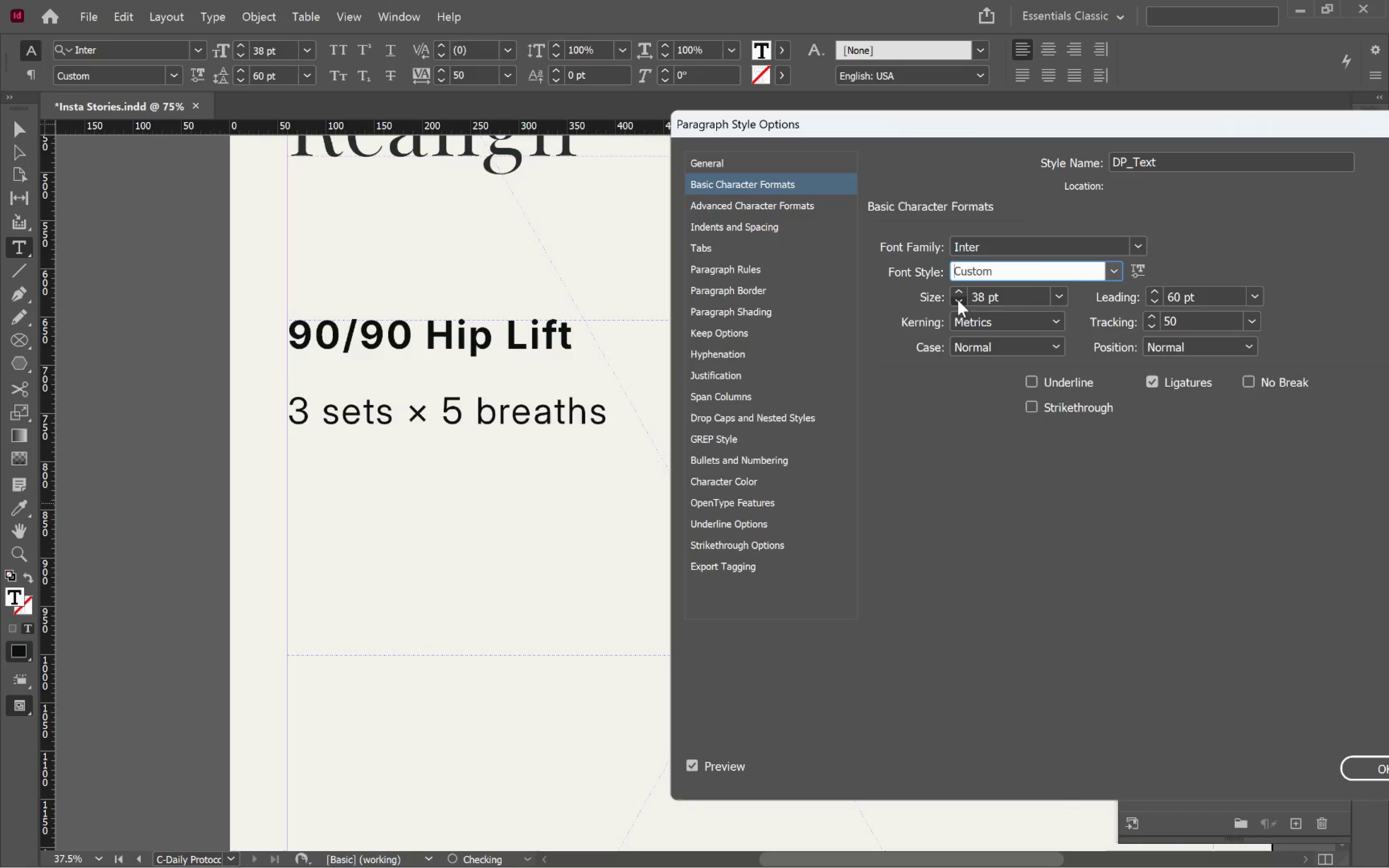 
triple_click([958, 300])
 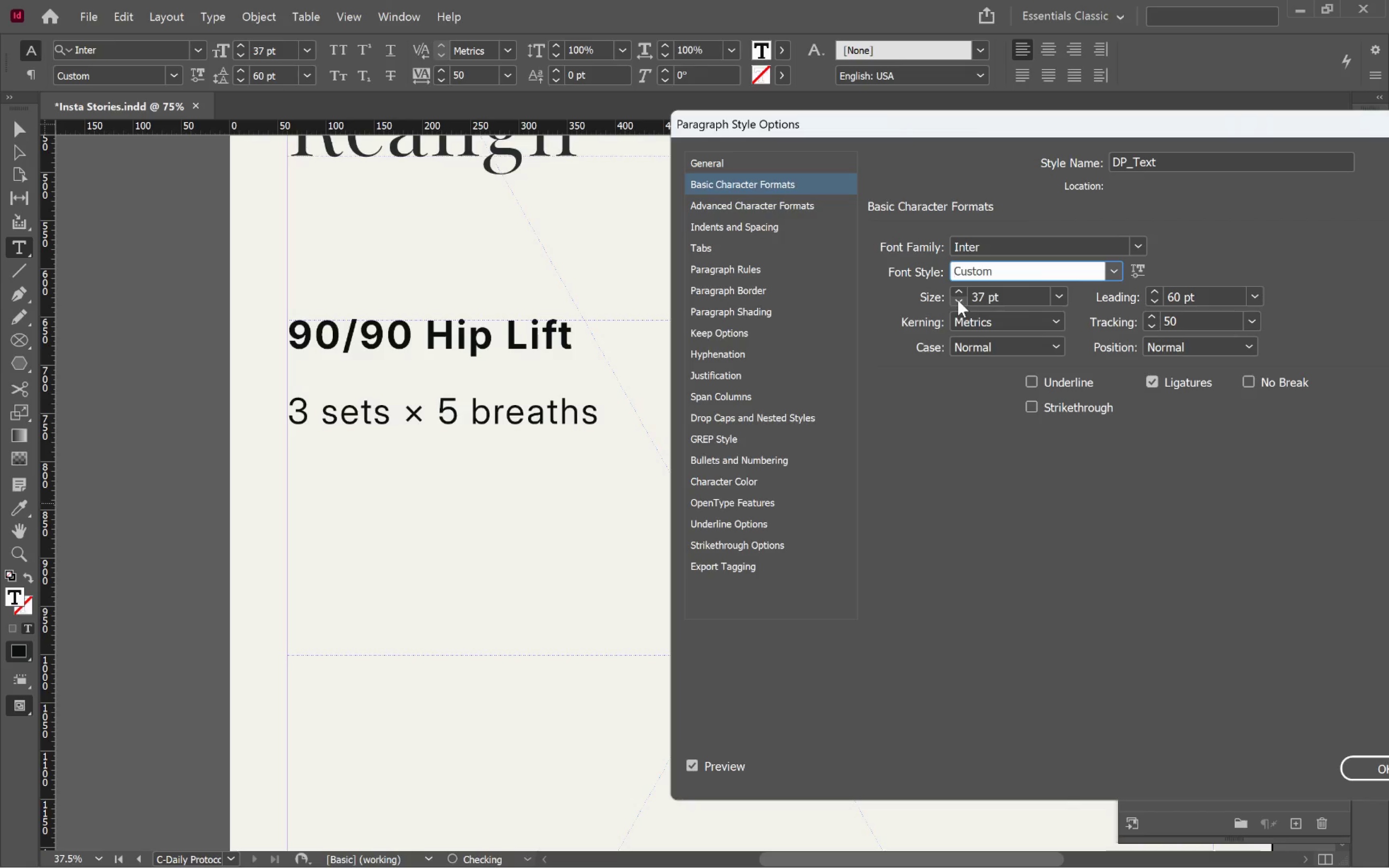 
triple_click([958, 300])
 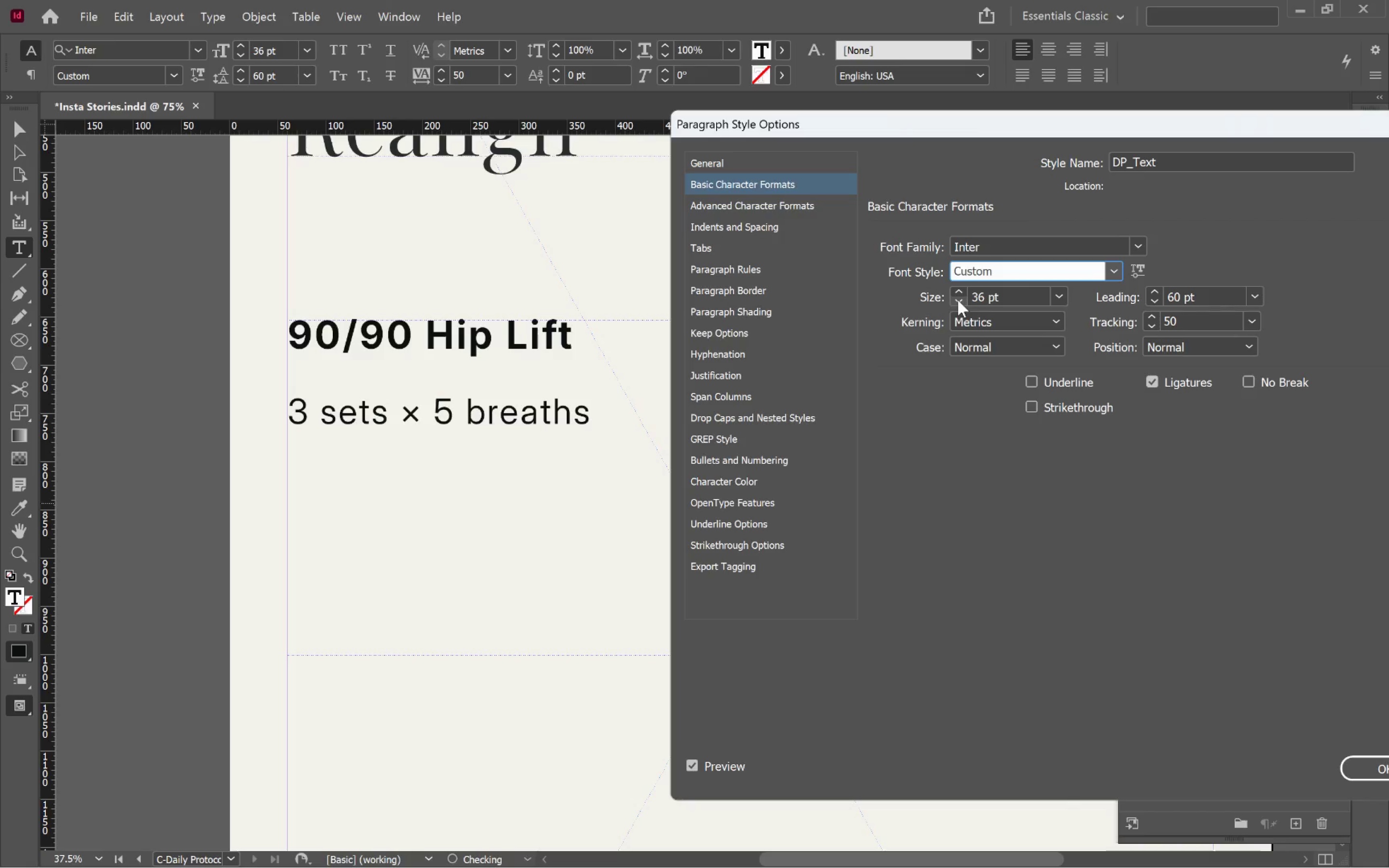 
triple_click([958, 300])
 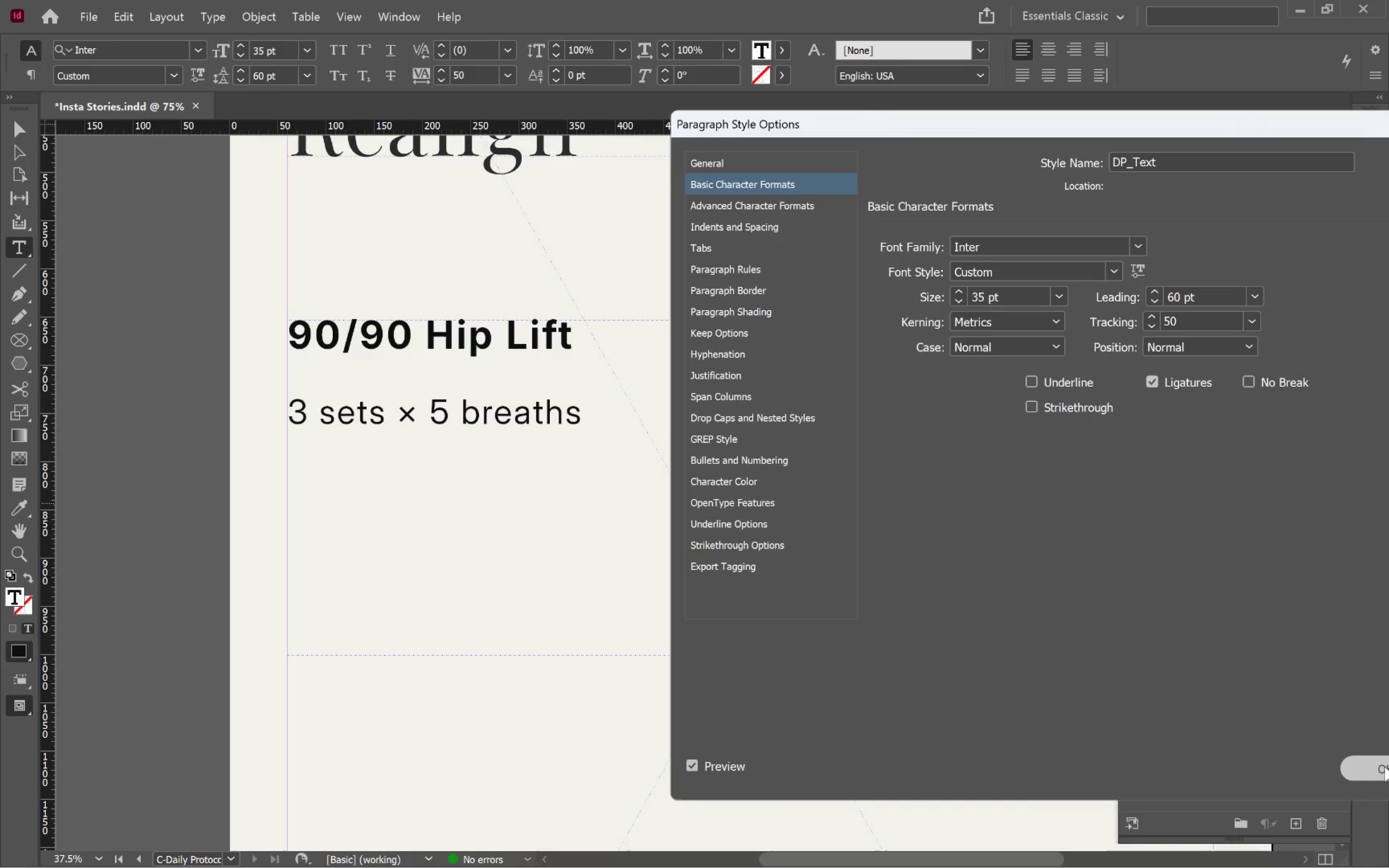 
hold_key(key=ControlLeft, duration=0.75)
left_click([989, 529])
 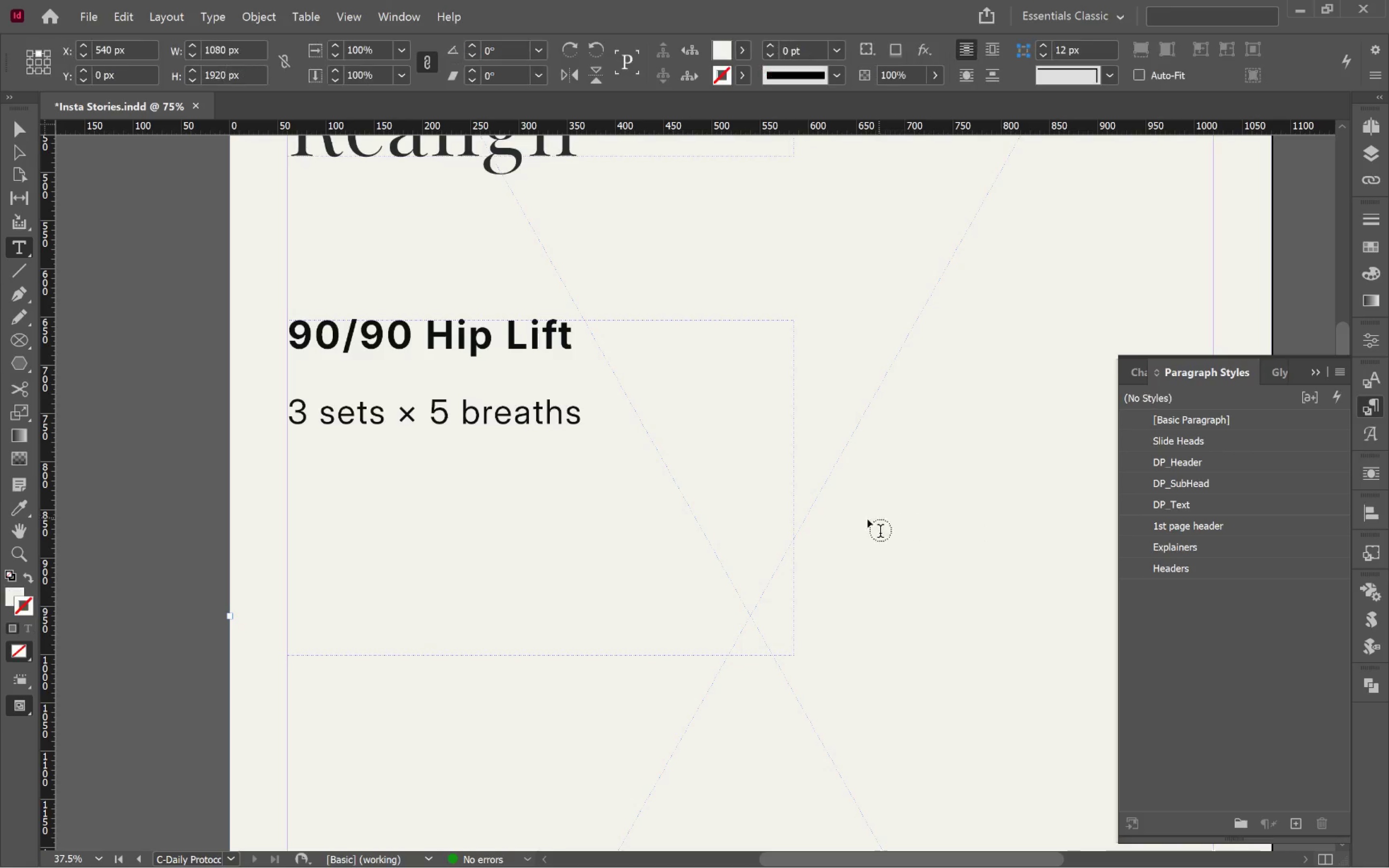 
key(V)
 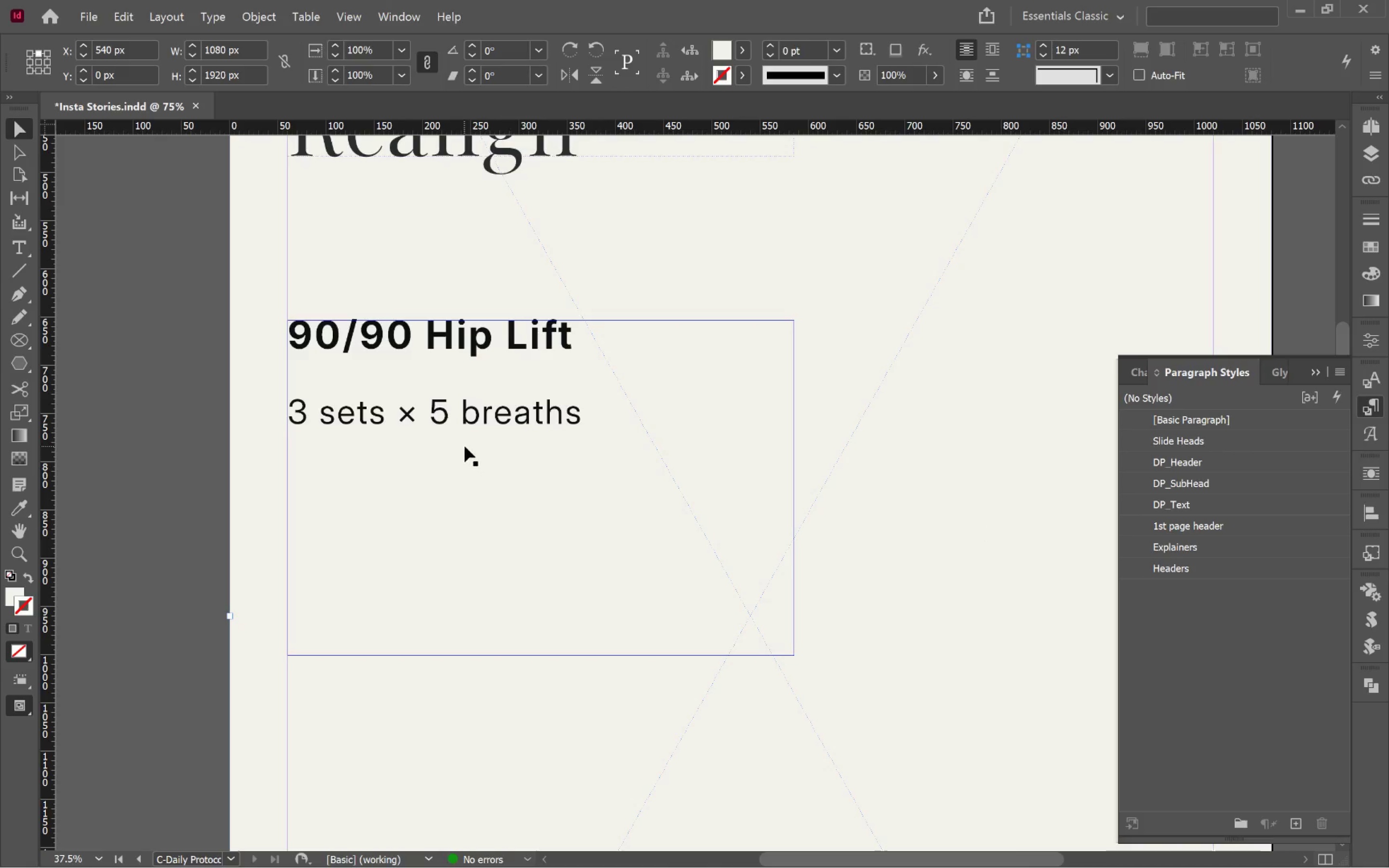 
left_click([464, 446])
 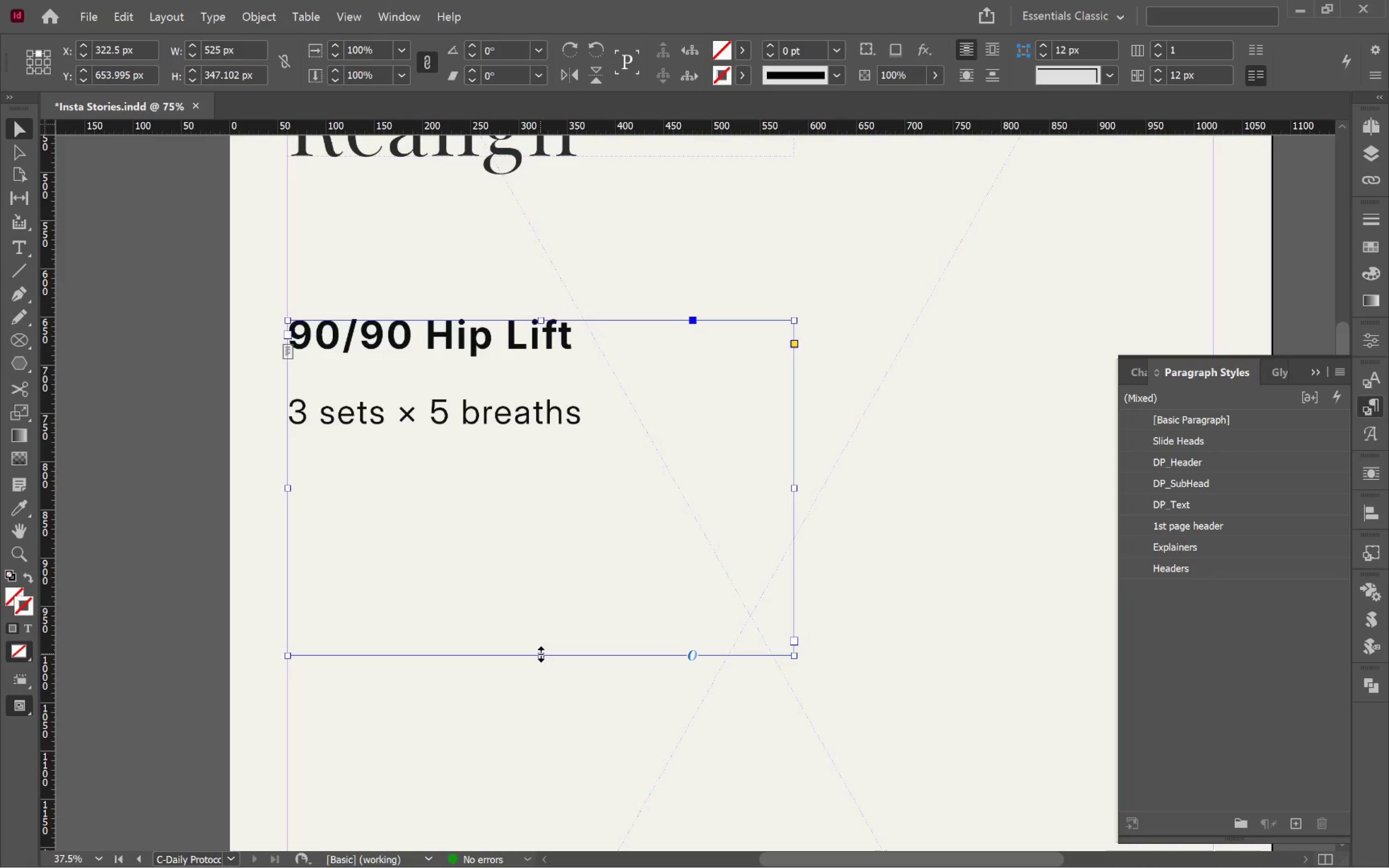 
double_click([541, 653])
 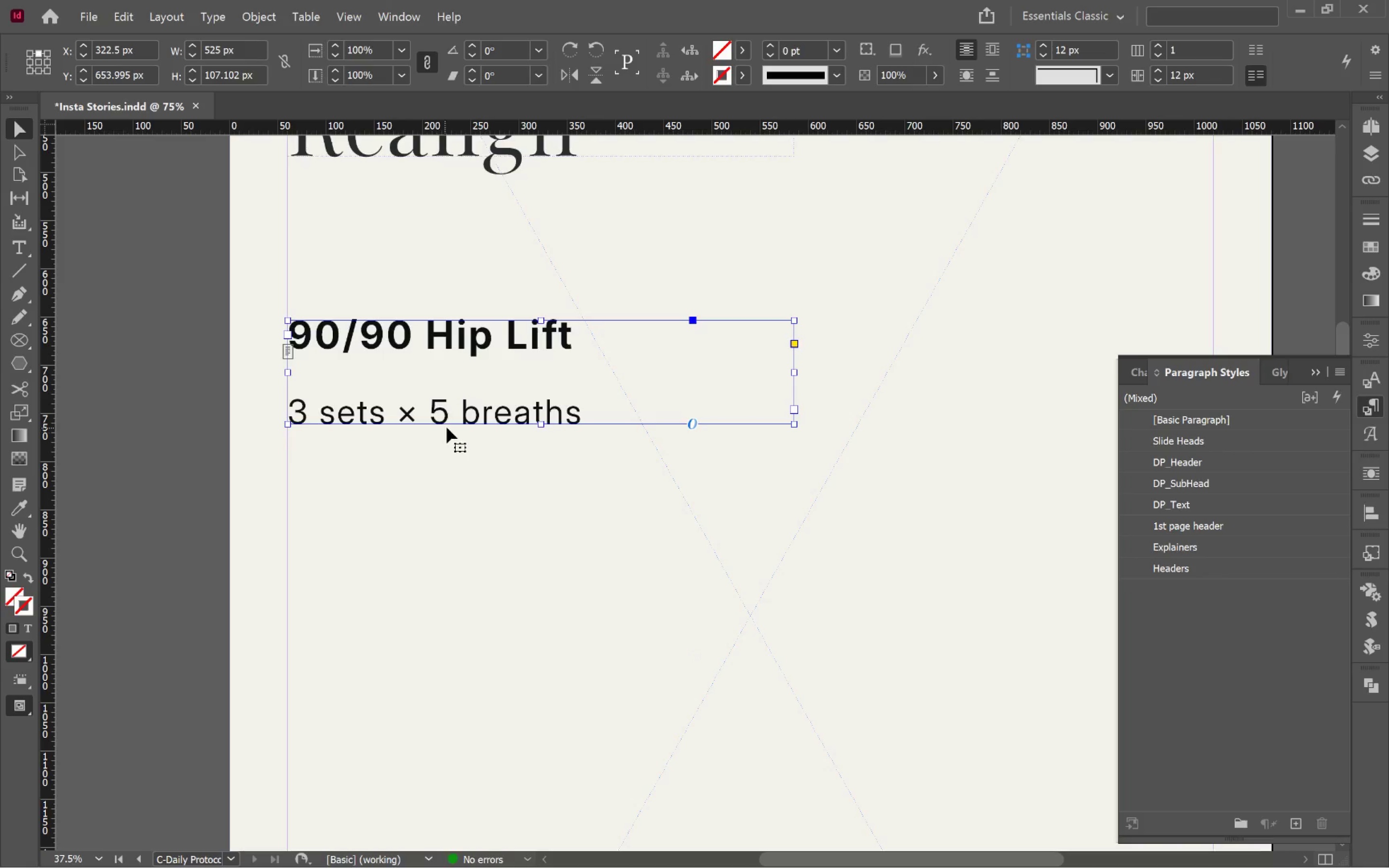 
hold_key(key=AltLeft, duration=0.56)
scroll: coordinate [553, 595], scroll_direction: down, amount: 1.0
 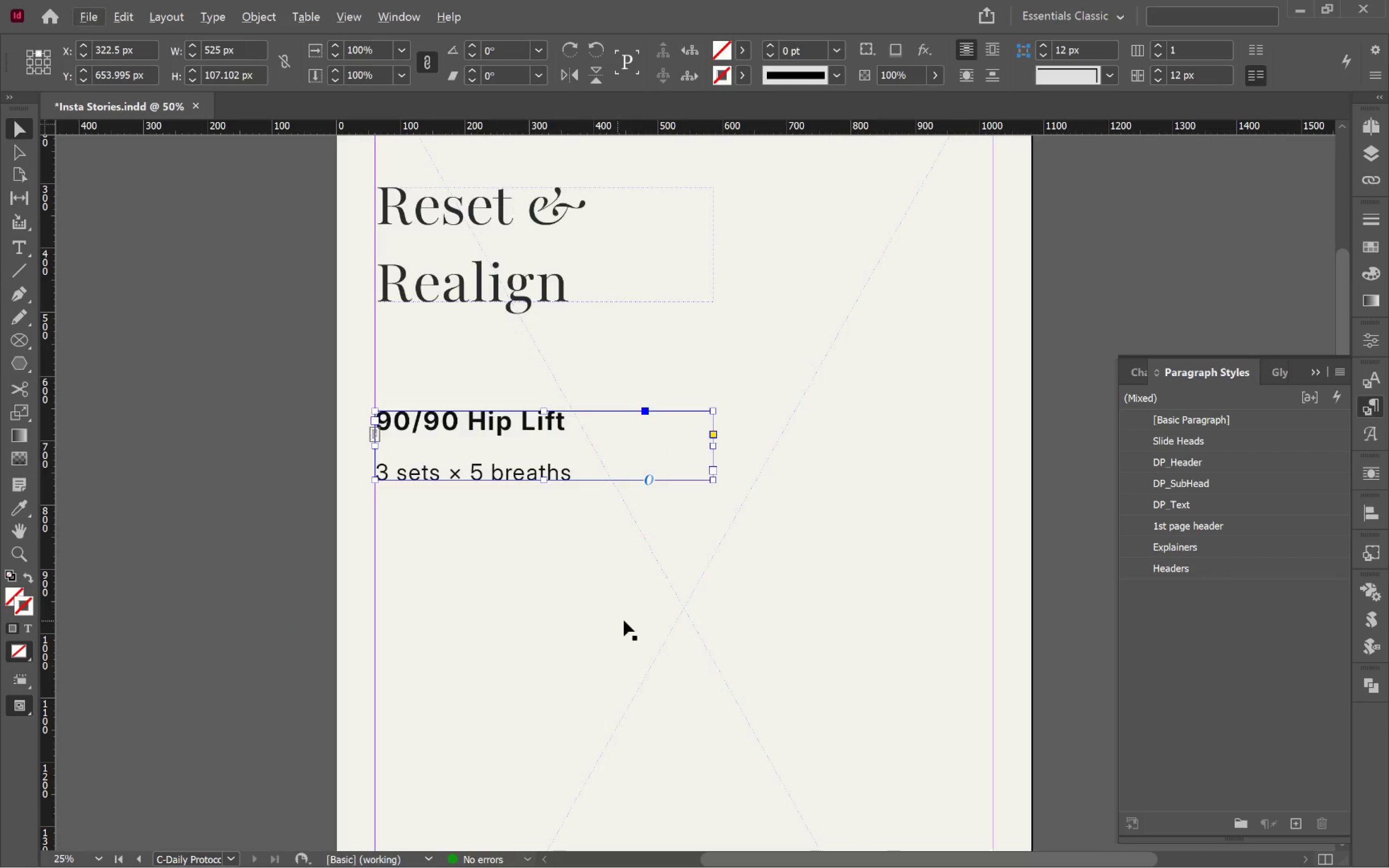 
left_click([627, 620])
 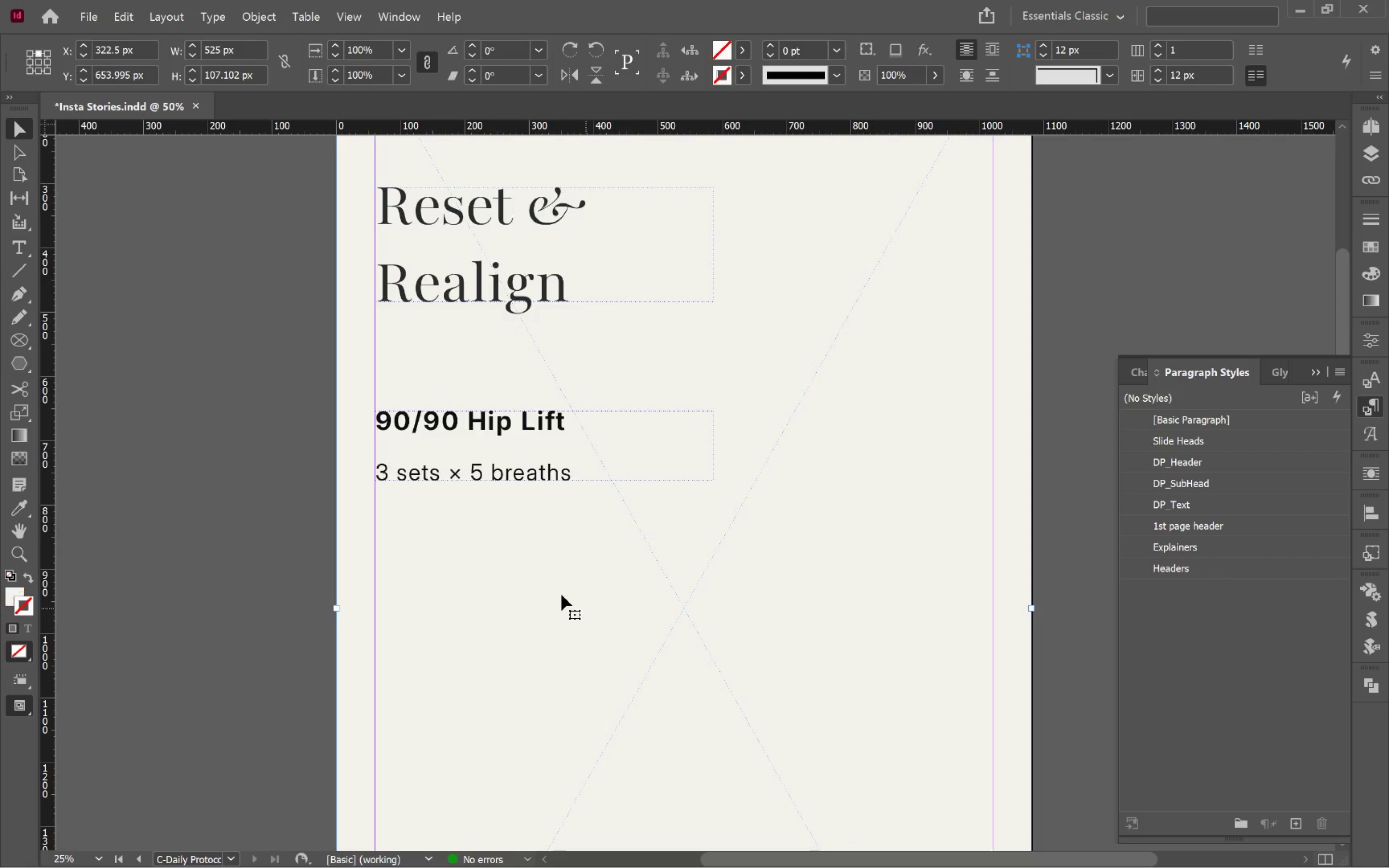 
key(Alt+AltLeft)
 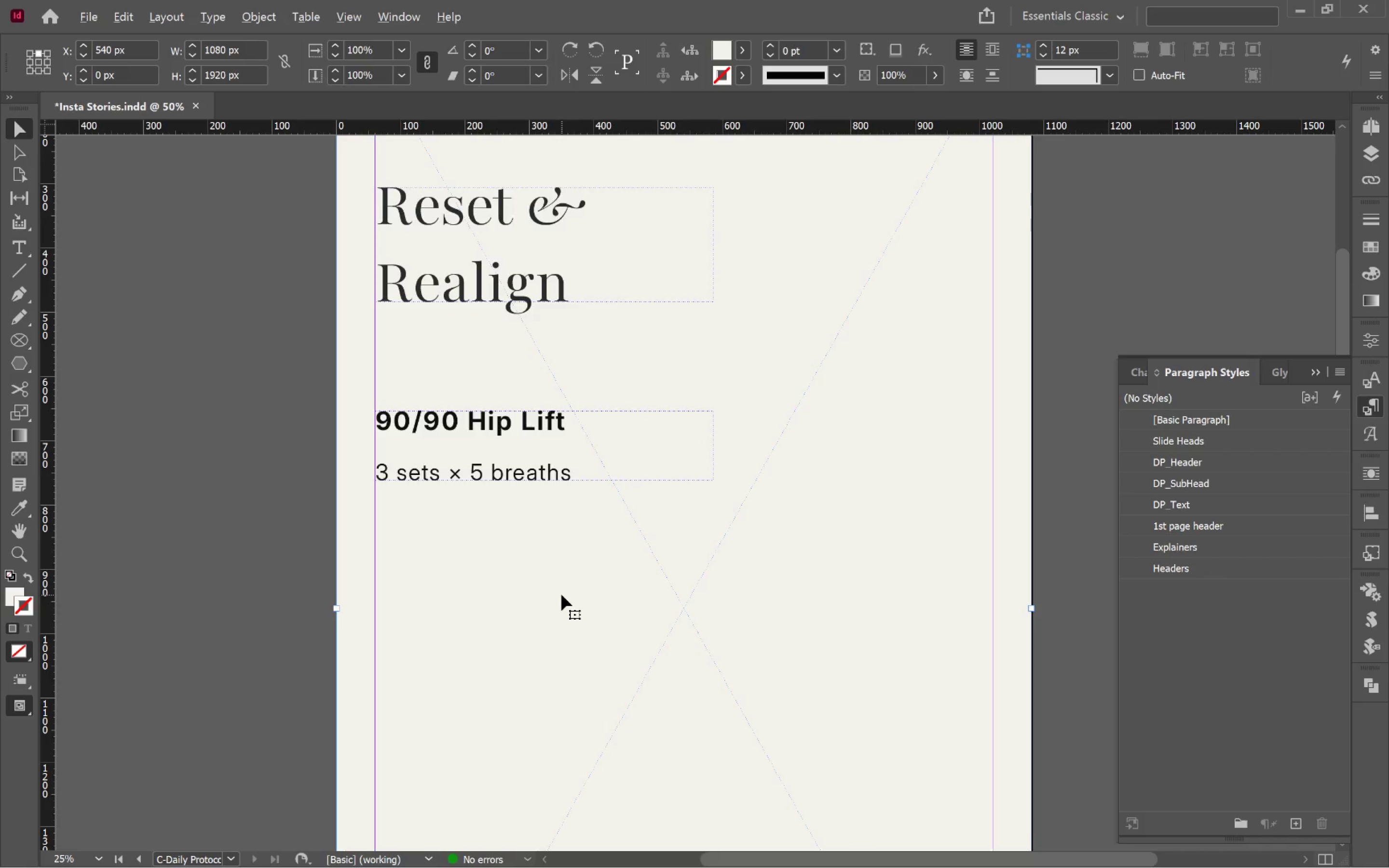 
hold_key(key=Space, duration=0.81)
 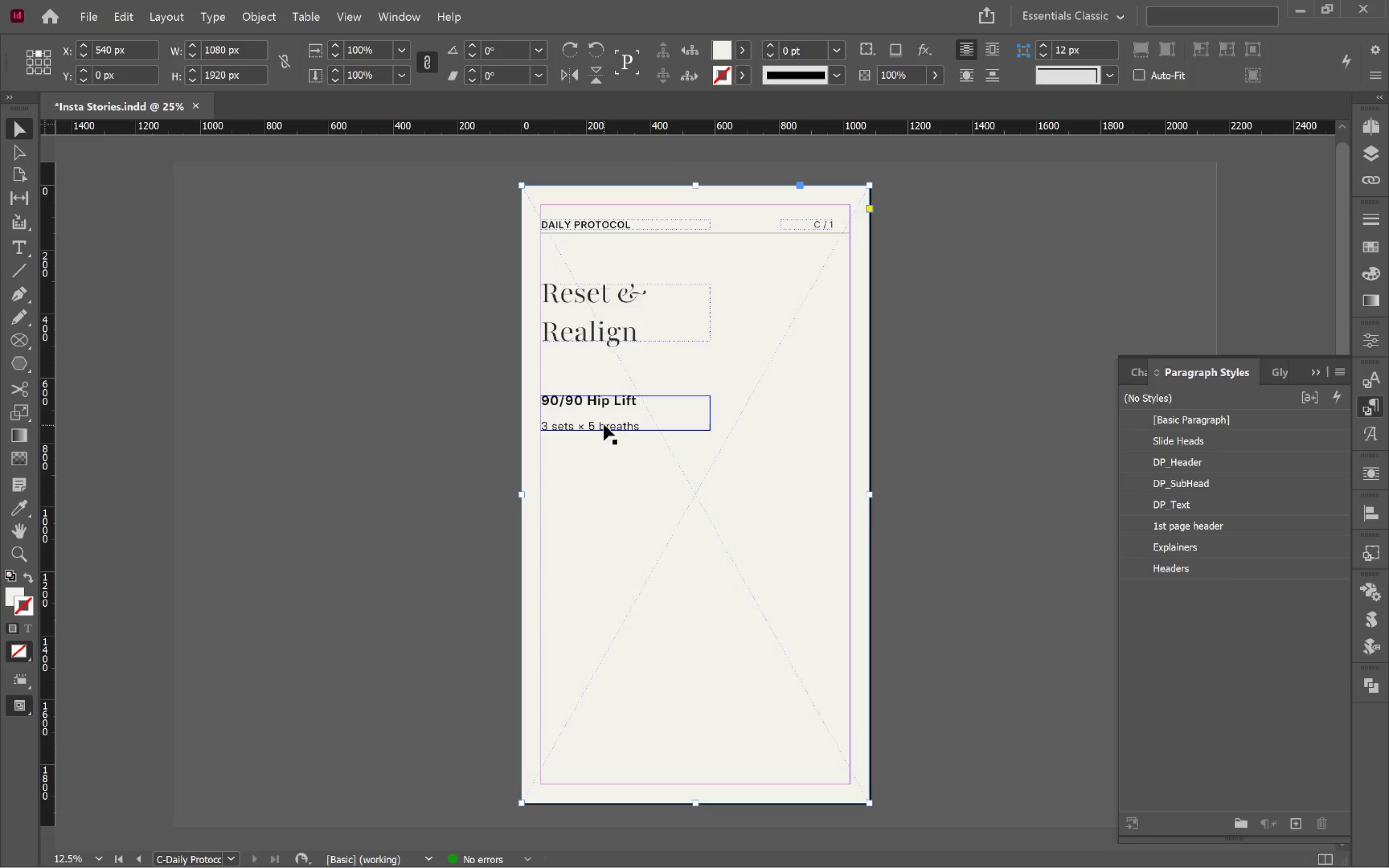 
scroll: coordinate [561, 595], scroll_direction: down, amount: 1.0
 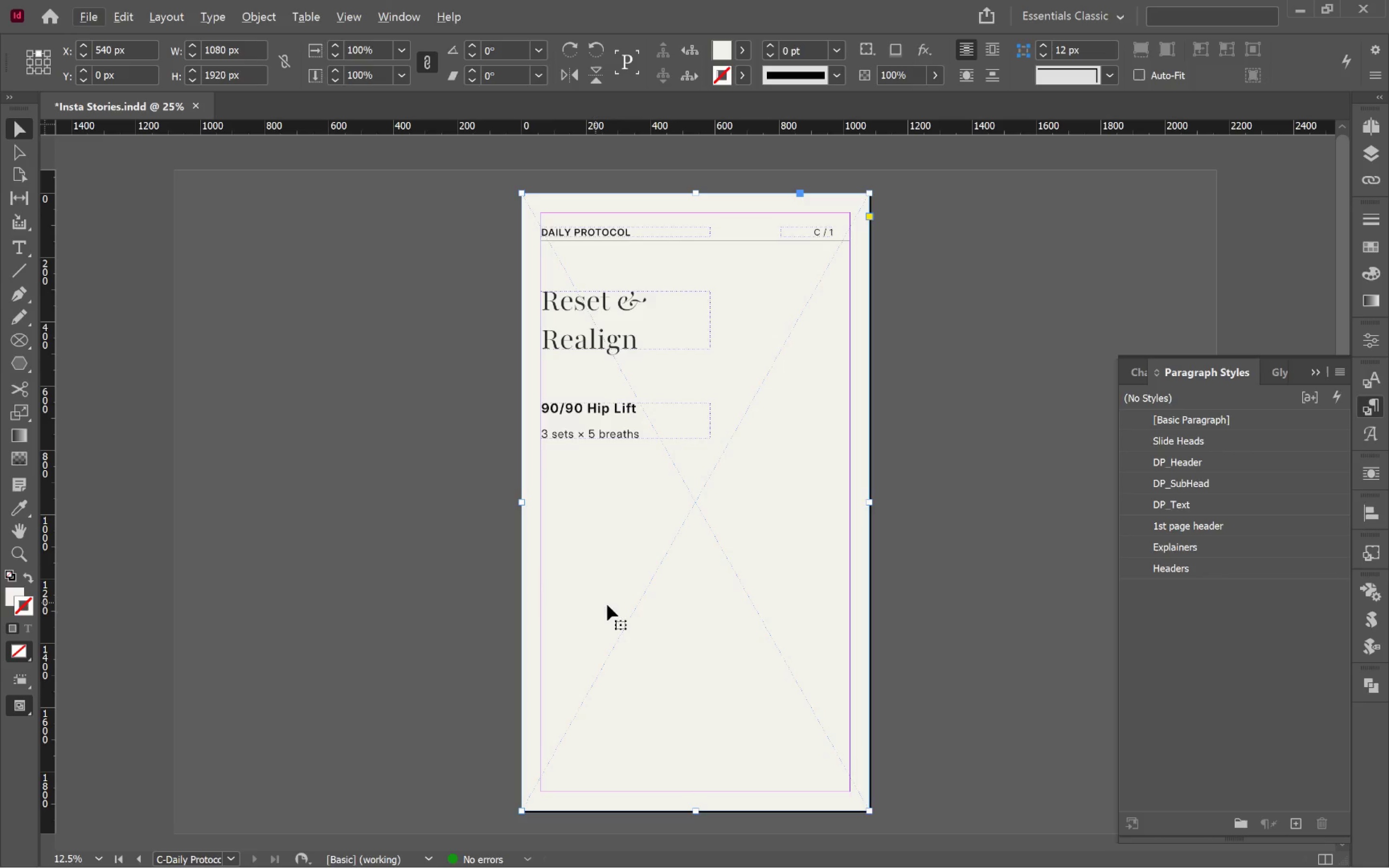 
left_click_drag(start_coordinate=[604, 593], to_coordinate=[530, 585])
 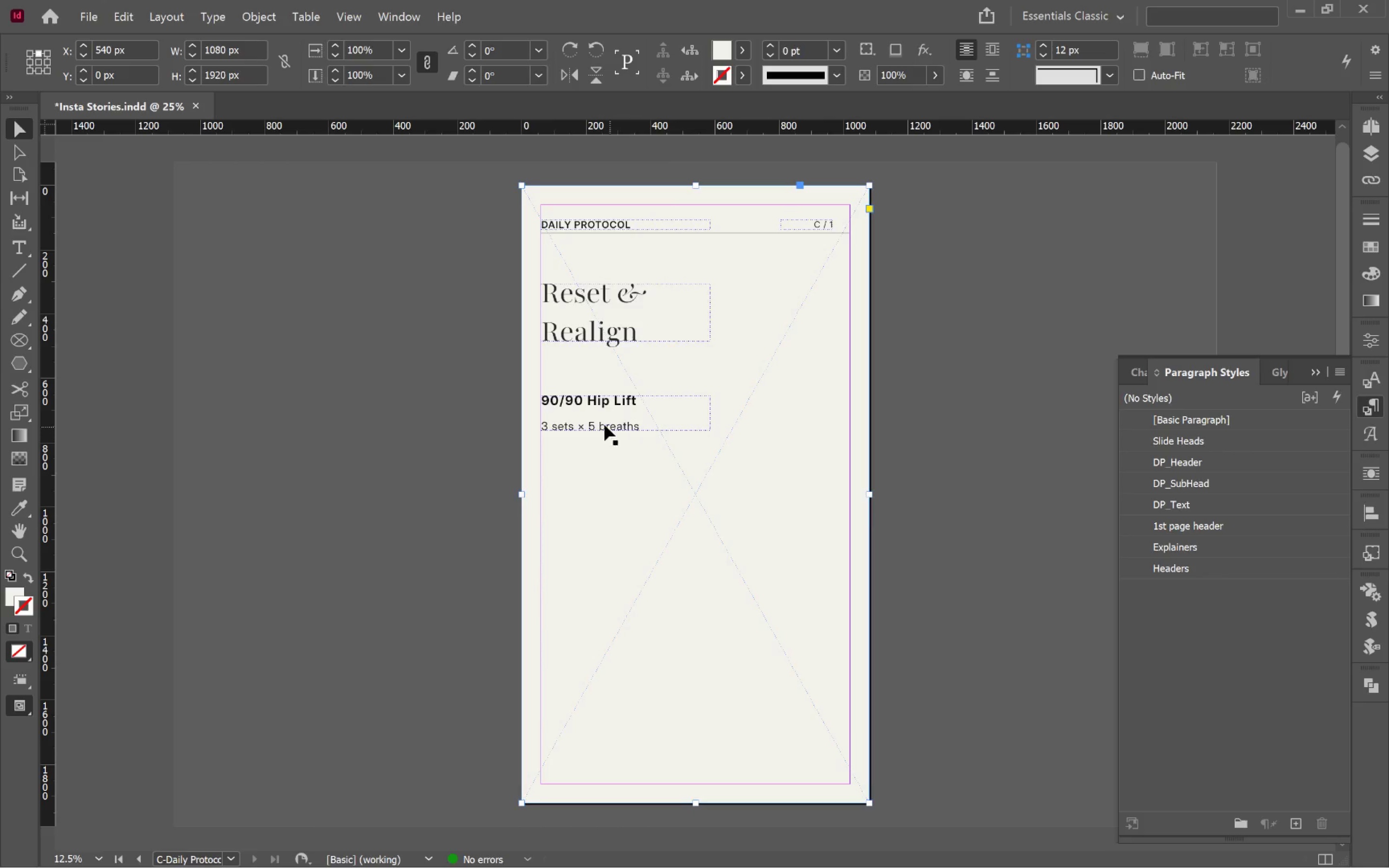 
left_click_drag(start_coordinate=[602, 423], to_coordinate=[604, 400])
 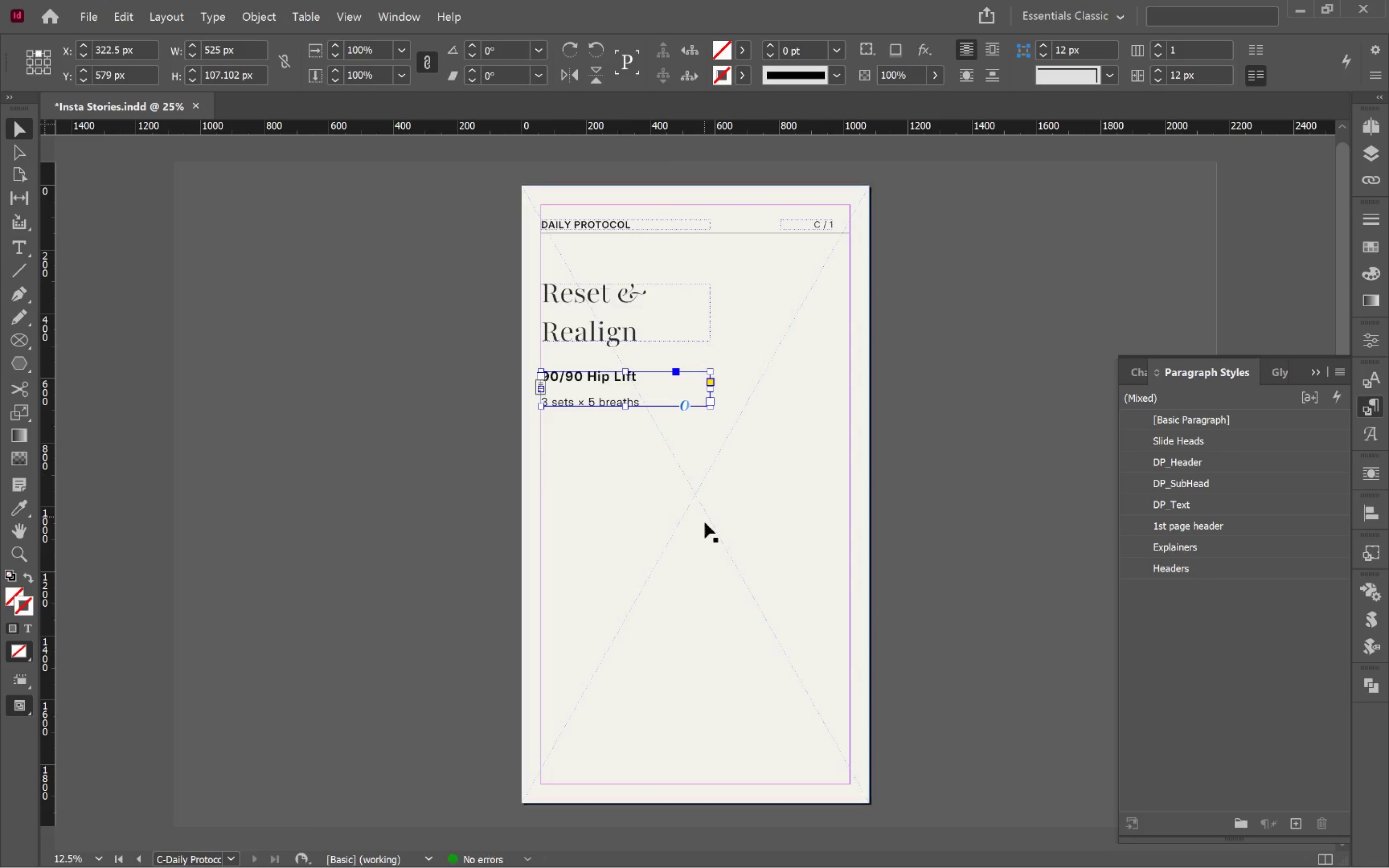 
hold_key(key=ShiftLeft, duration=2.05)
 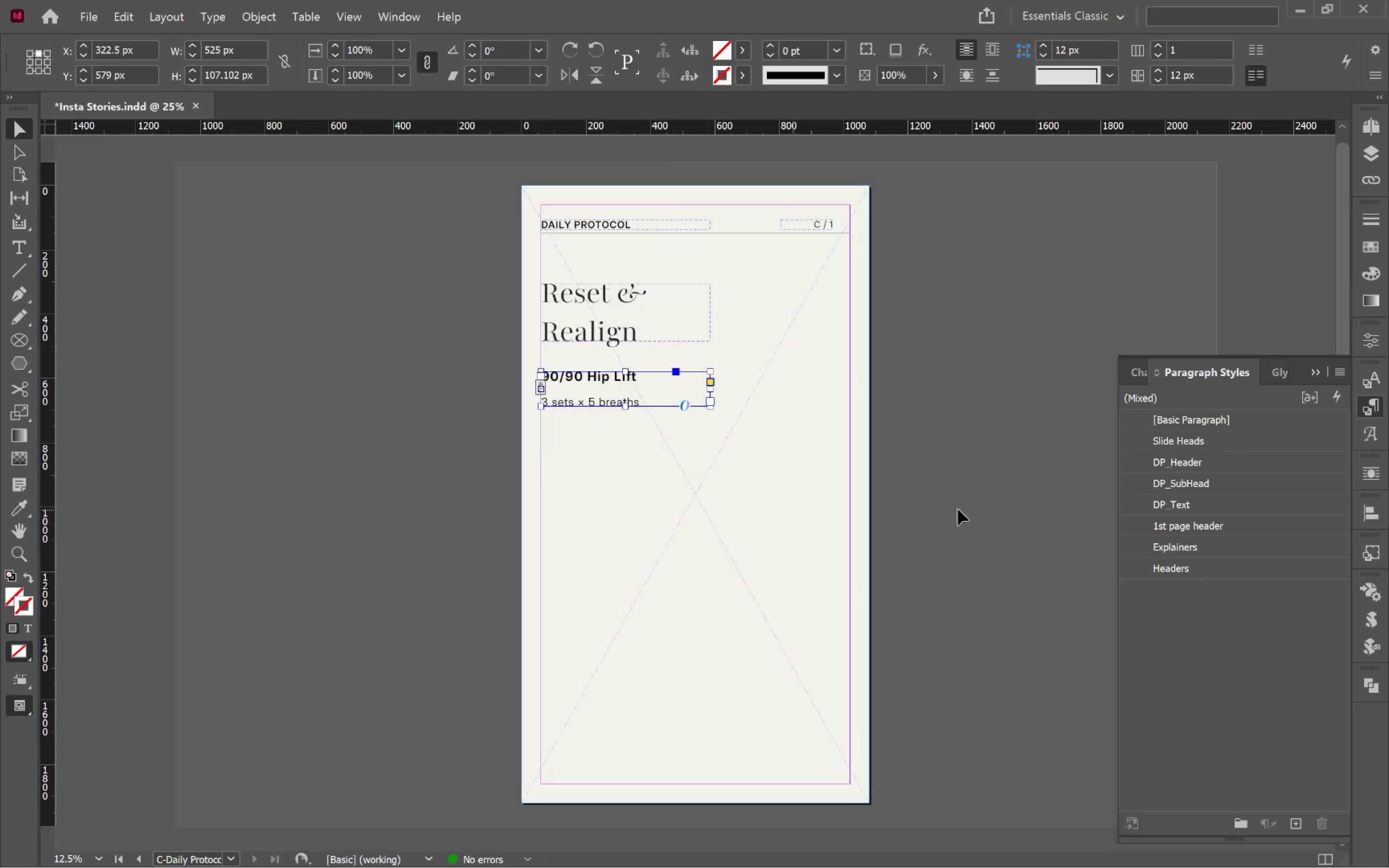 
left_click([1011, 504])
 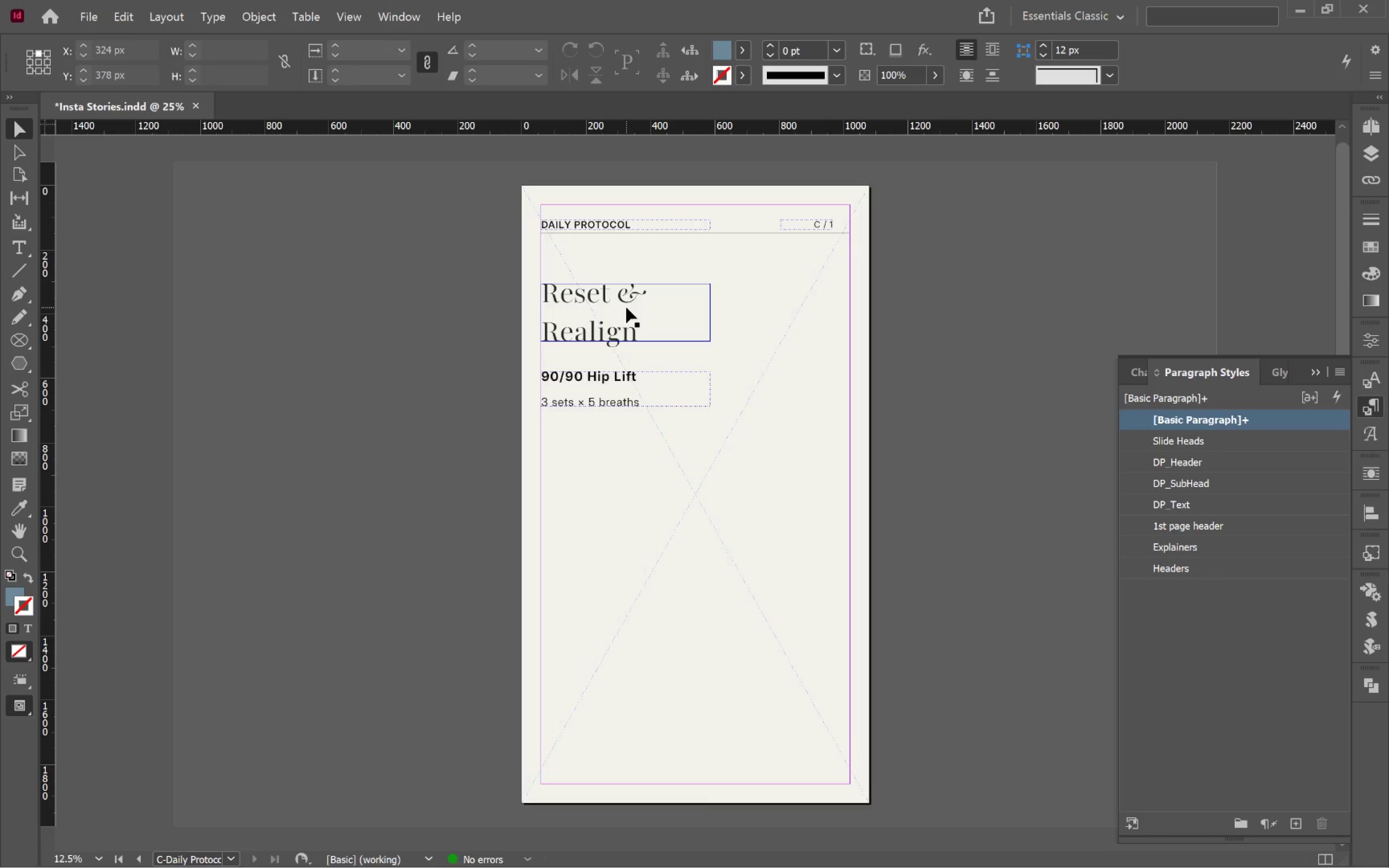 
double_click([626, 307])
 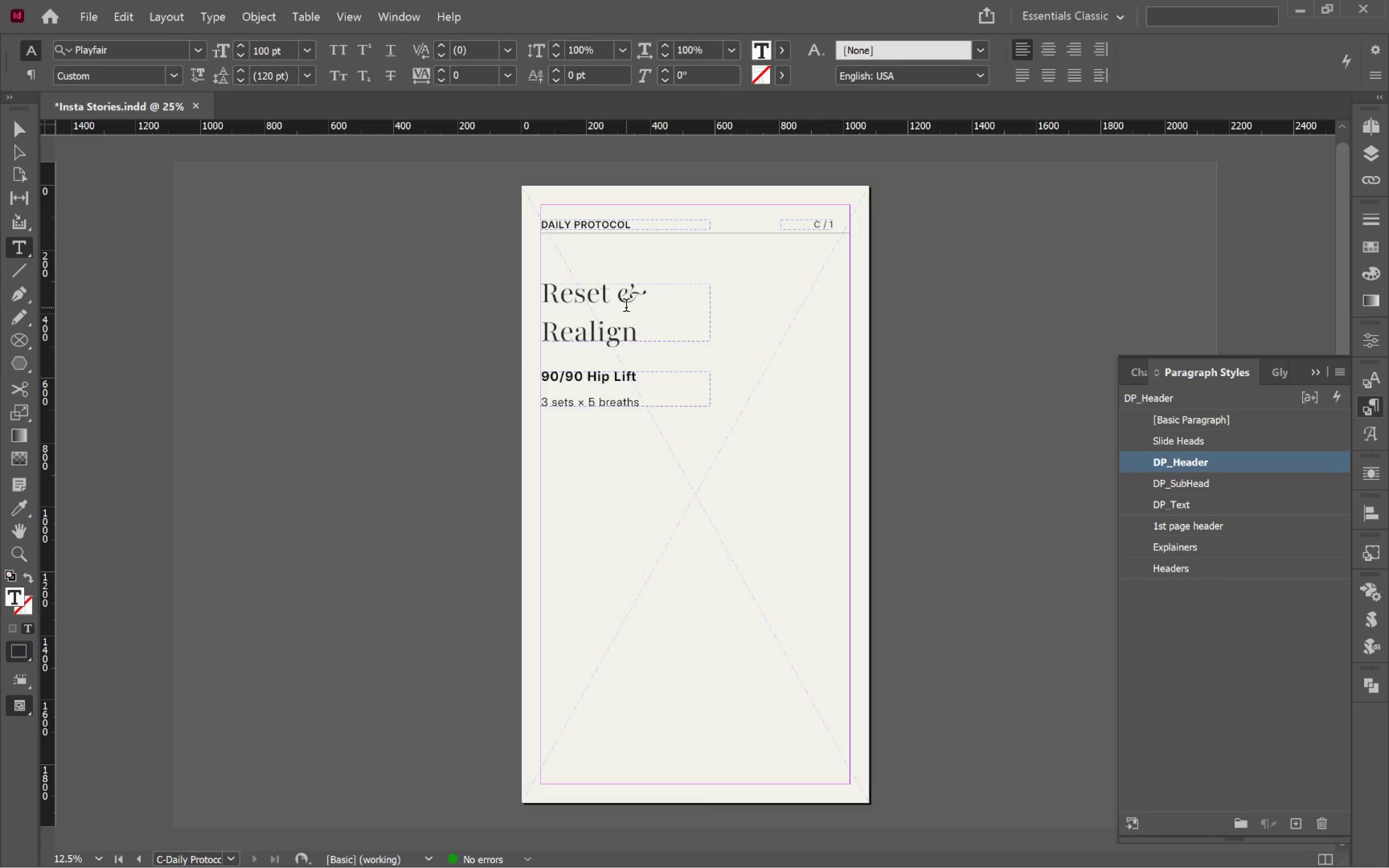 
key(Control+A)
 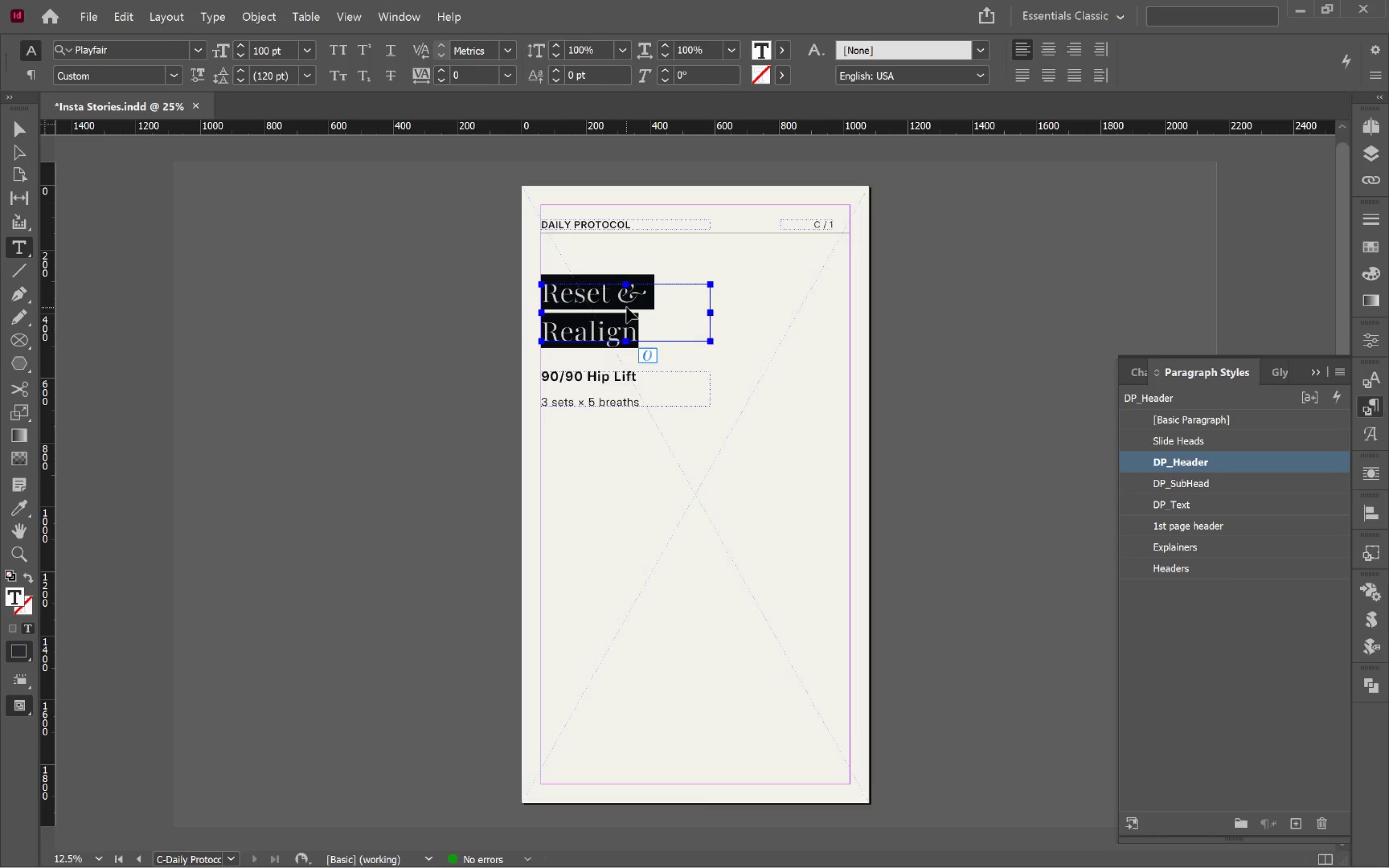 
key(Backspace)
 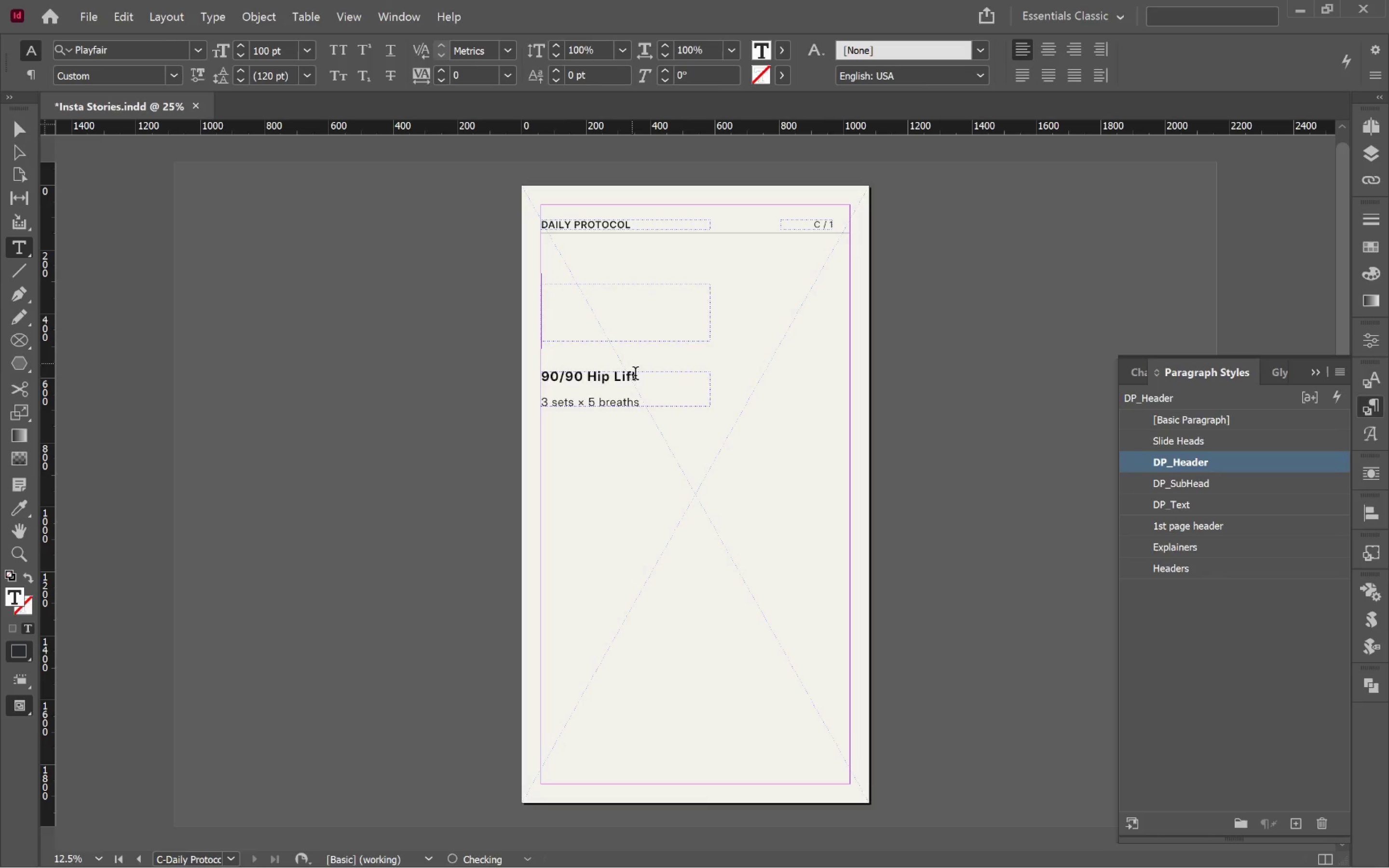 
left_click([640, 400])
 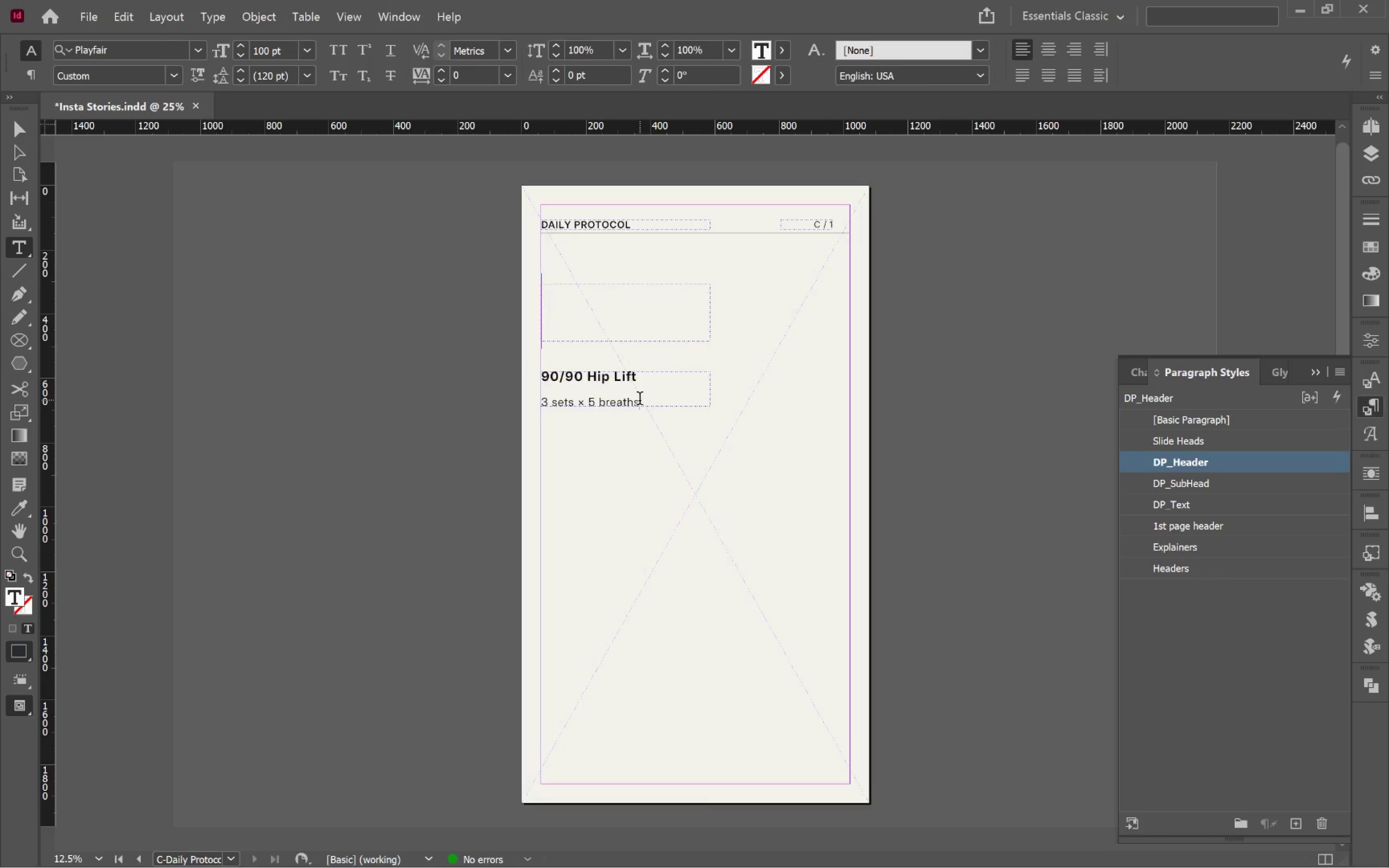 
key(Control+A)
 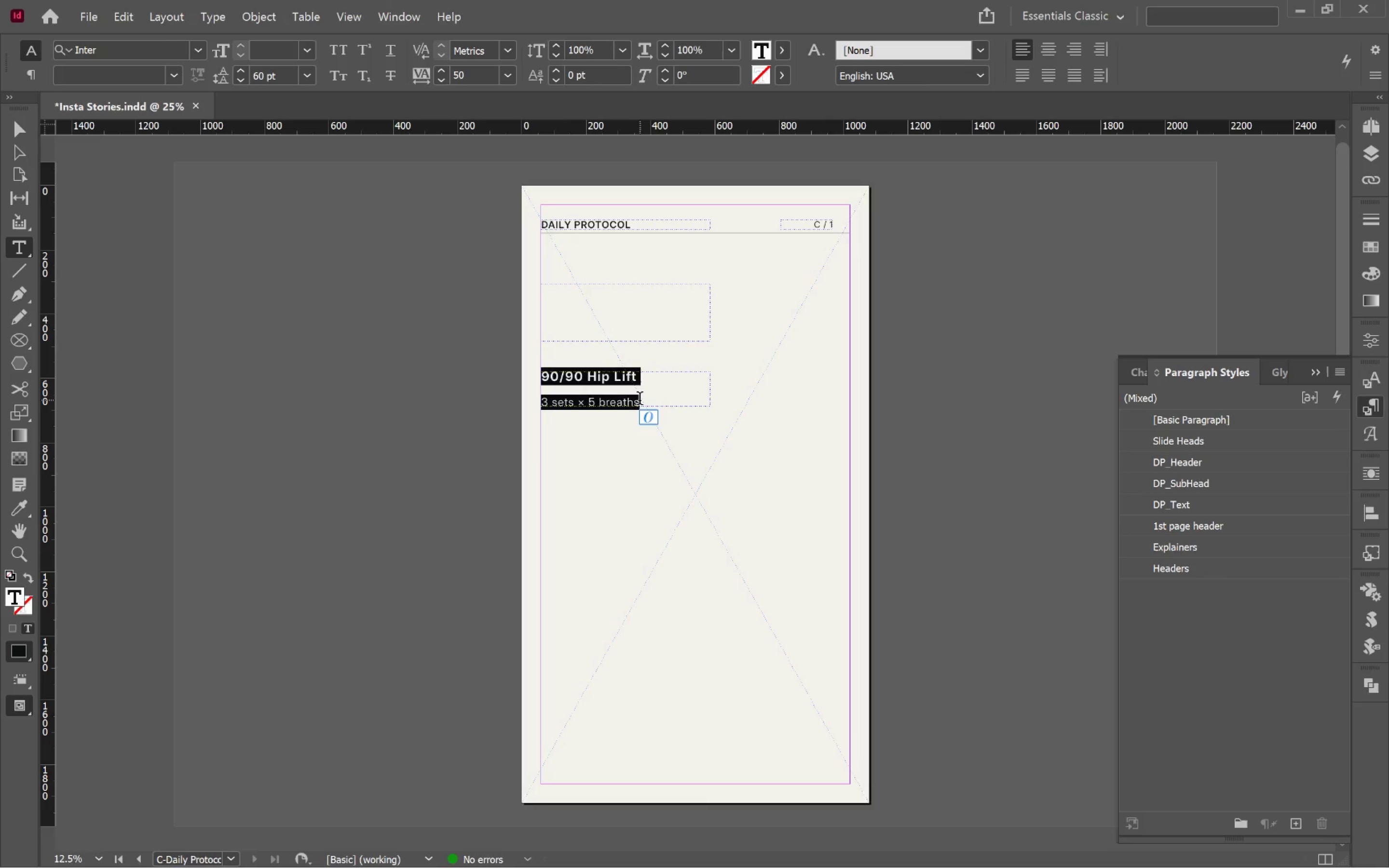 
key(Backspace)
 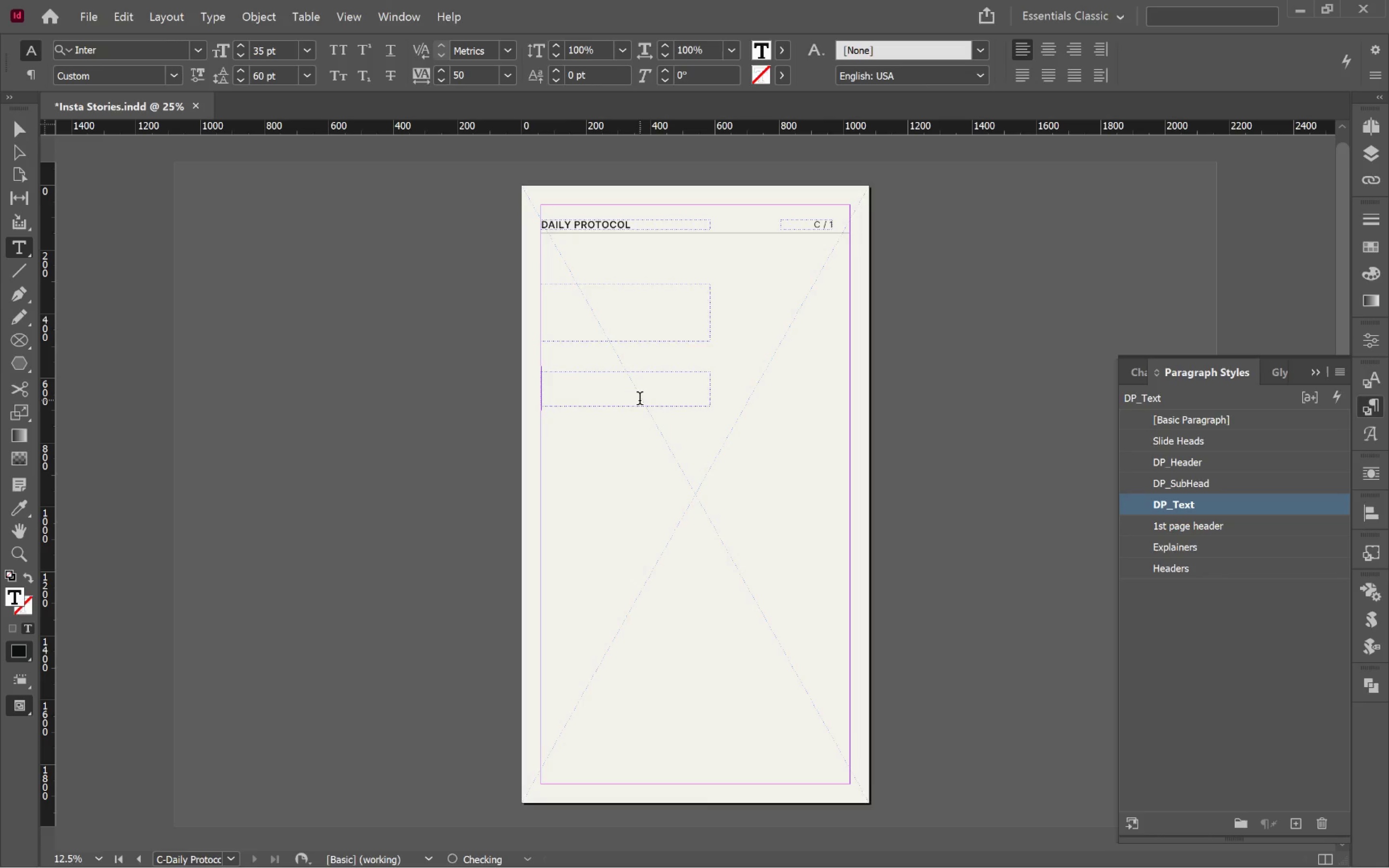 
hold_key(key=ControlLeft, duration=0.72)
left_click([962, 416])
 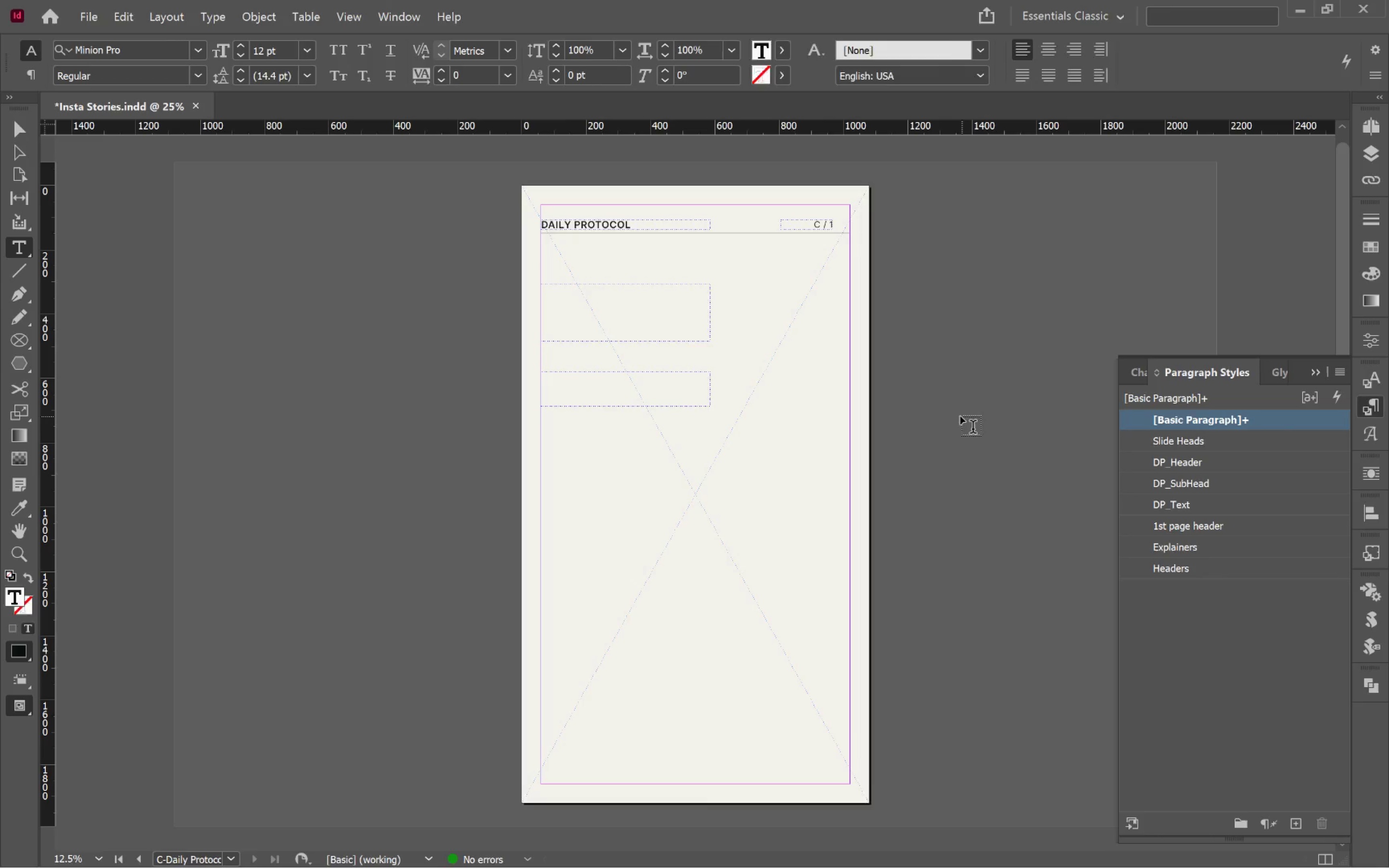 
key(V)
 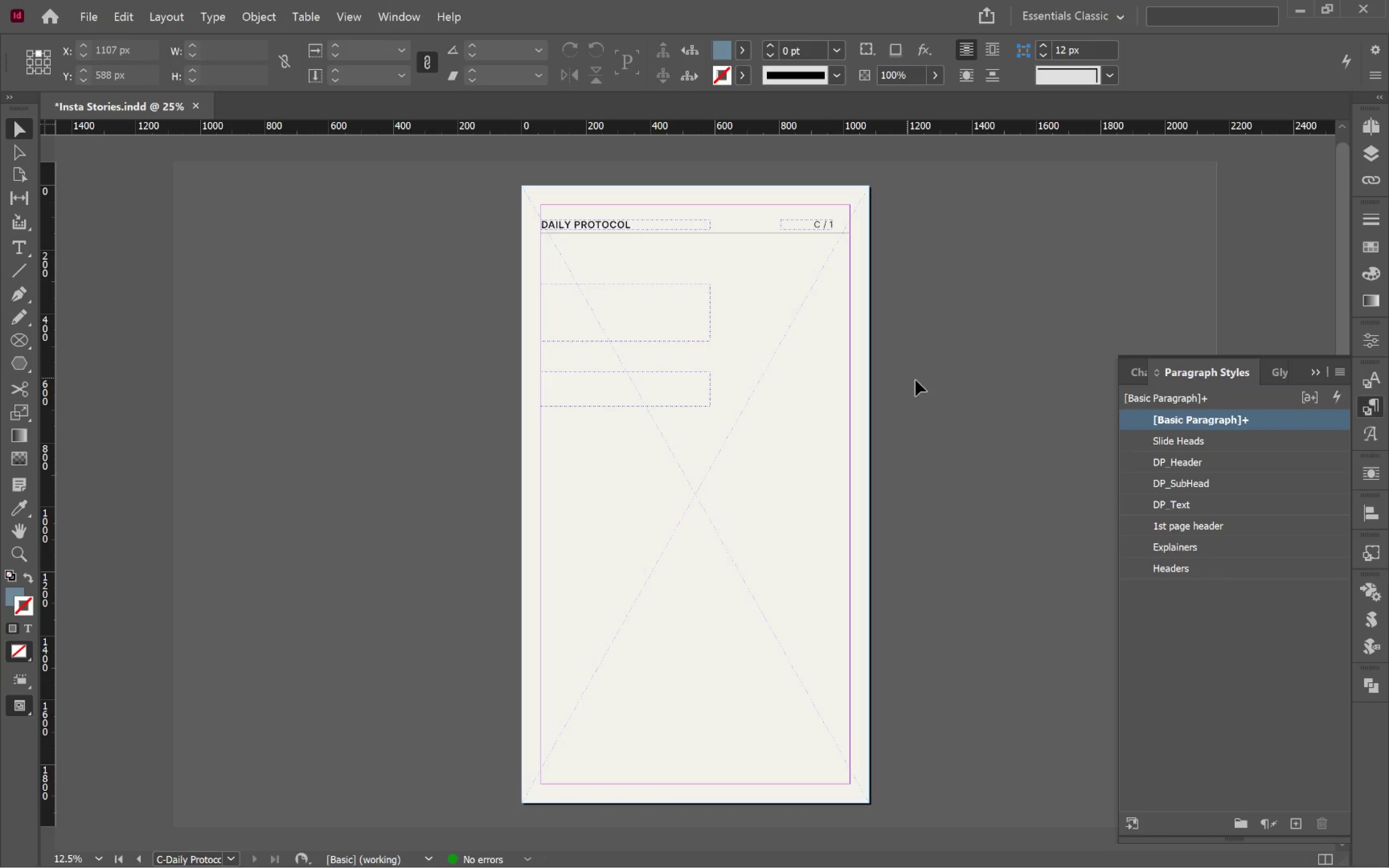 
left_click([955, 385])
 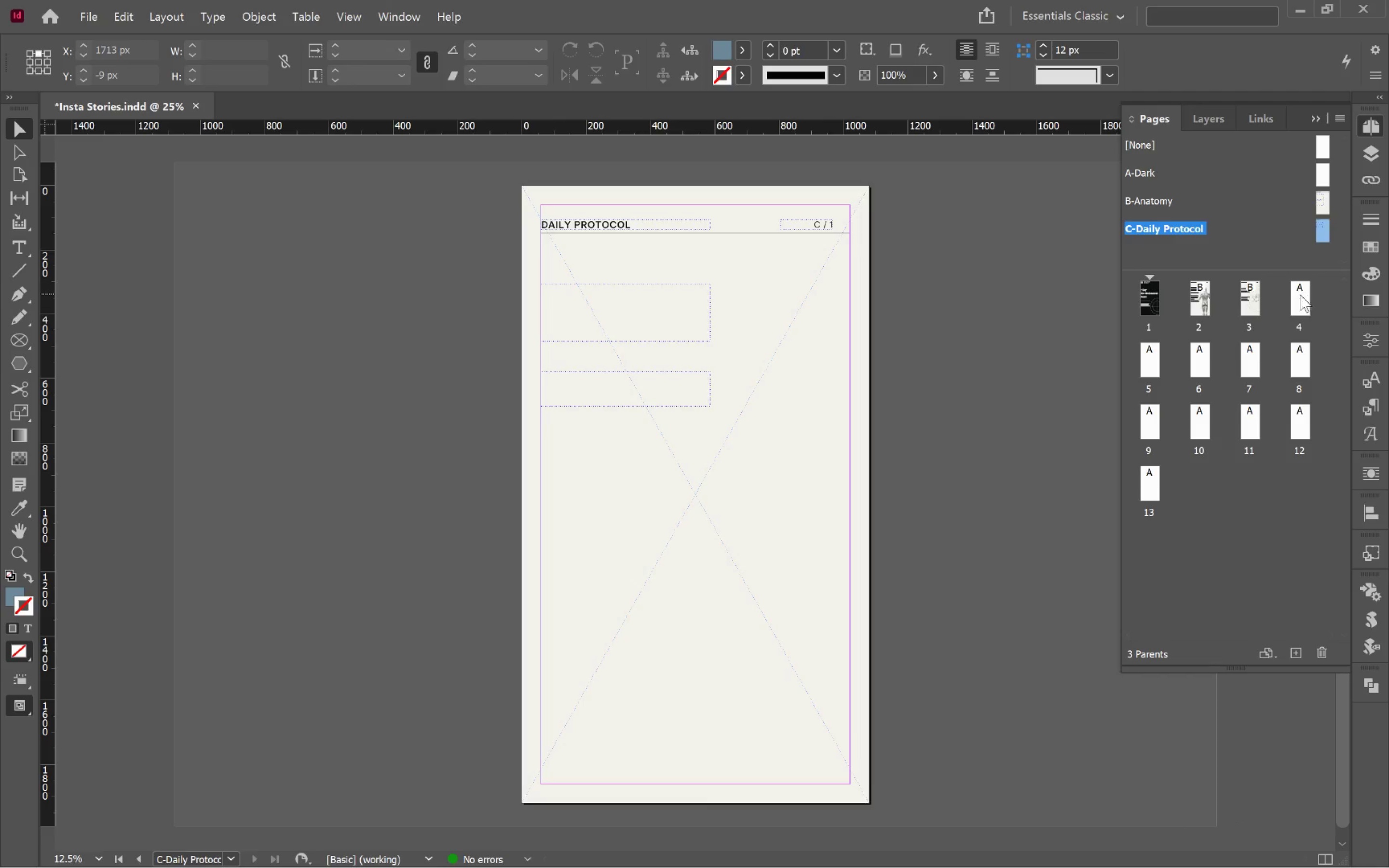 
double_click([1259, 304])
 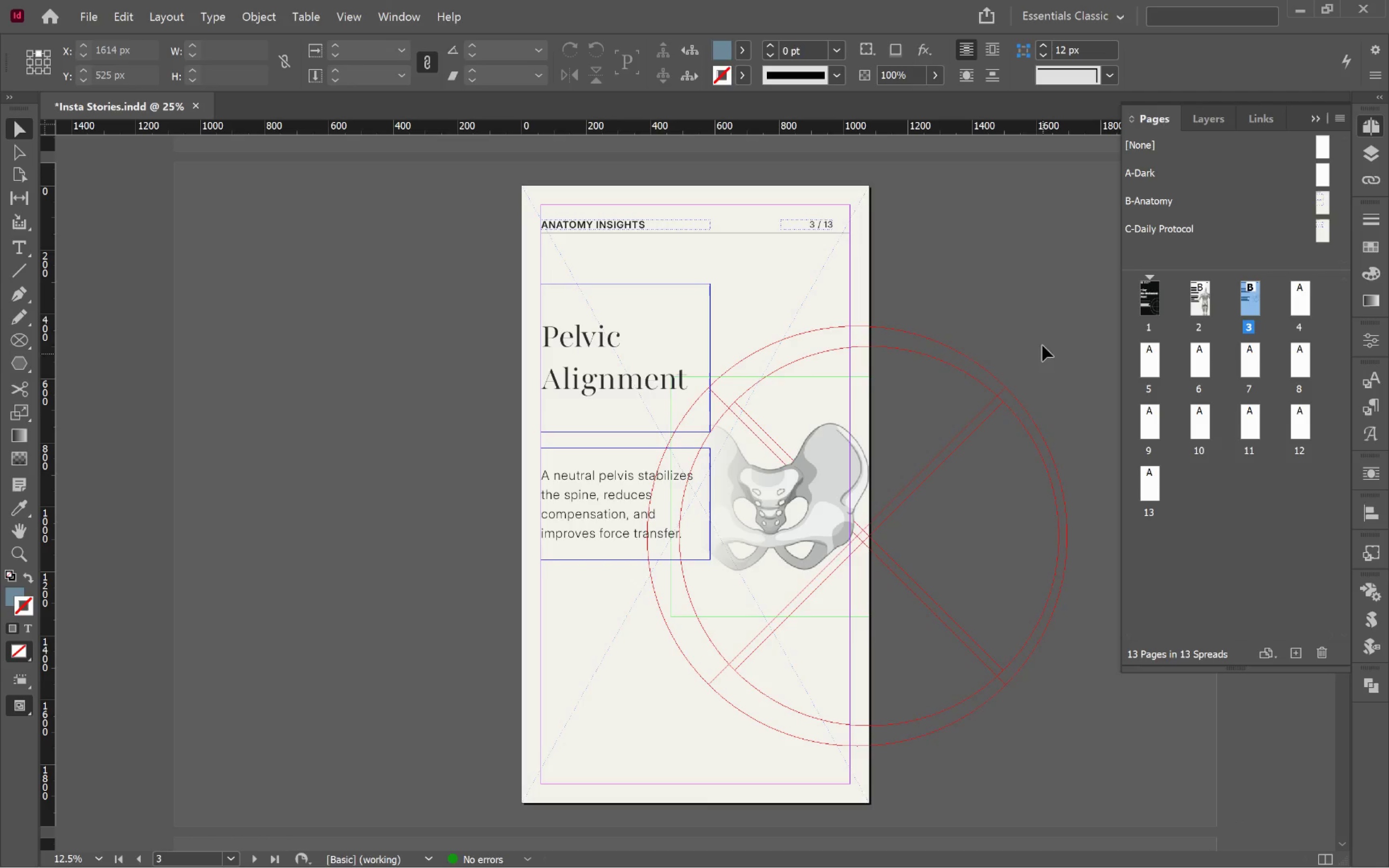 
left_click([1038, 310])
 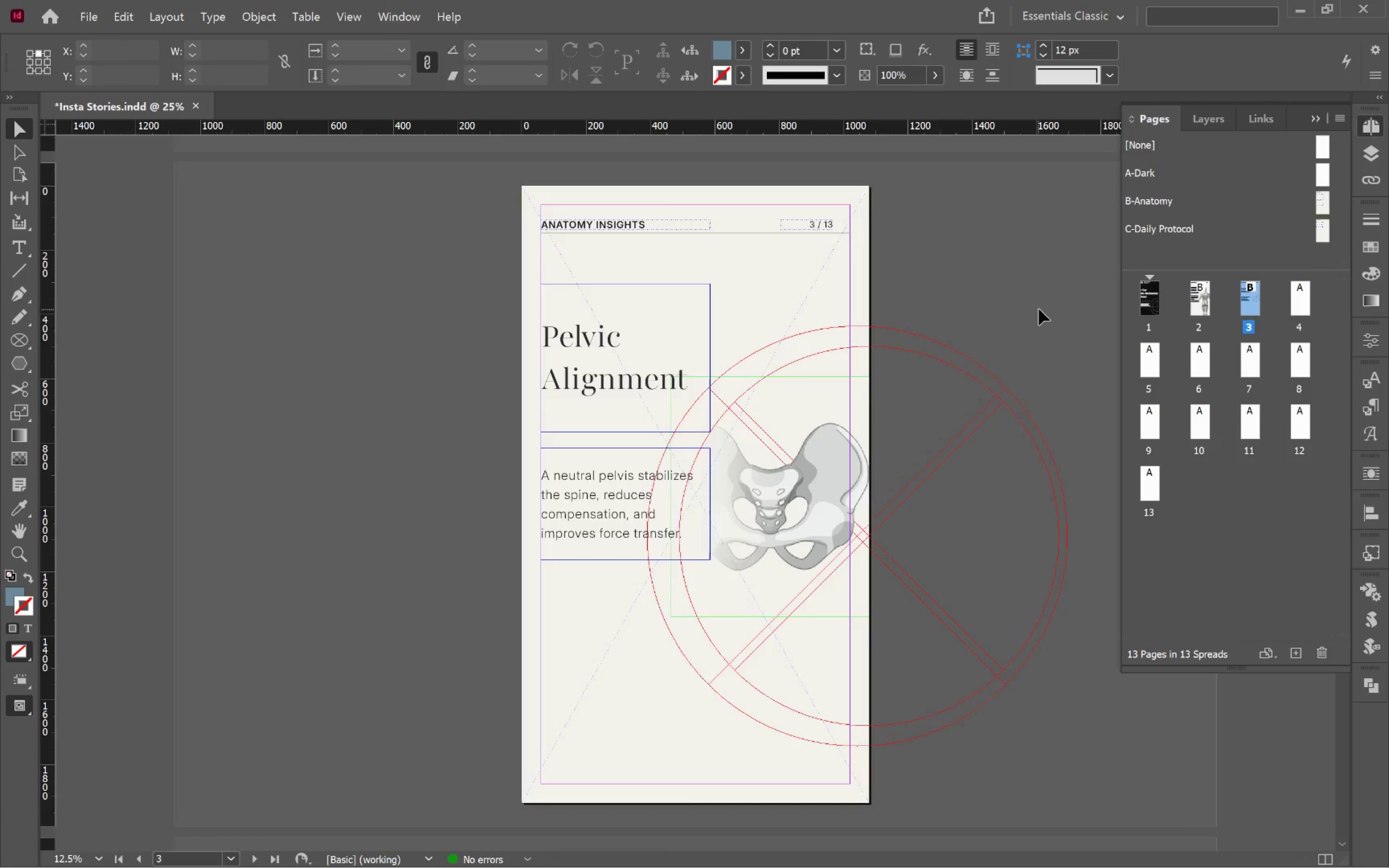 
key(W)
 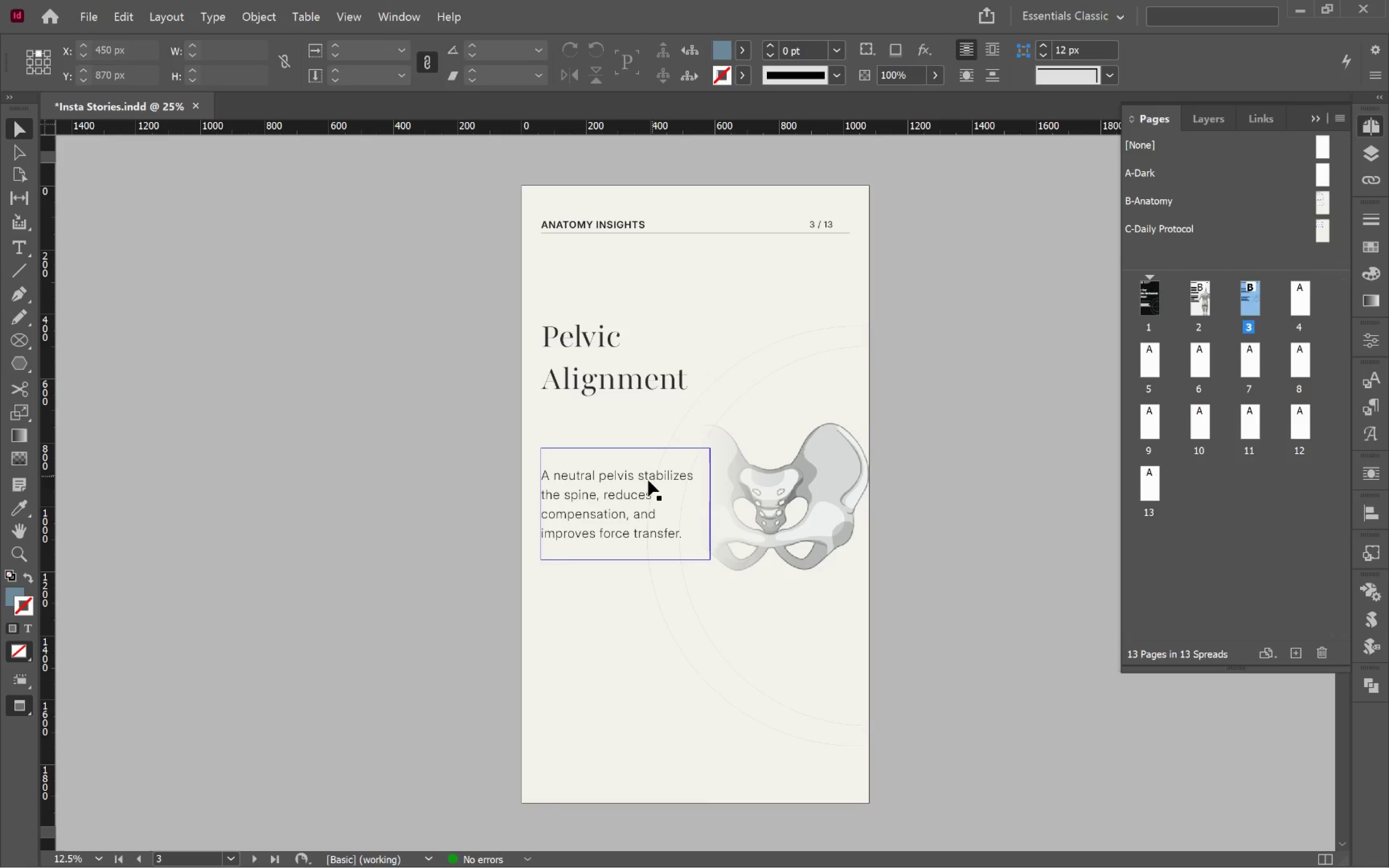 
wait(5.84)
 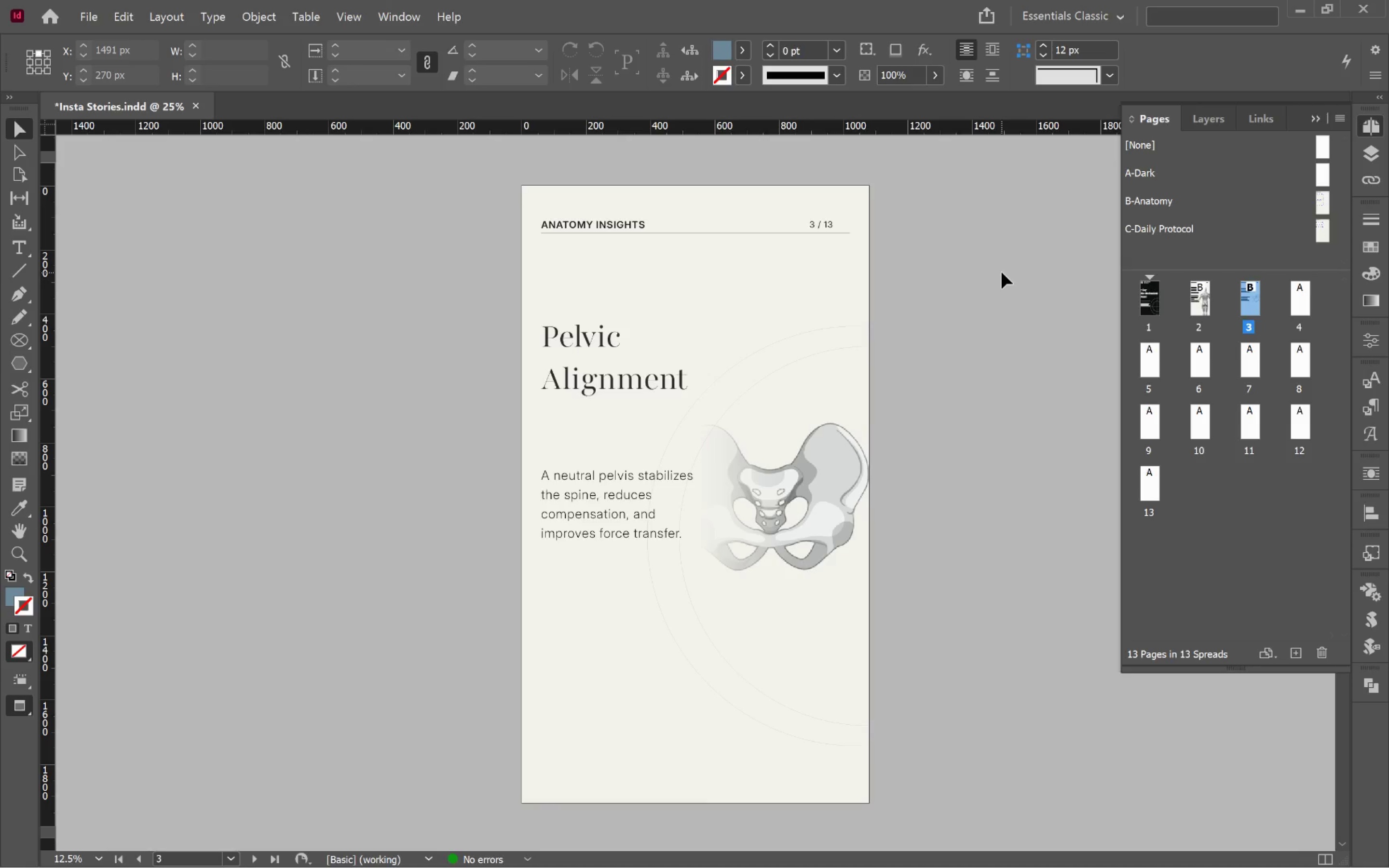 
left_click([792, 520])
 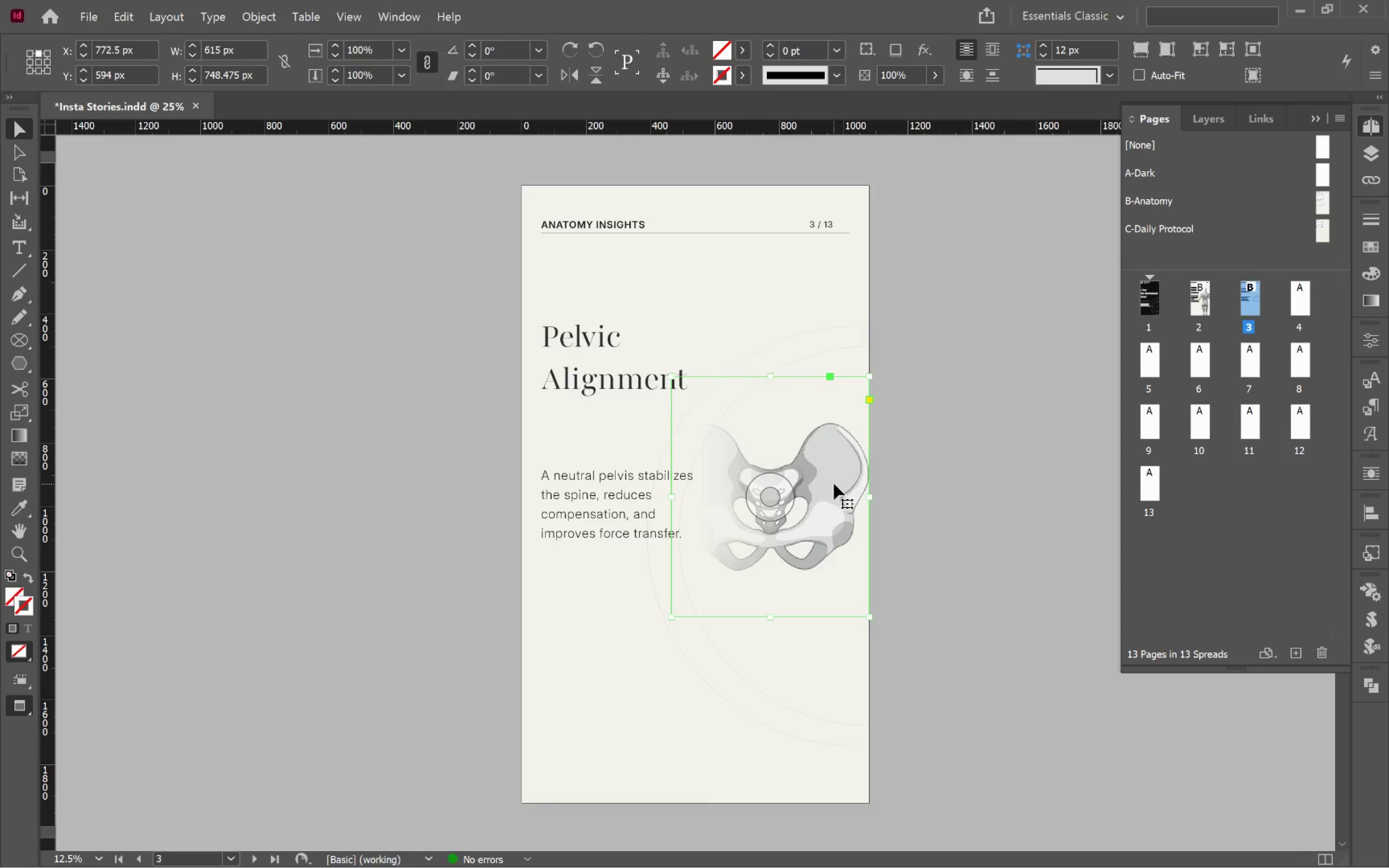 
left_click_drag(start_coordinate=[833, 483], to_coordinate=[843, 667])
 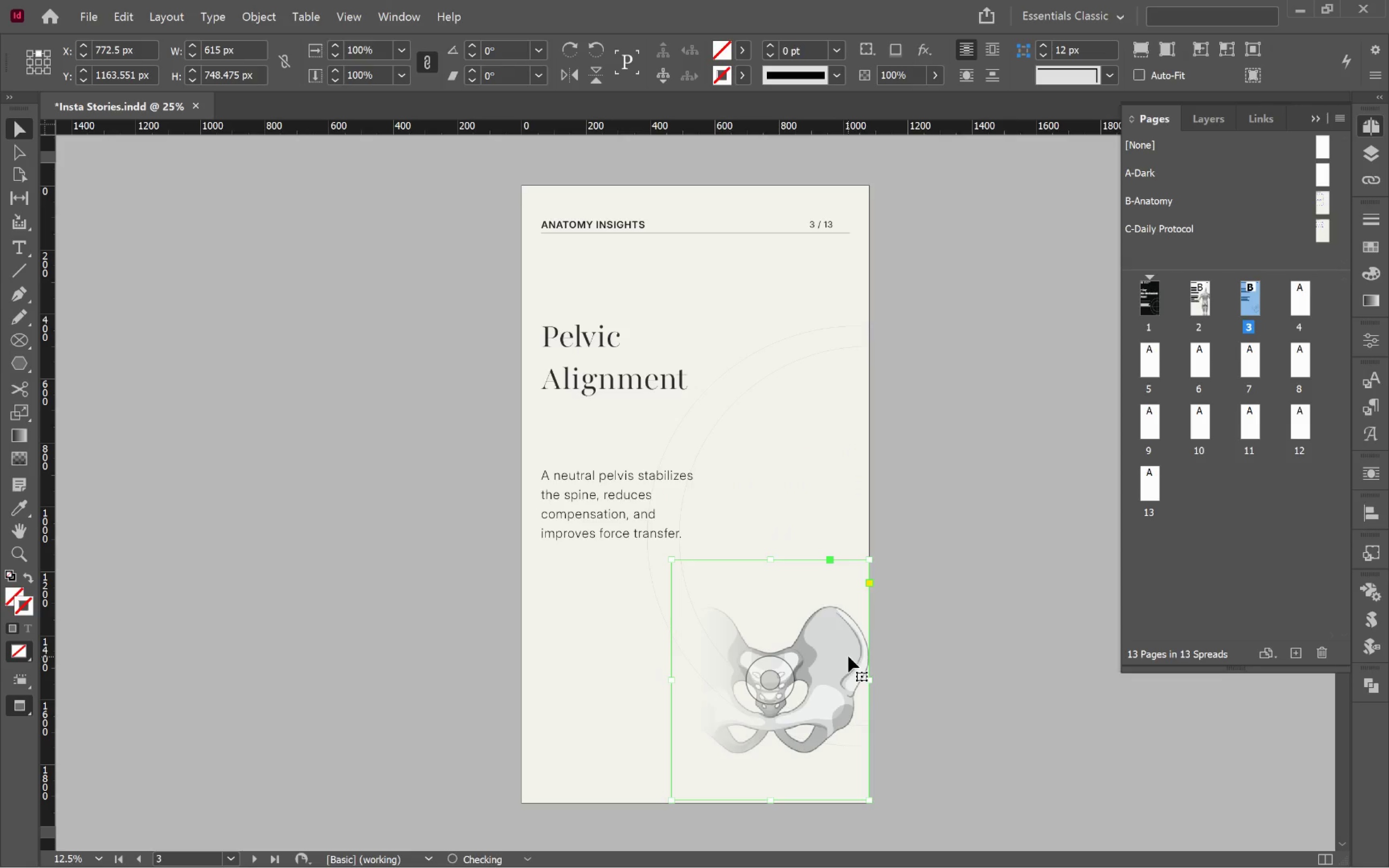 
hold_key(key=ShiftLeft, duration=2.5)
 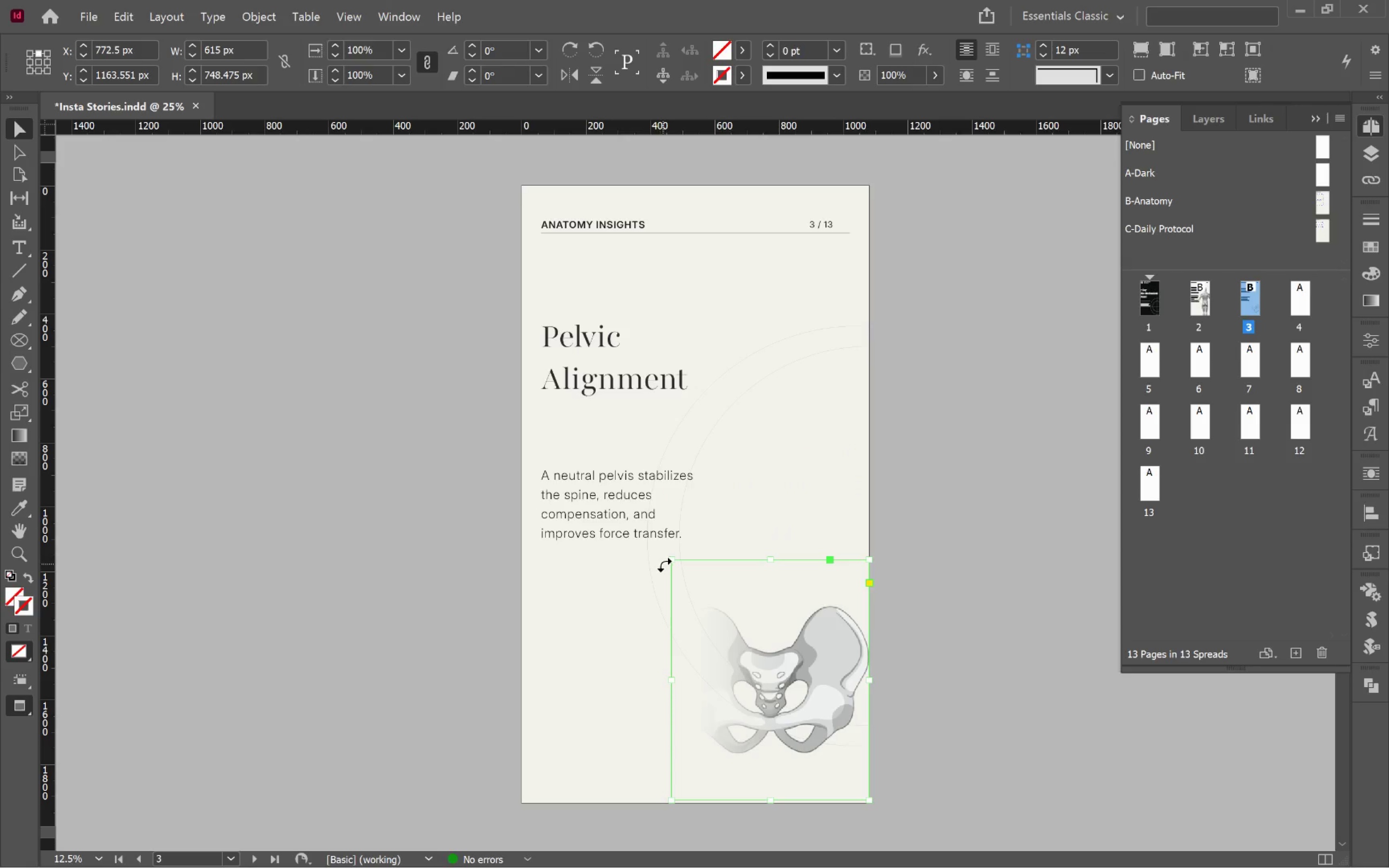 
left_click_drag(start_coordinate=[669, 560], to_coordinate=[524, 486])
 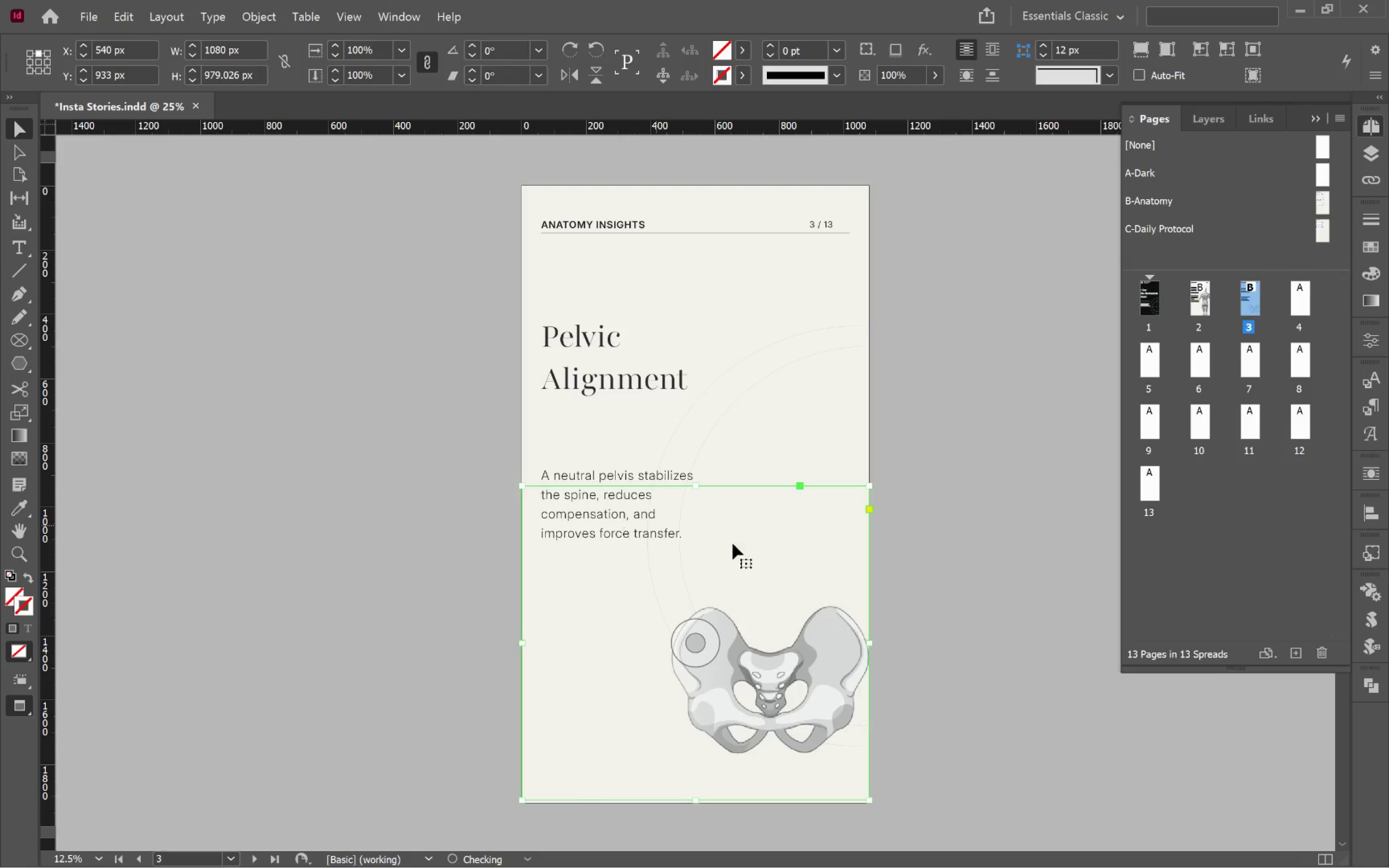 
key(Alt+Control+Shift+C)
 